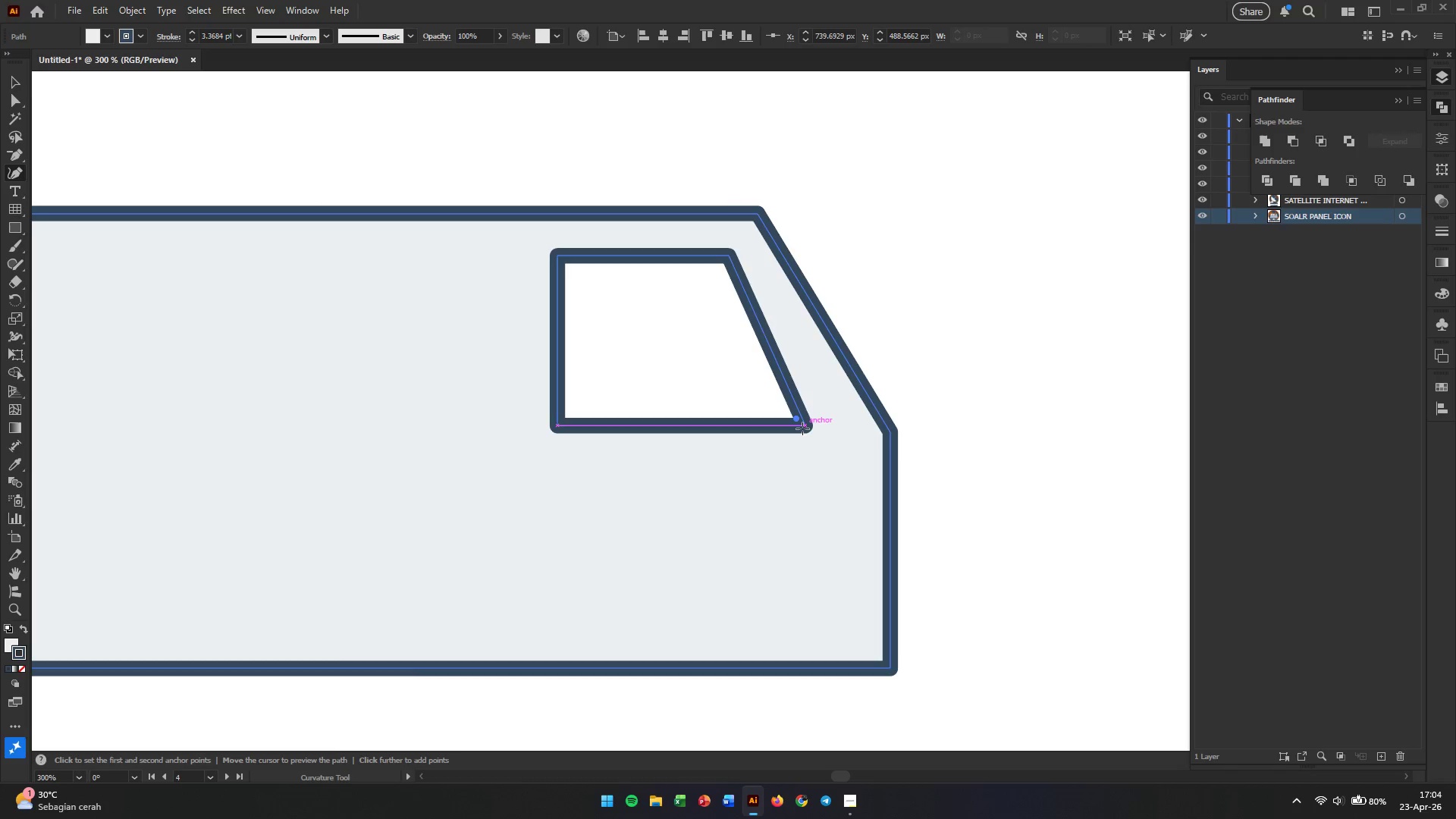 
key(Control+Z)
 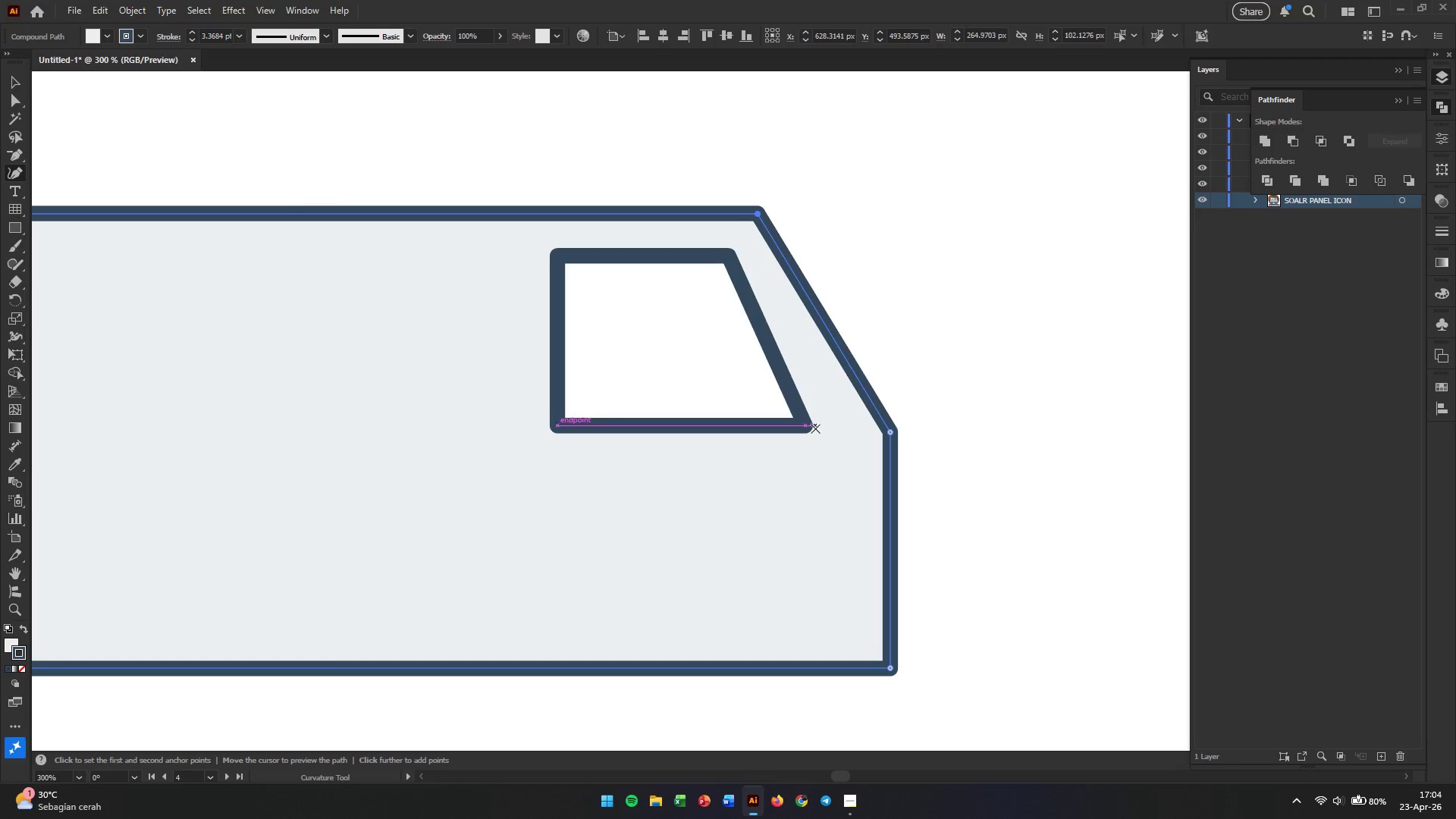 
key(A)
 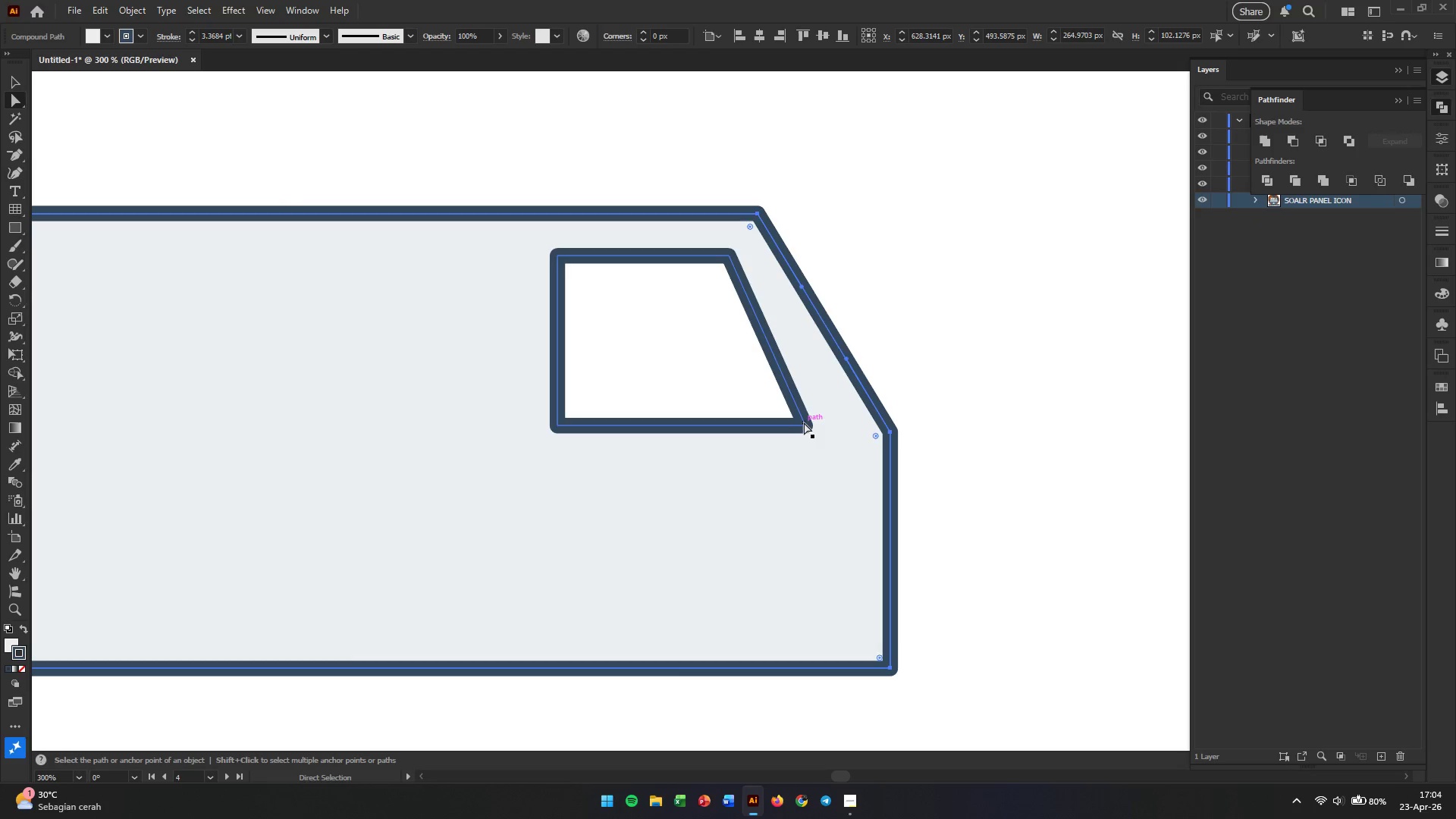 
left_click([804, 422])
 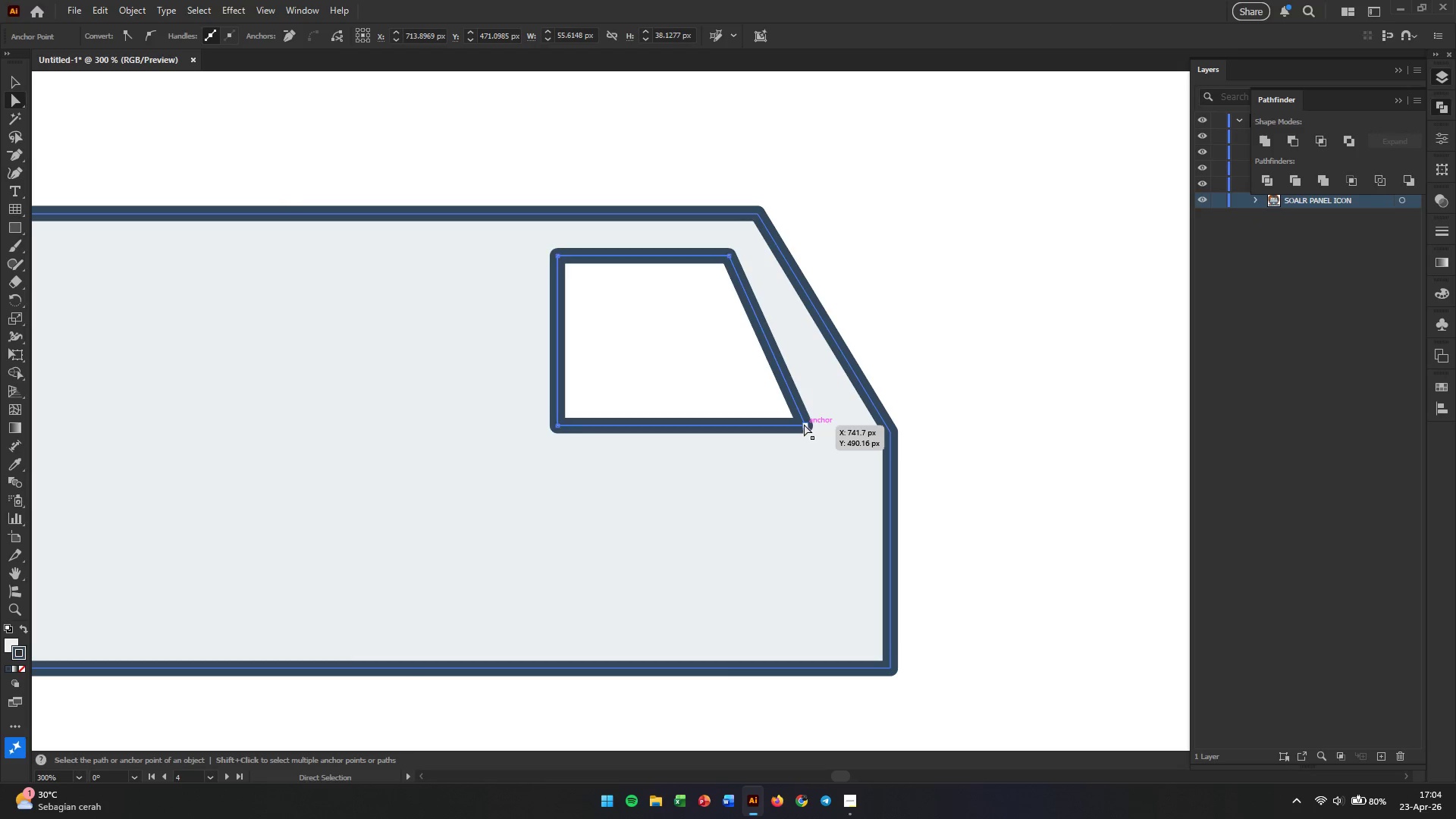 
left_click_drag(start_coordinate=[804, 424], to_coordinate=[824, 424])
 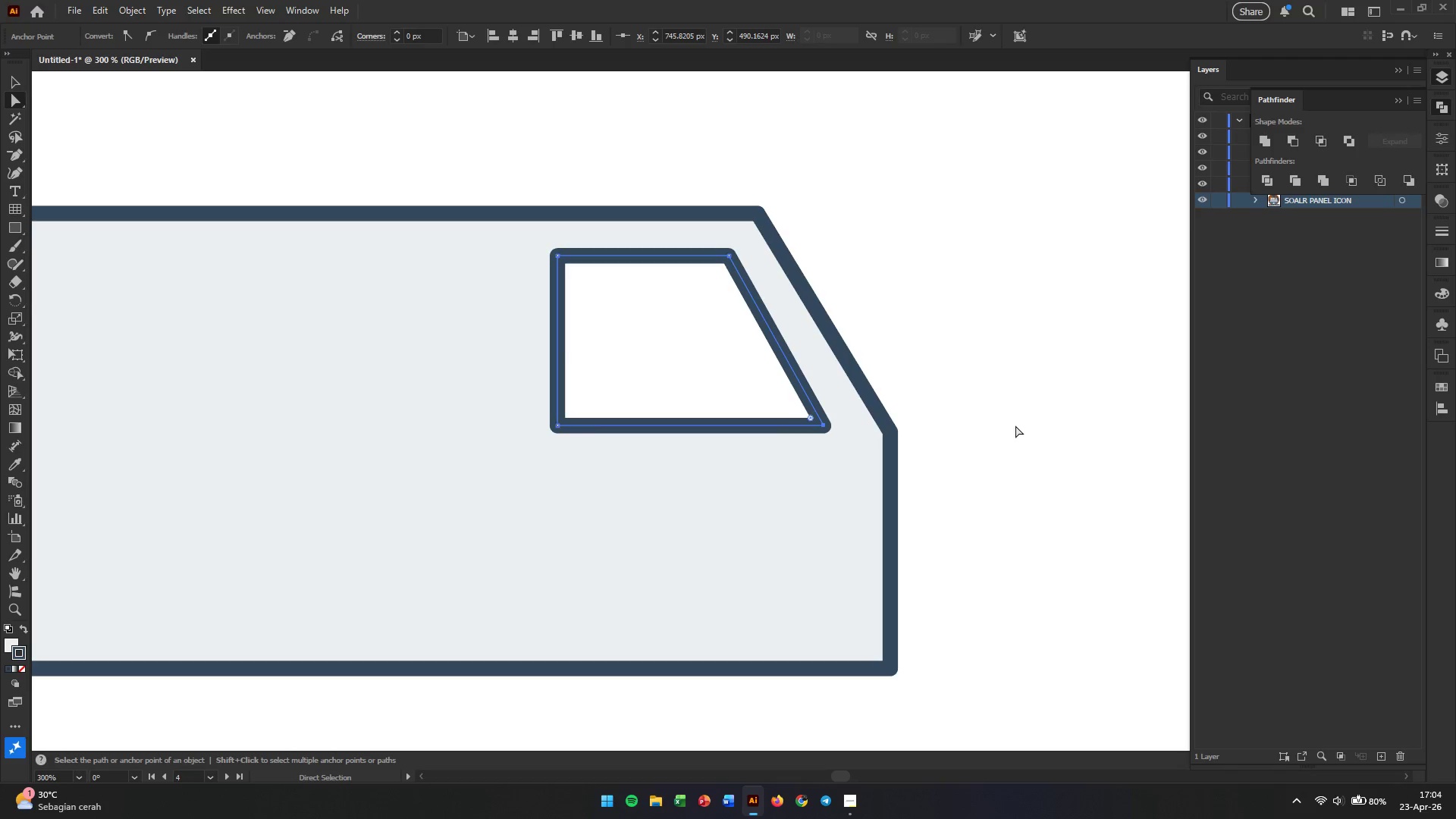 
hold_key(key=ShiftLeft, duration=2.34)
 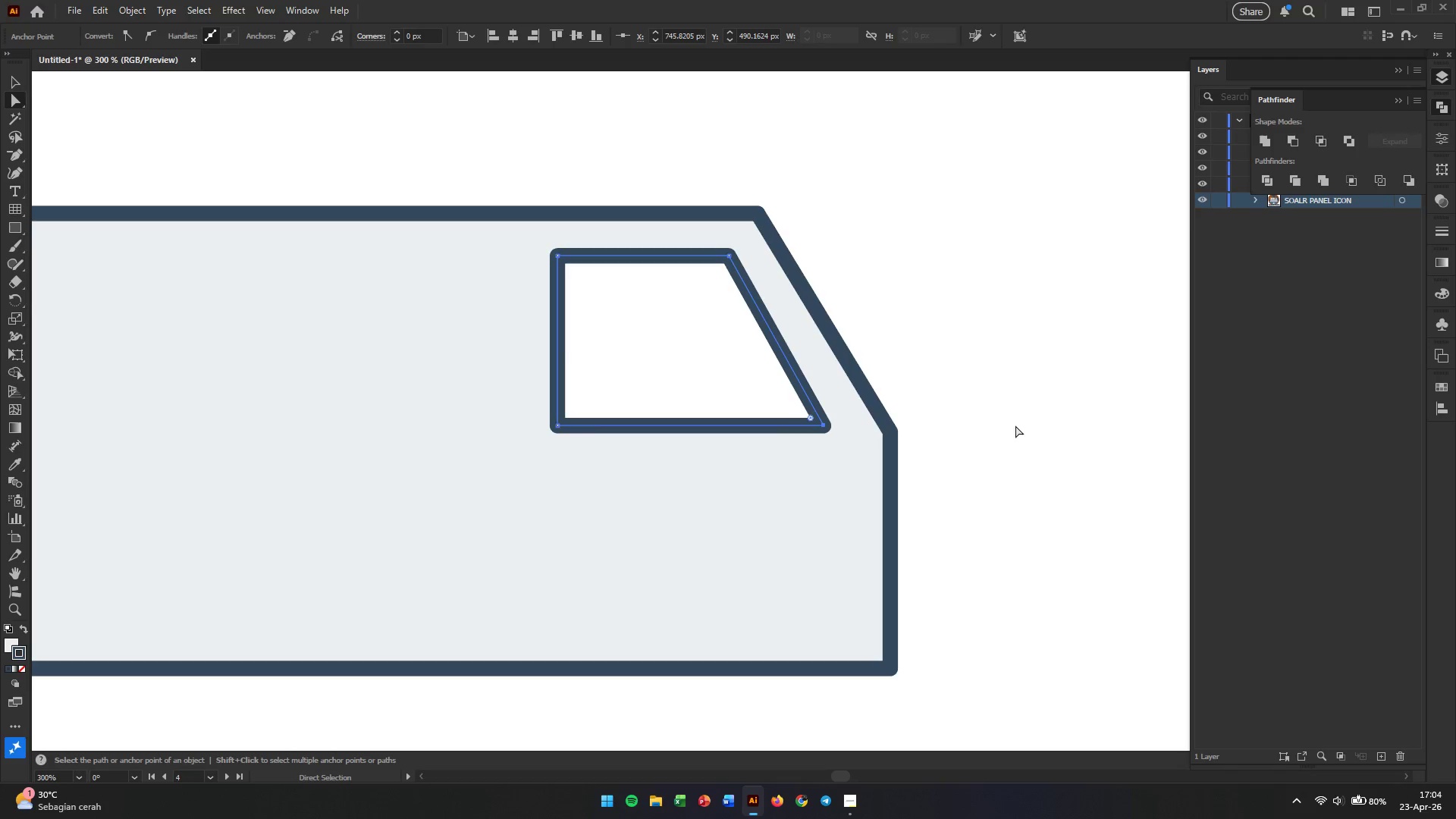 
left_click([1015, 425])
 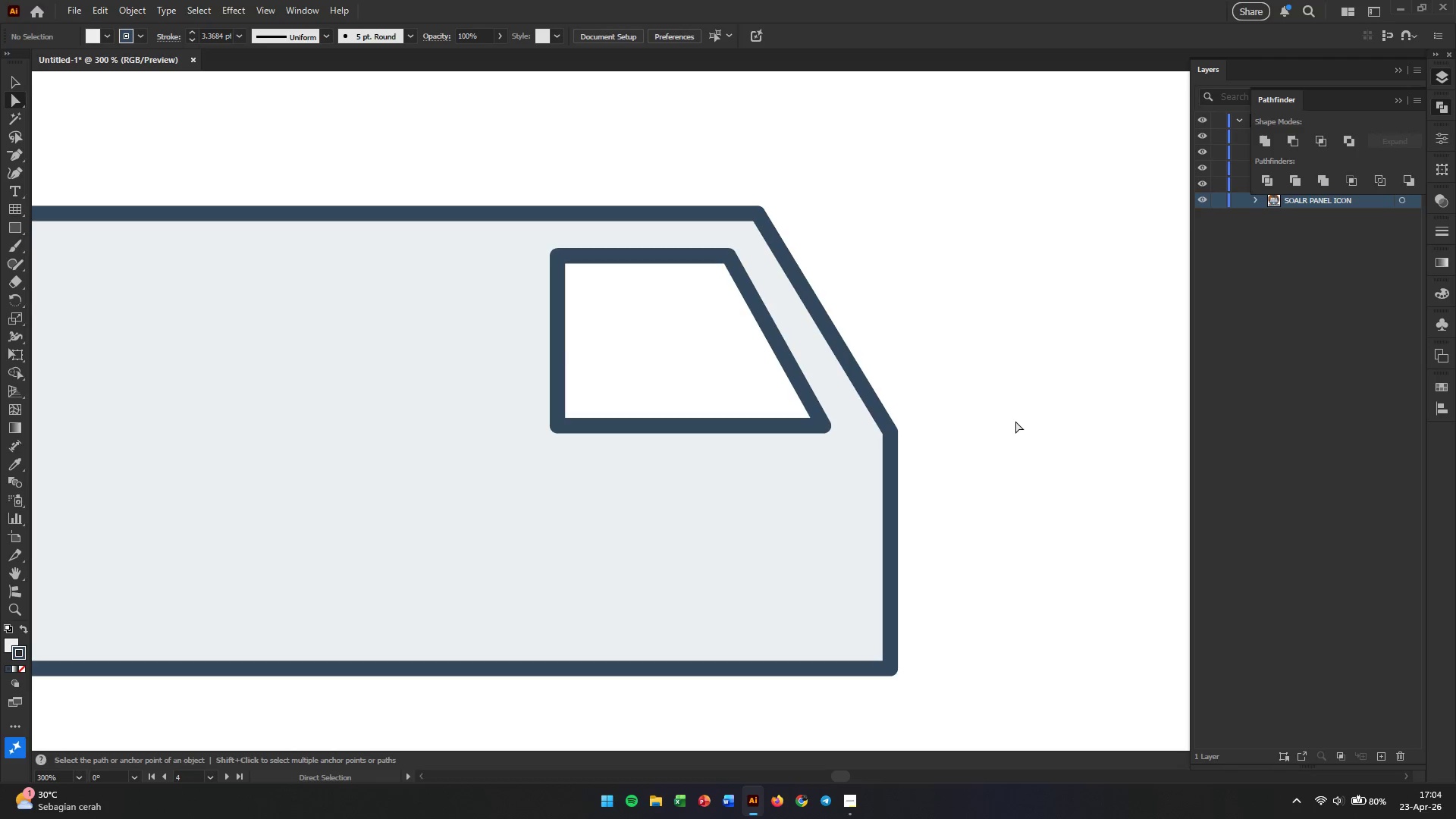 
left_click_drag(start_coordinate=[252, 154], to_coordinate=[821, 490])
 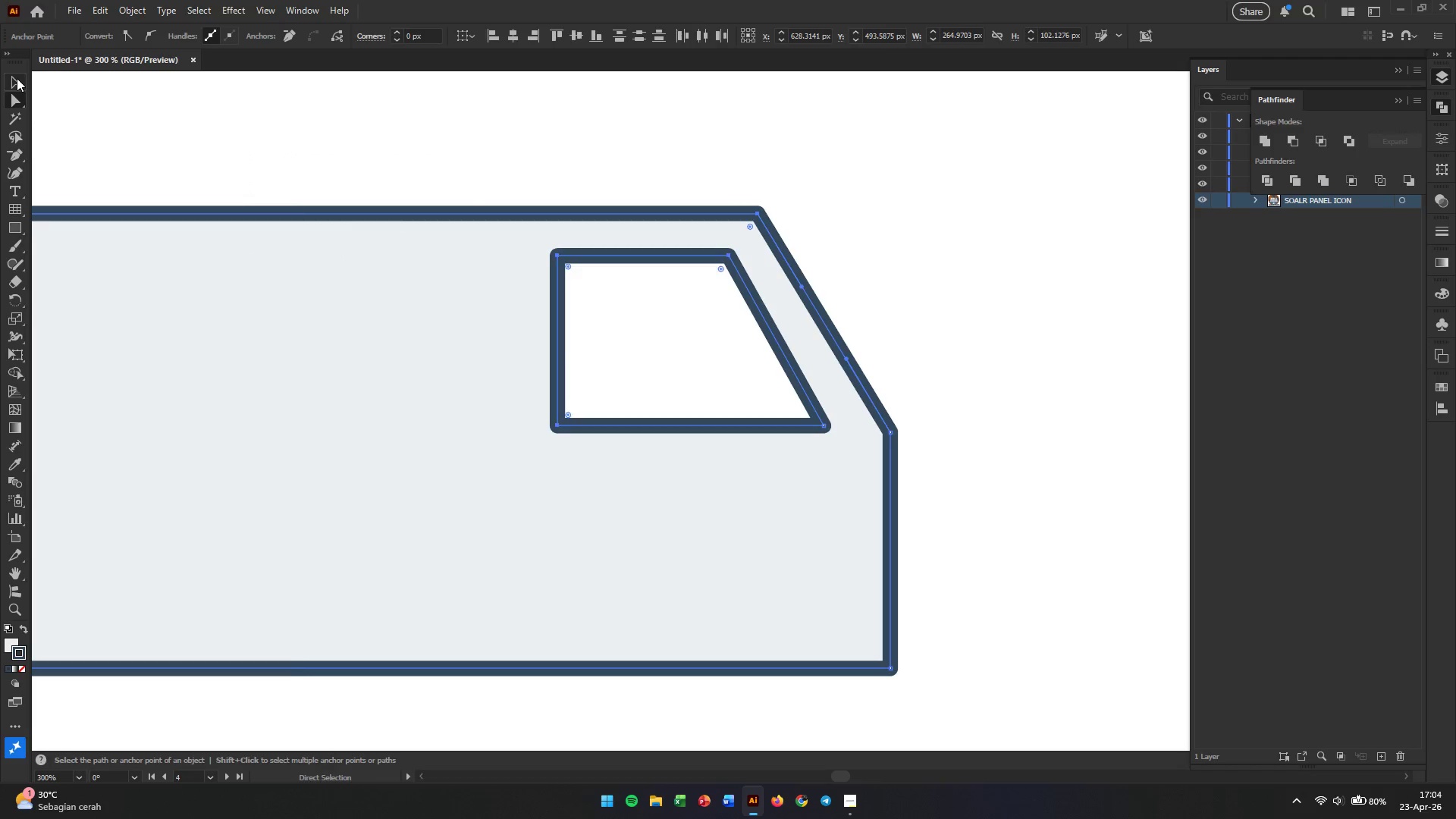 
left_click([473, 218])
 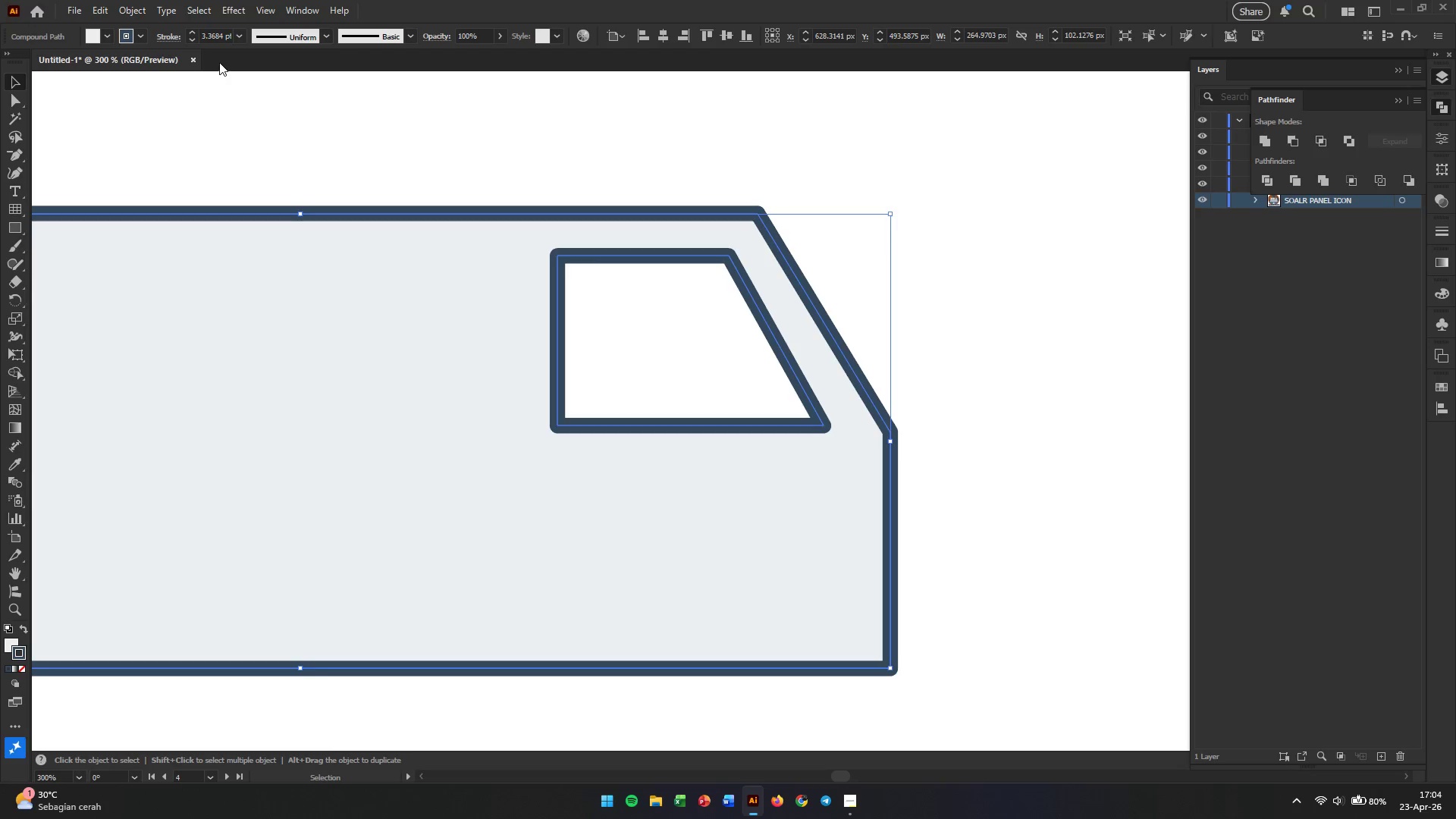 
left_click([168, 39])
 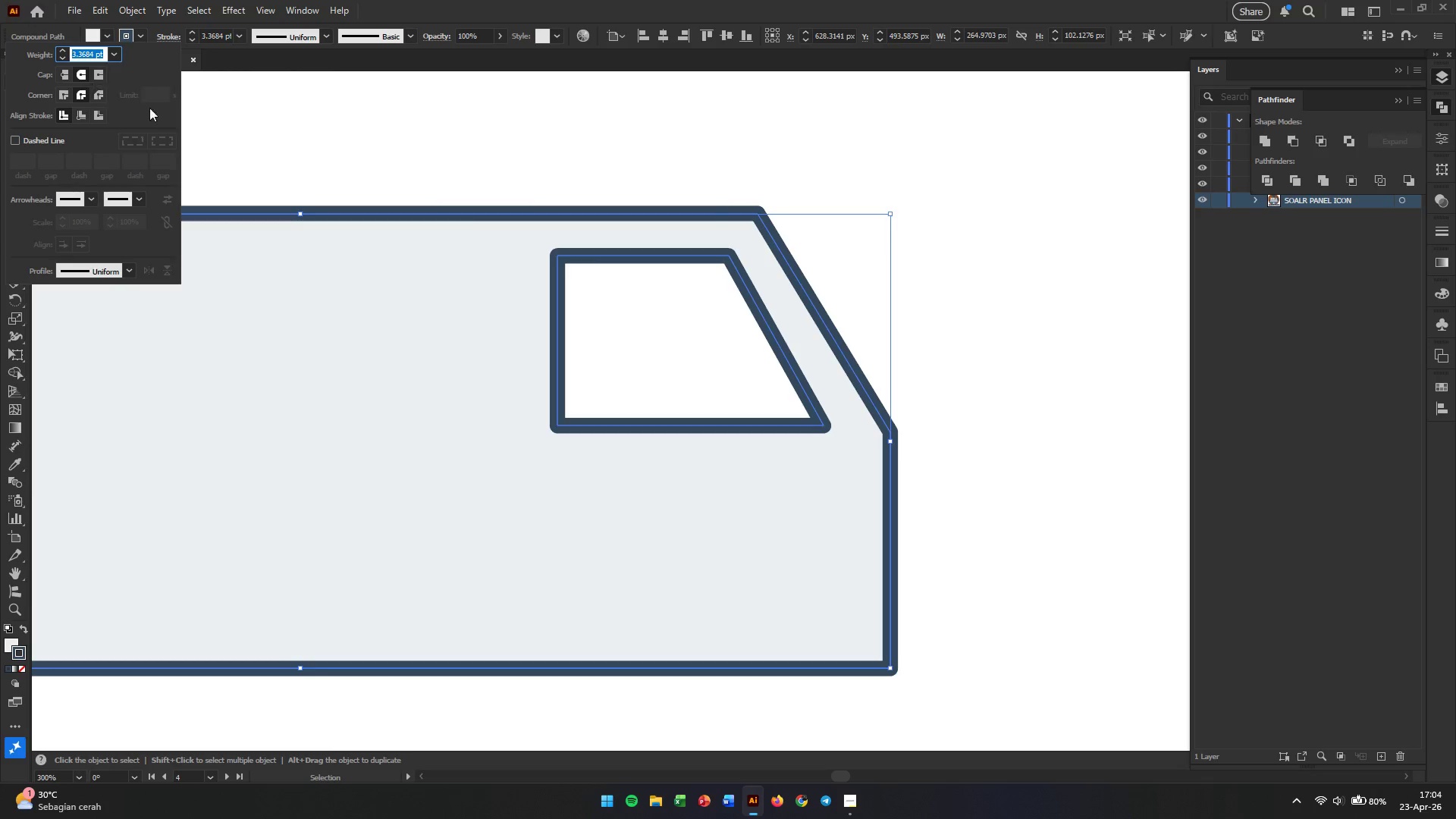 
left_click([1064, 241])
 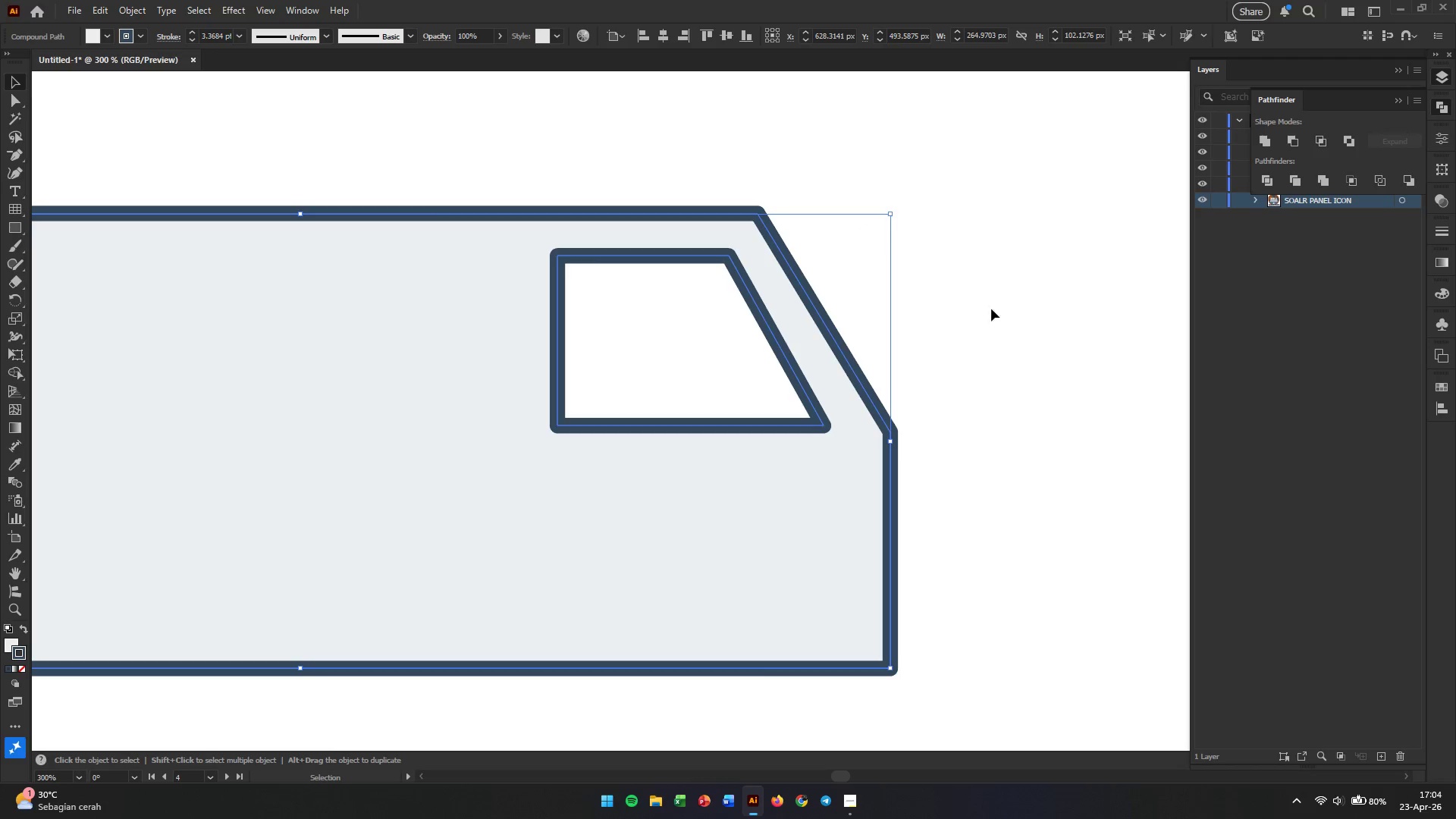 
left_click([953, 366])
 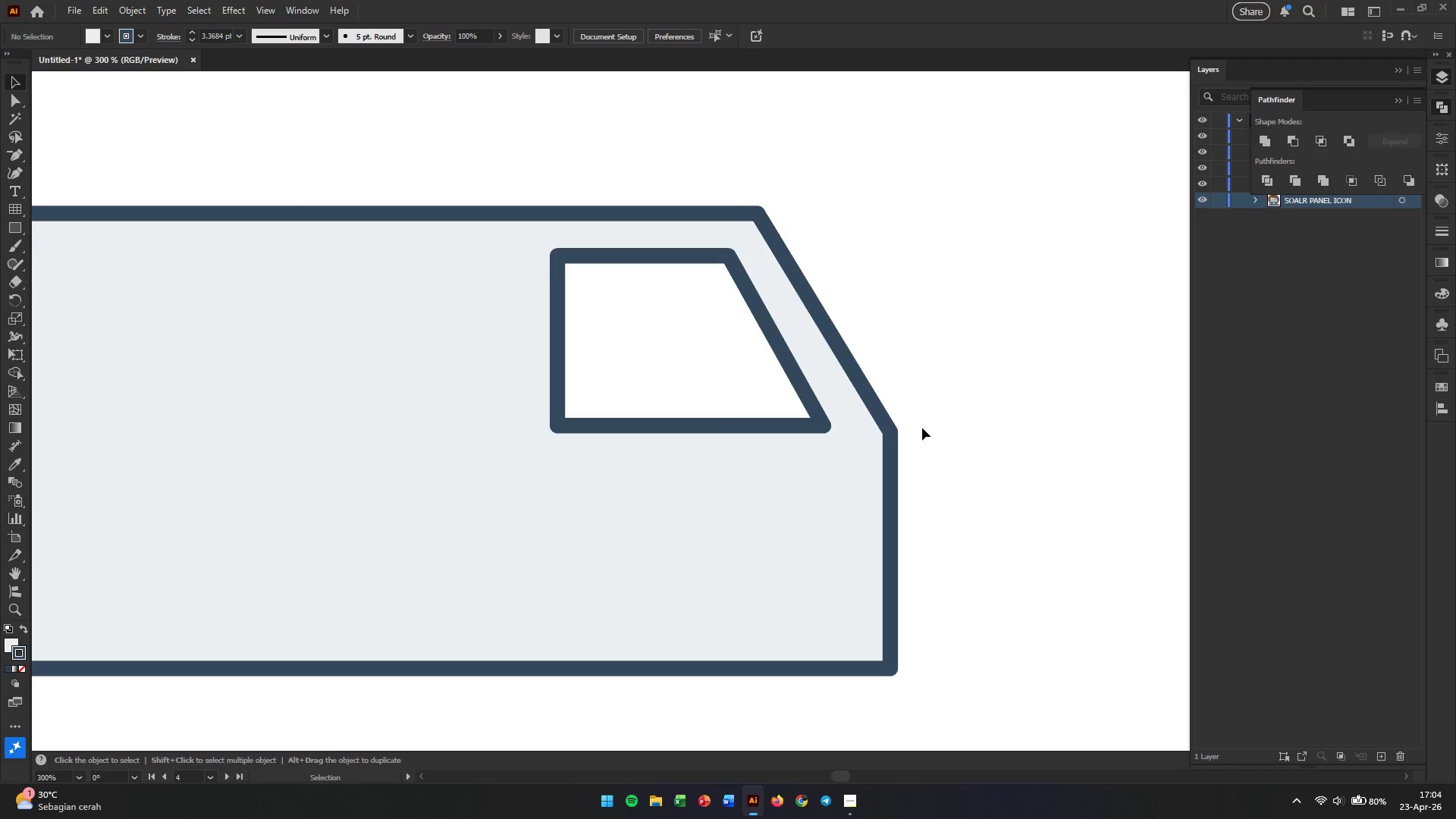 
wait(5.91)
 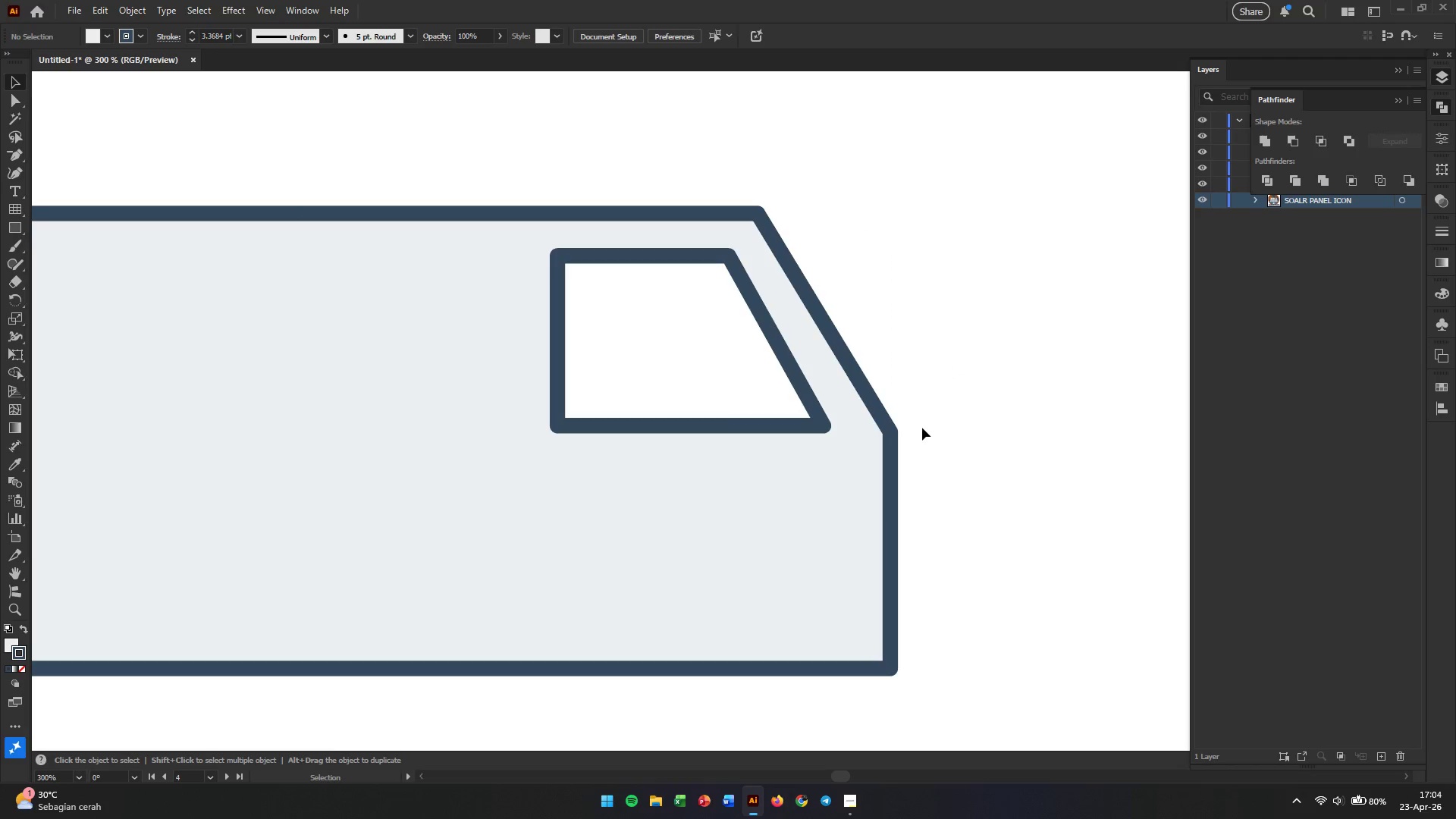 
right_click([16, 155])
 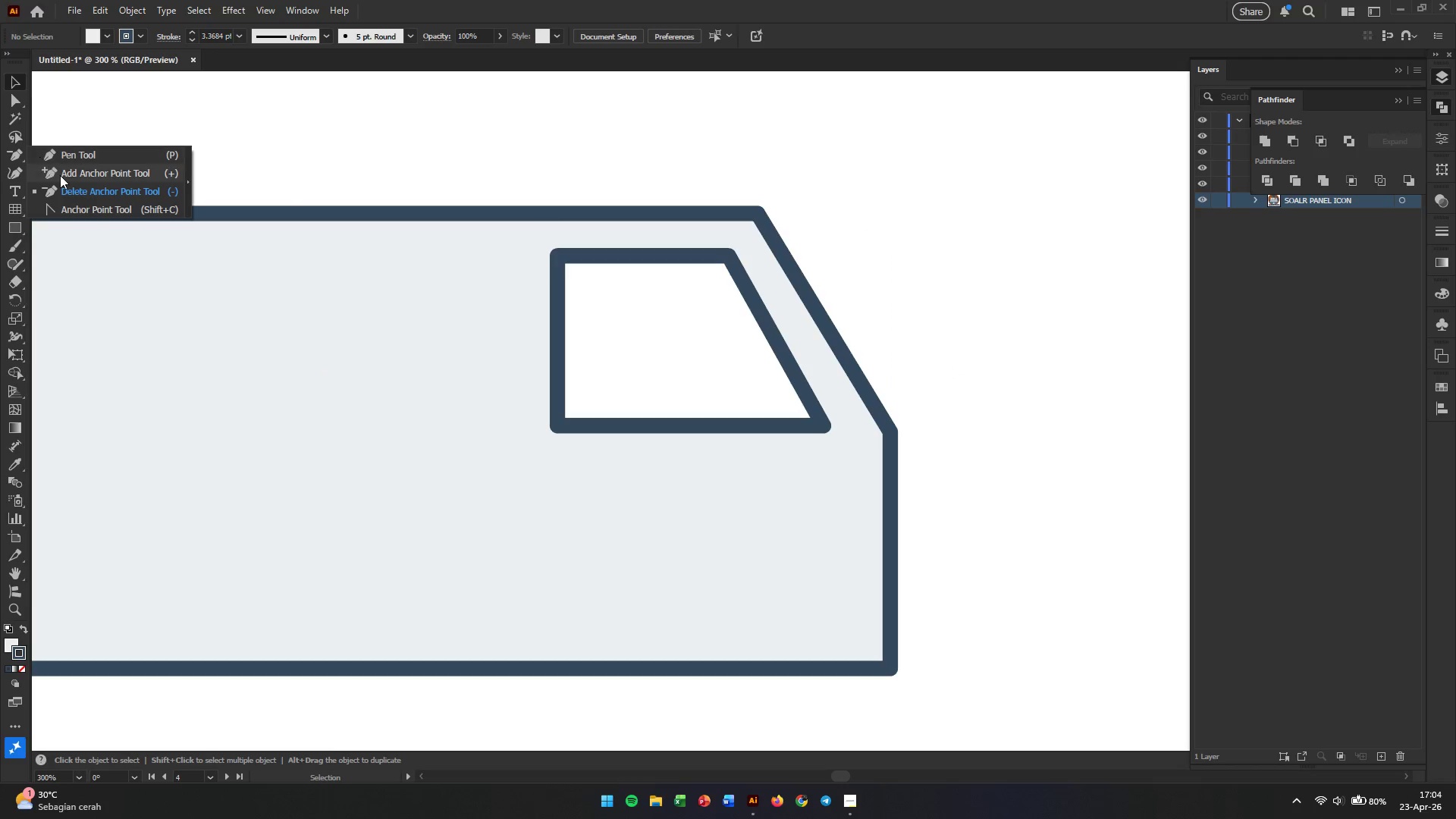 
left_click([60, 175])
 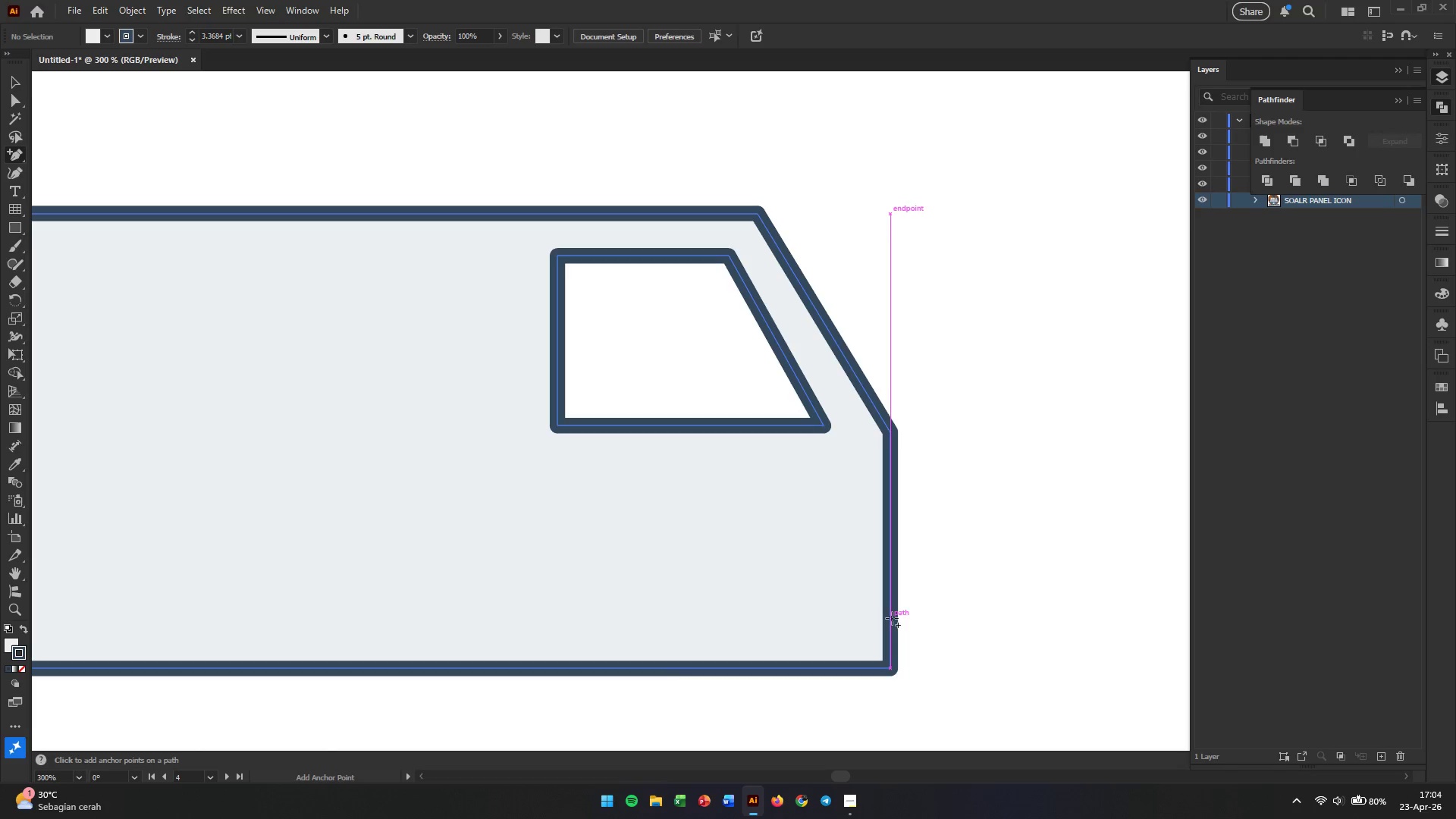 
left_click([892, 618])
 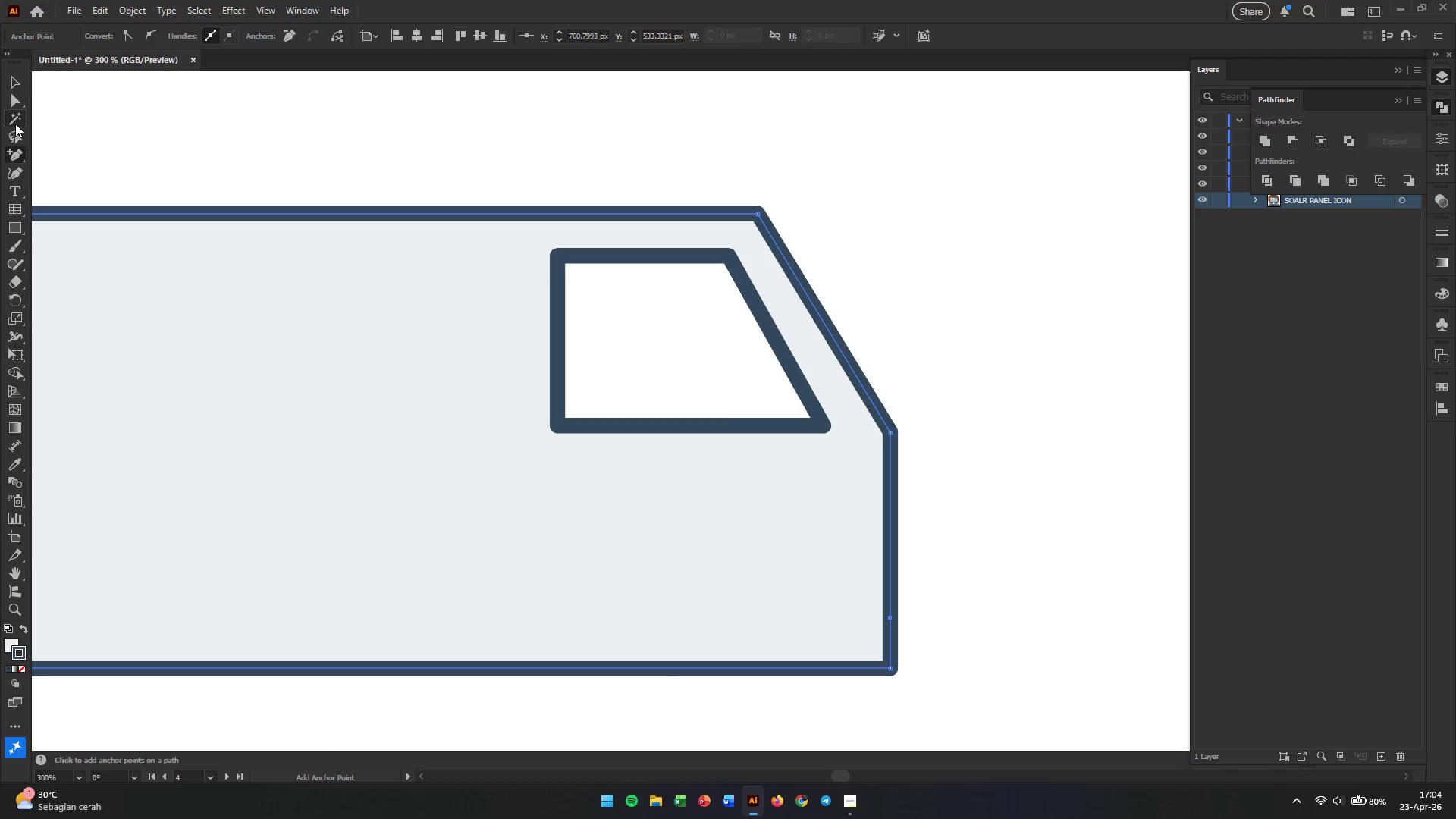 
left_click([14, 174])
 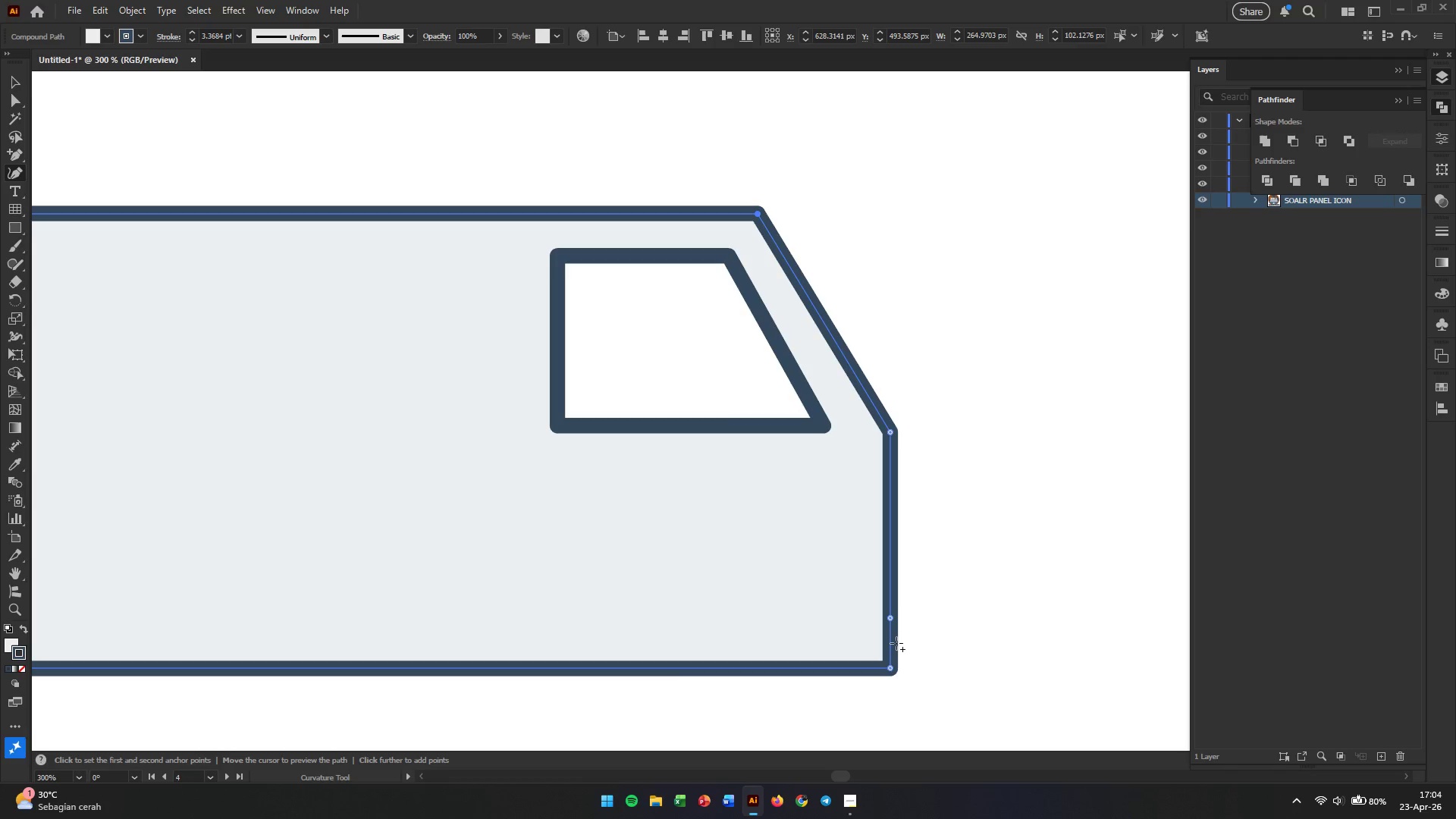 
left_click_drag(start_coordinate=[888, 643], to_coordinate=[900, 643])
 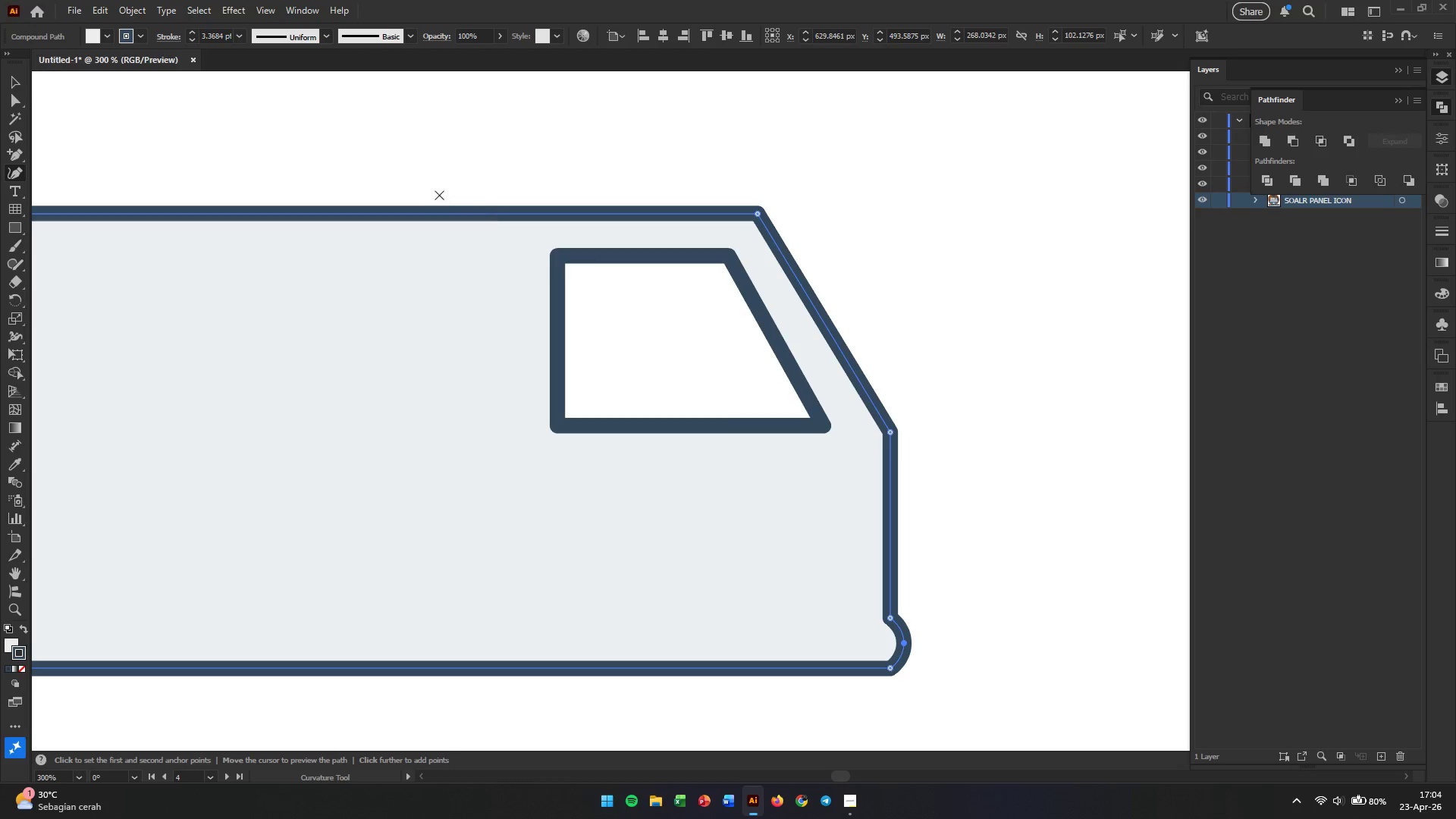 
wait(6.02)
 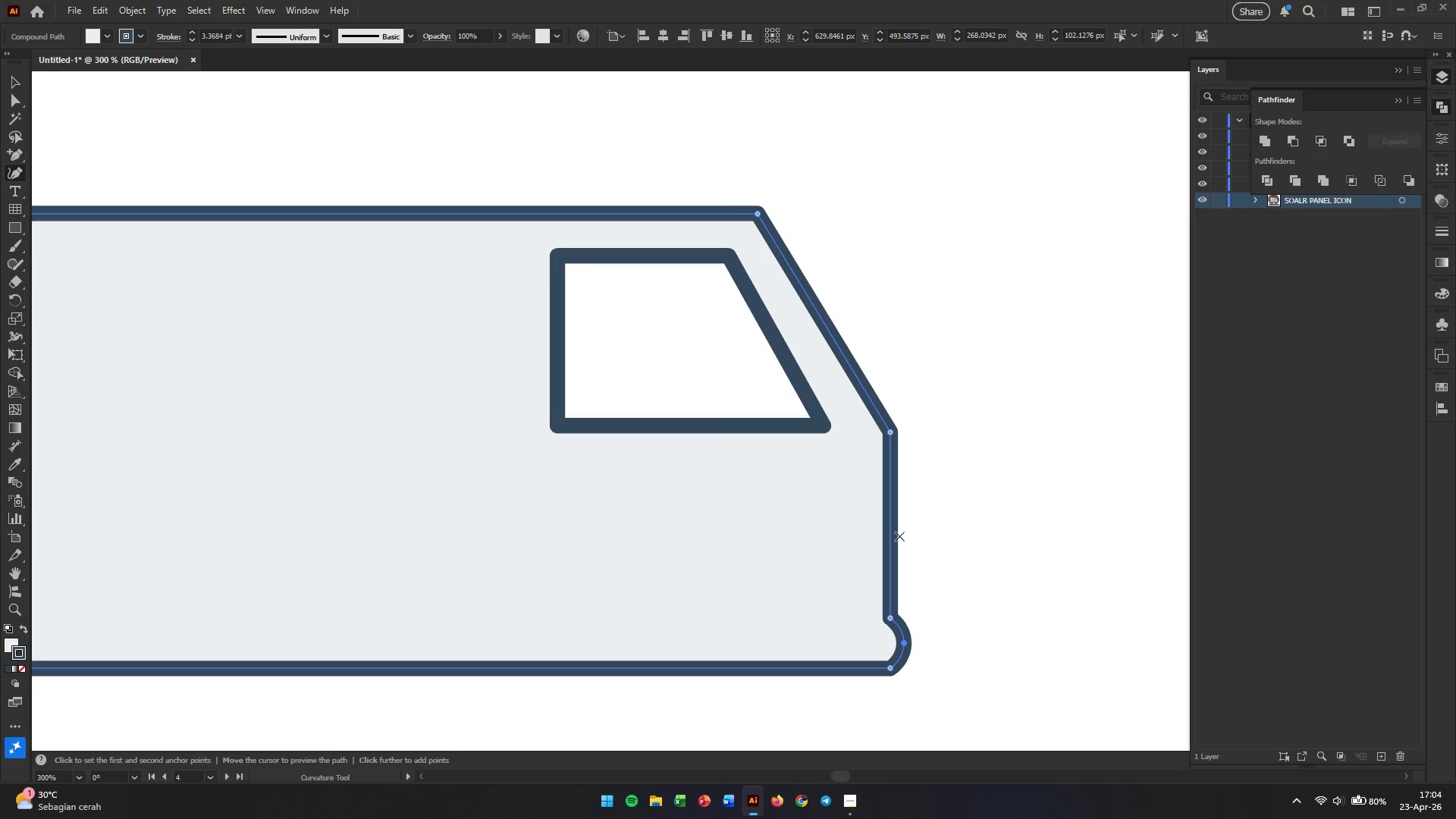 
left_click([17, 104])
 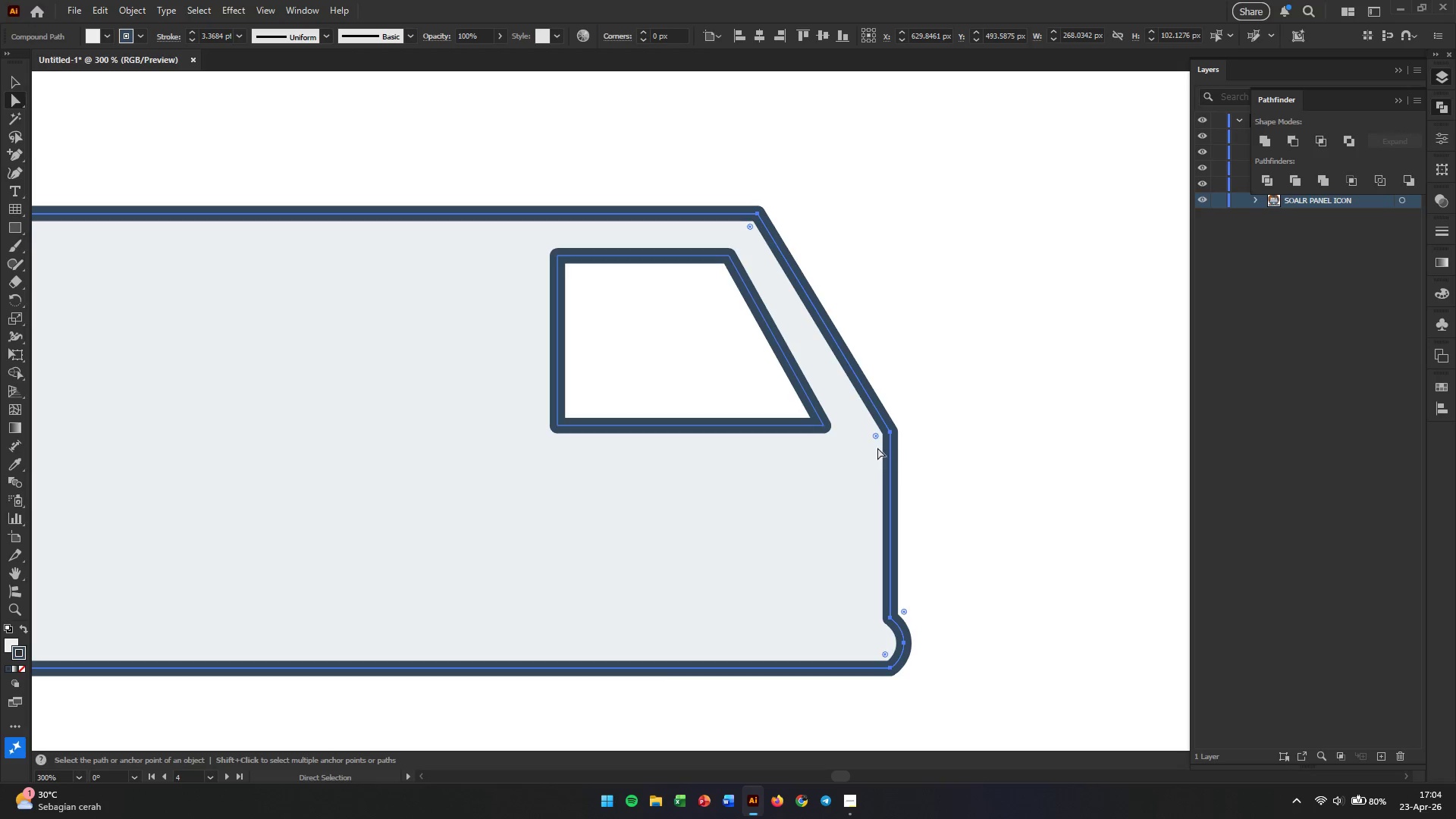 
left_click_drag(start_coordinate=[874, 436], to_coordinate=[858, 436])
 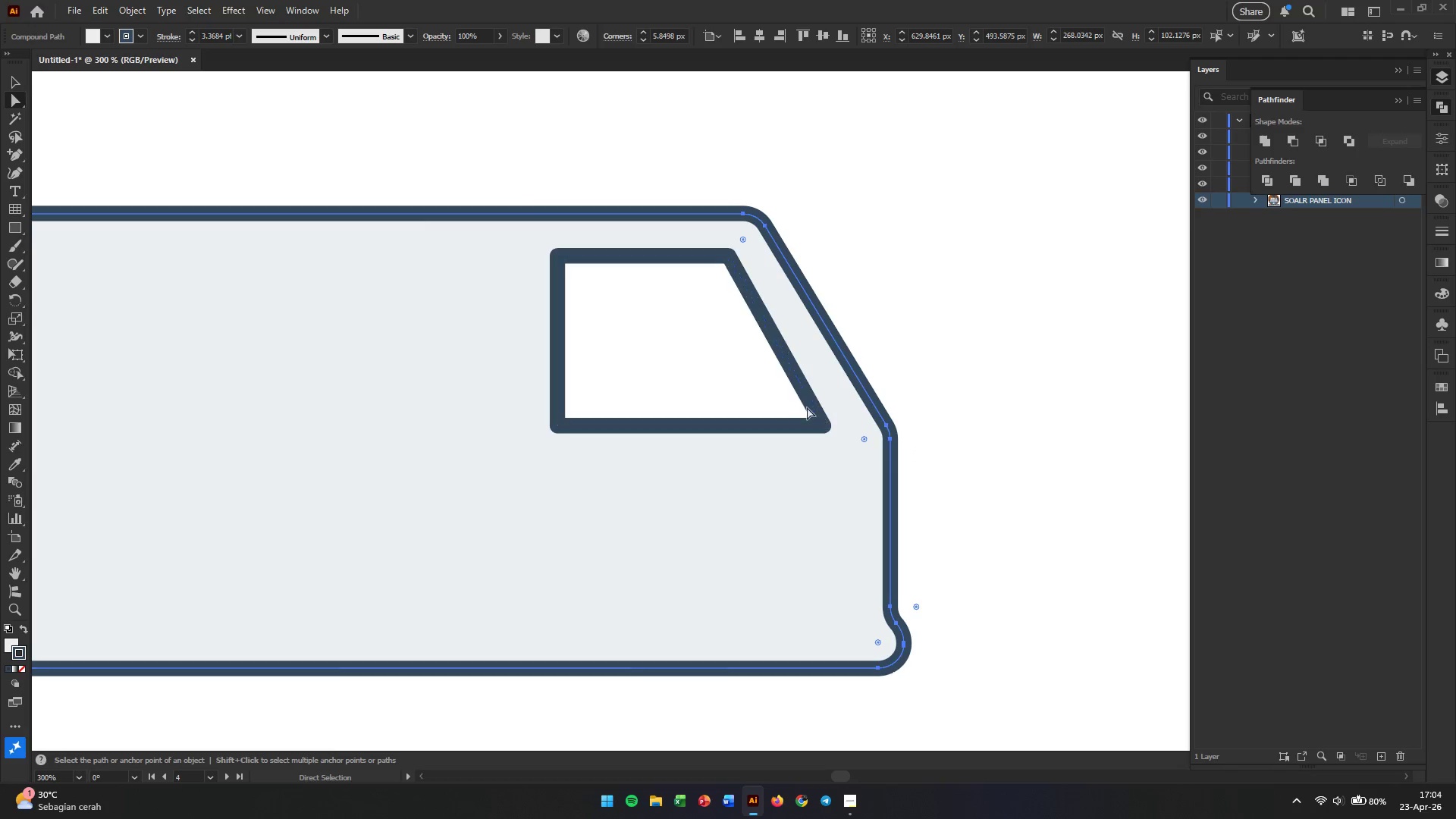 
left_click([817, 415])
 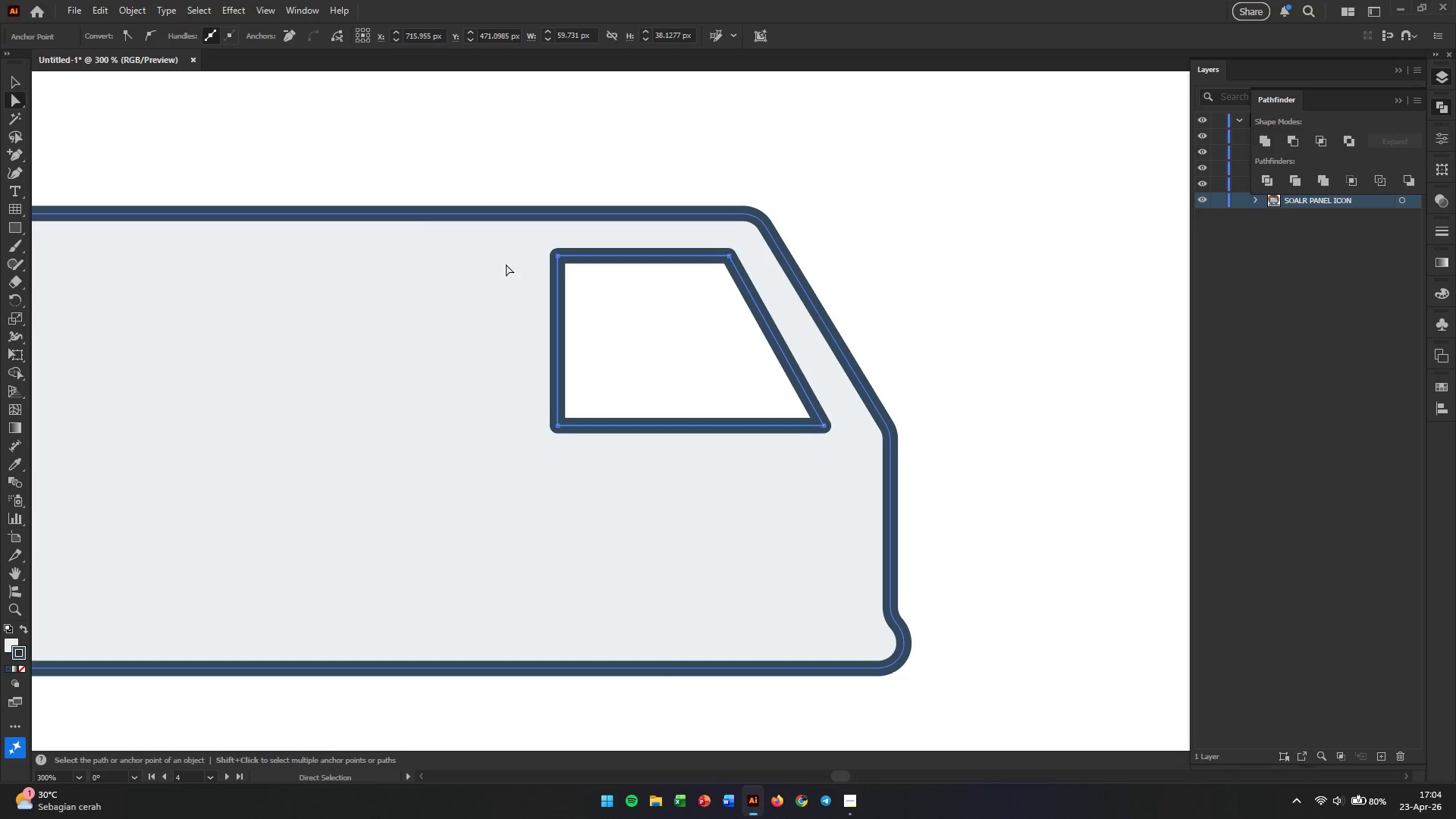 
left_click([576, 332])
 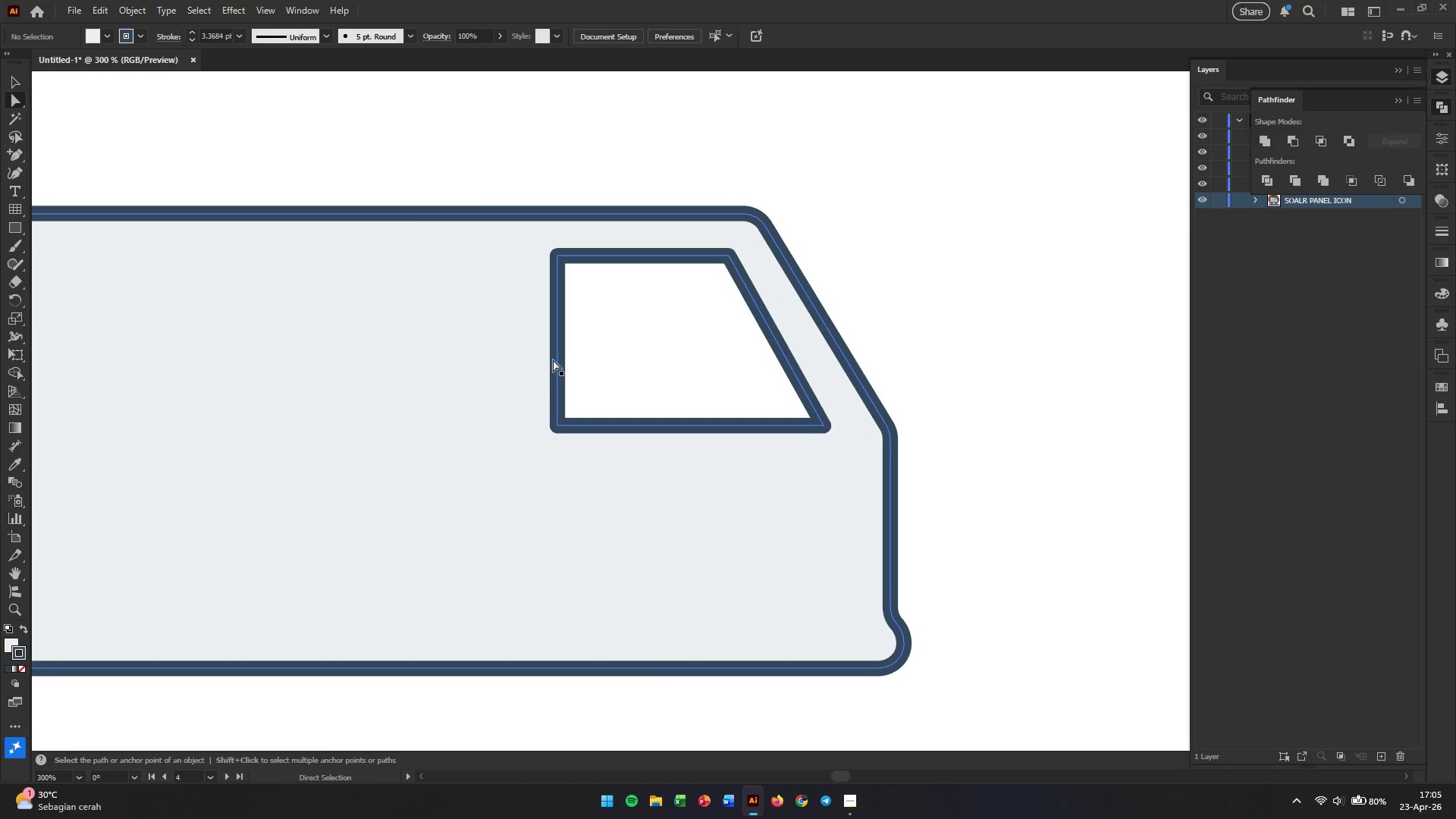 
left_click([554, 359])
 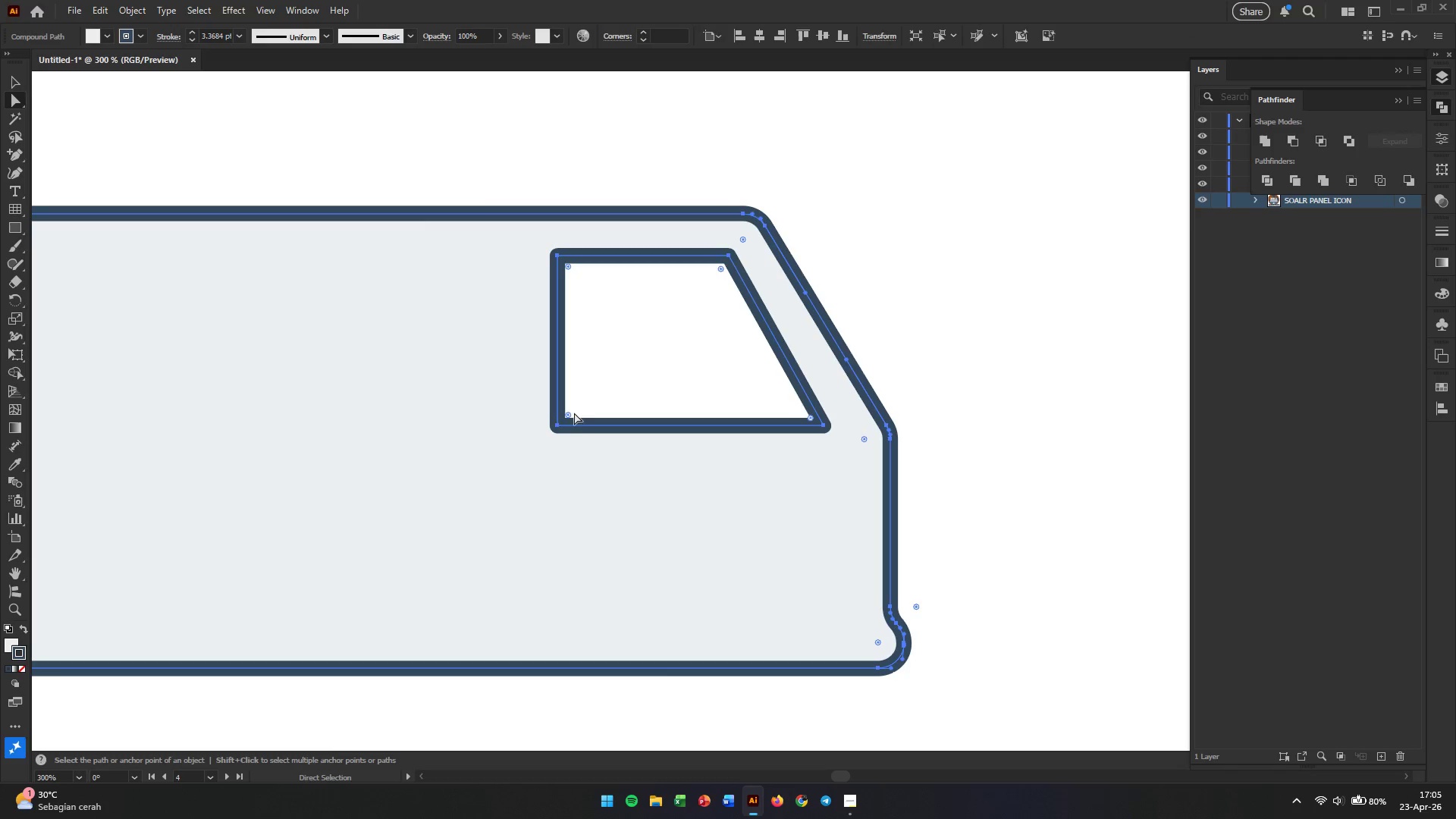 
left_click_drag(start_coordinate=[568, 413], to_coordinate=[598, 400])
 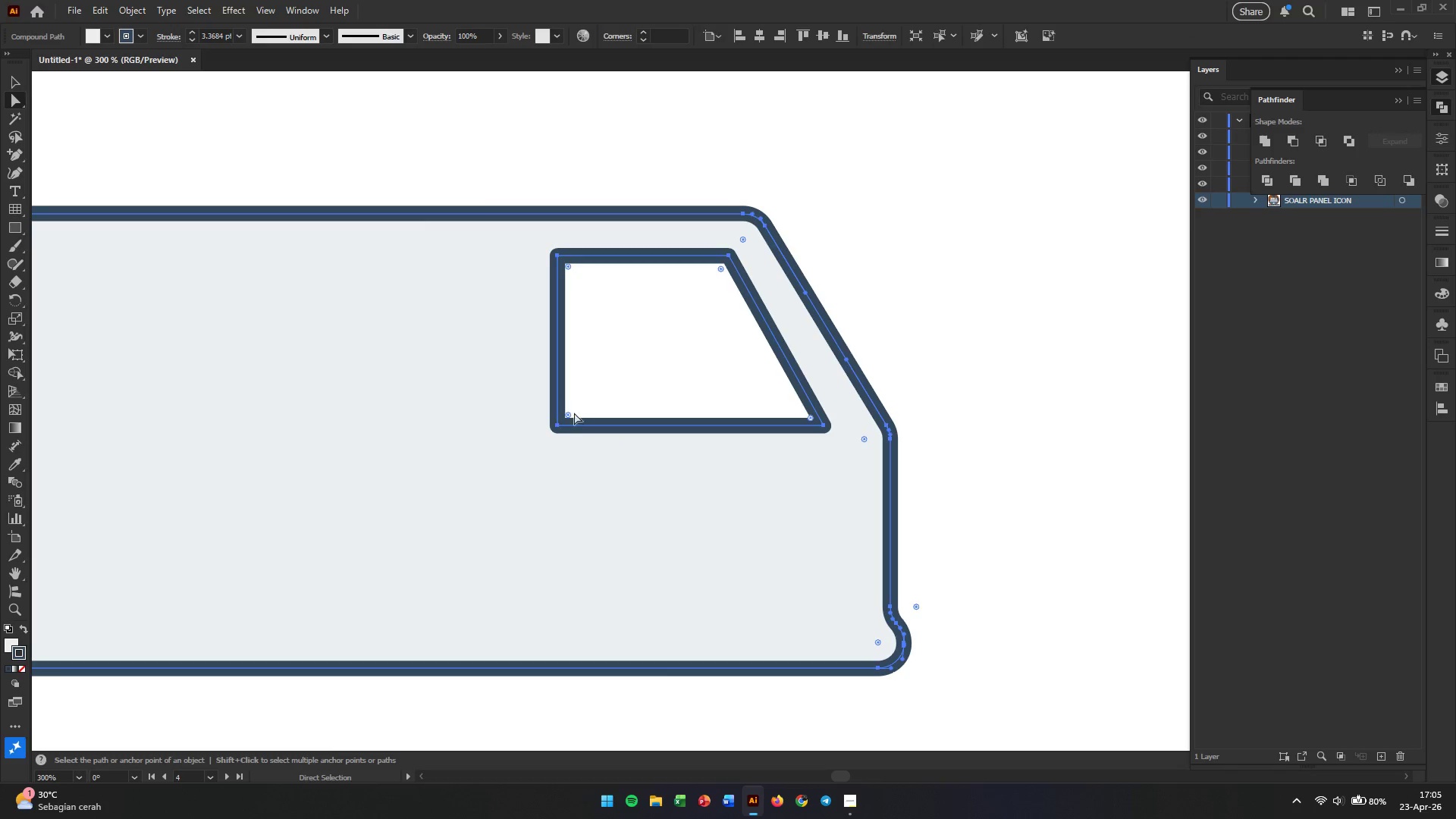 
left_click_drag(start_coordinate=[569, 413], to_coordinate=[602, 390])
 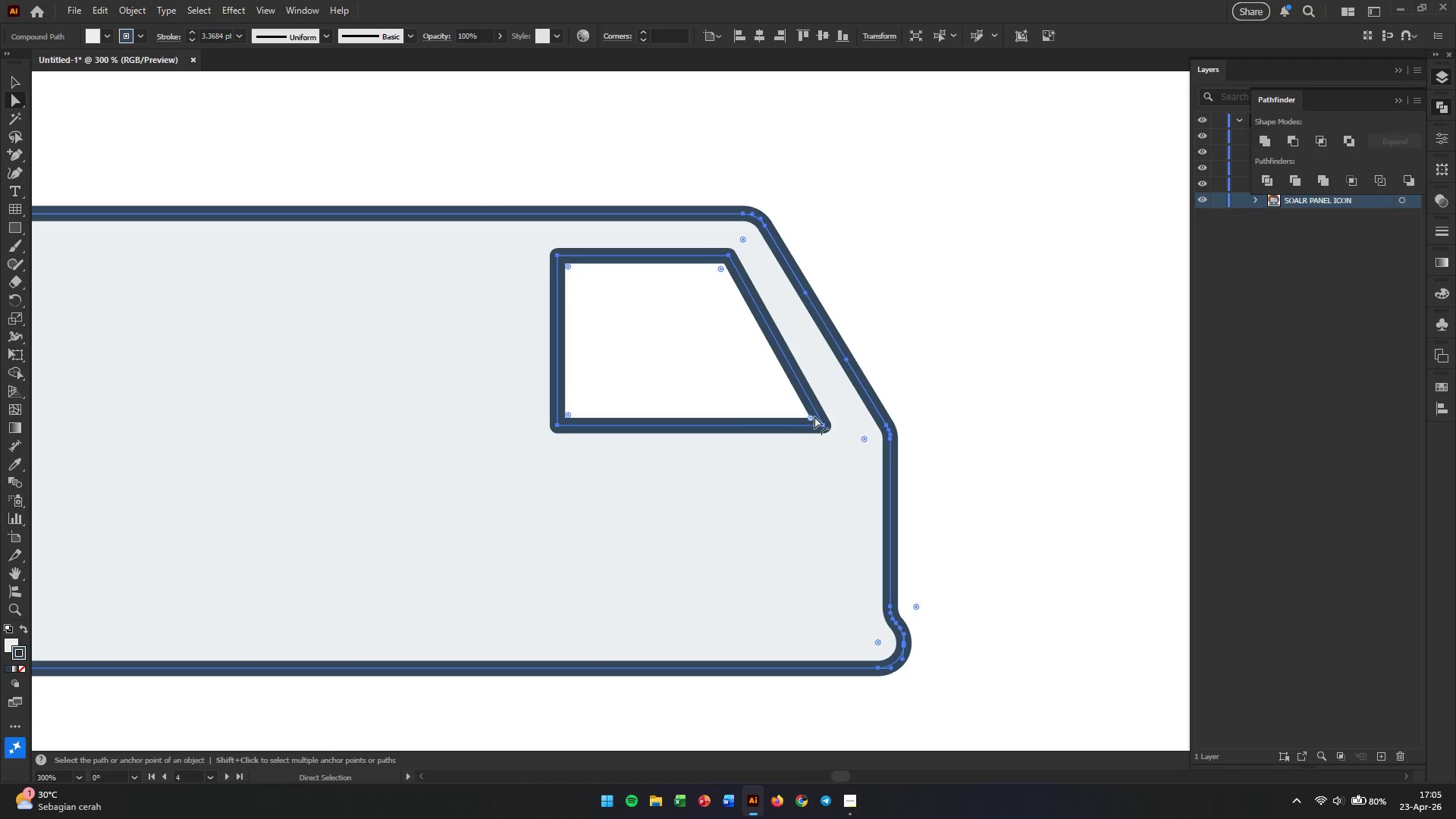 
left_click_drag(start_coordinate=[811, 416], to_coordinate=[799, 413])
 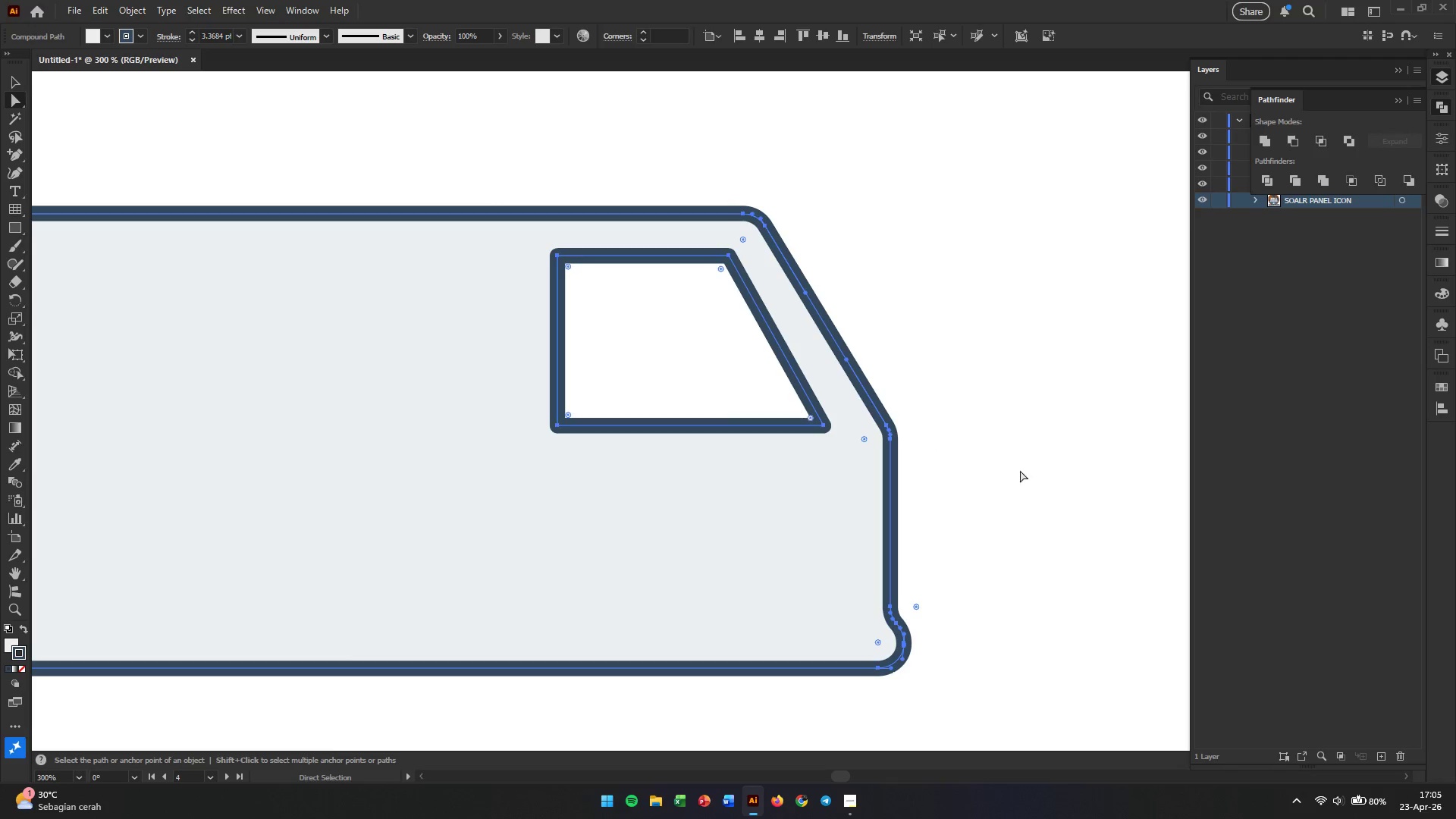 
left_click([1024, 475])
 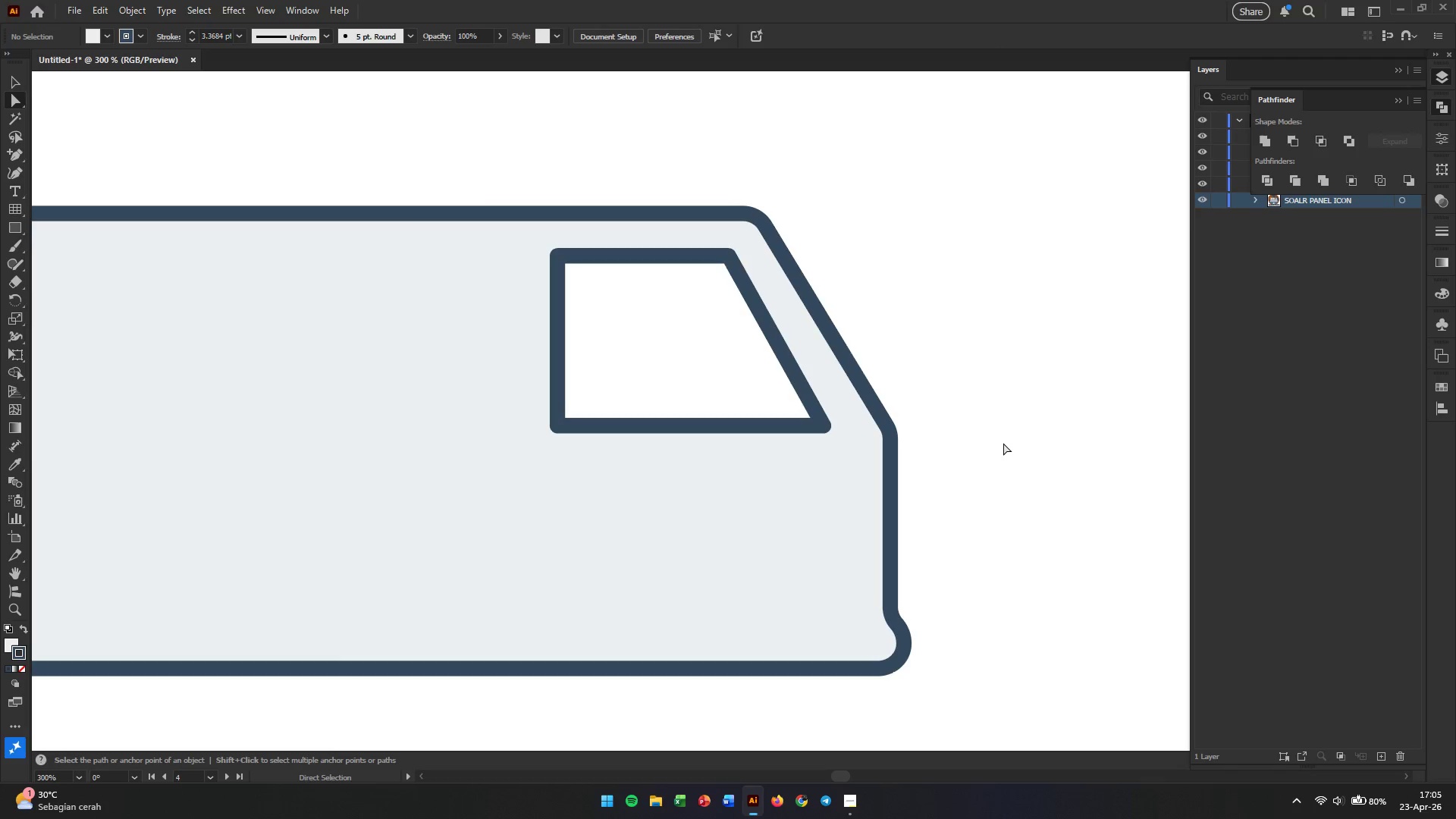 
hold_key(key=AltLeft, duration=1.73)
scroll: coordinate [1003, 443], scroll_direction: down, amount: 3.0
 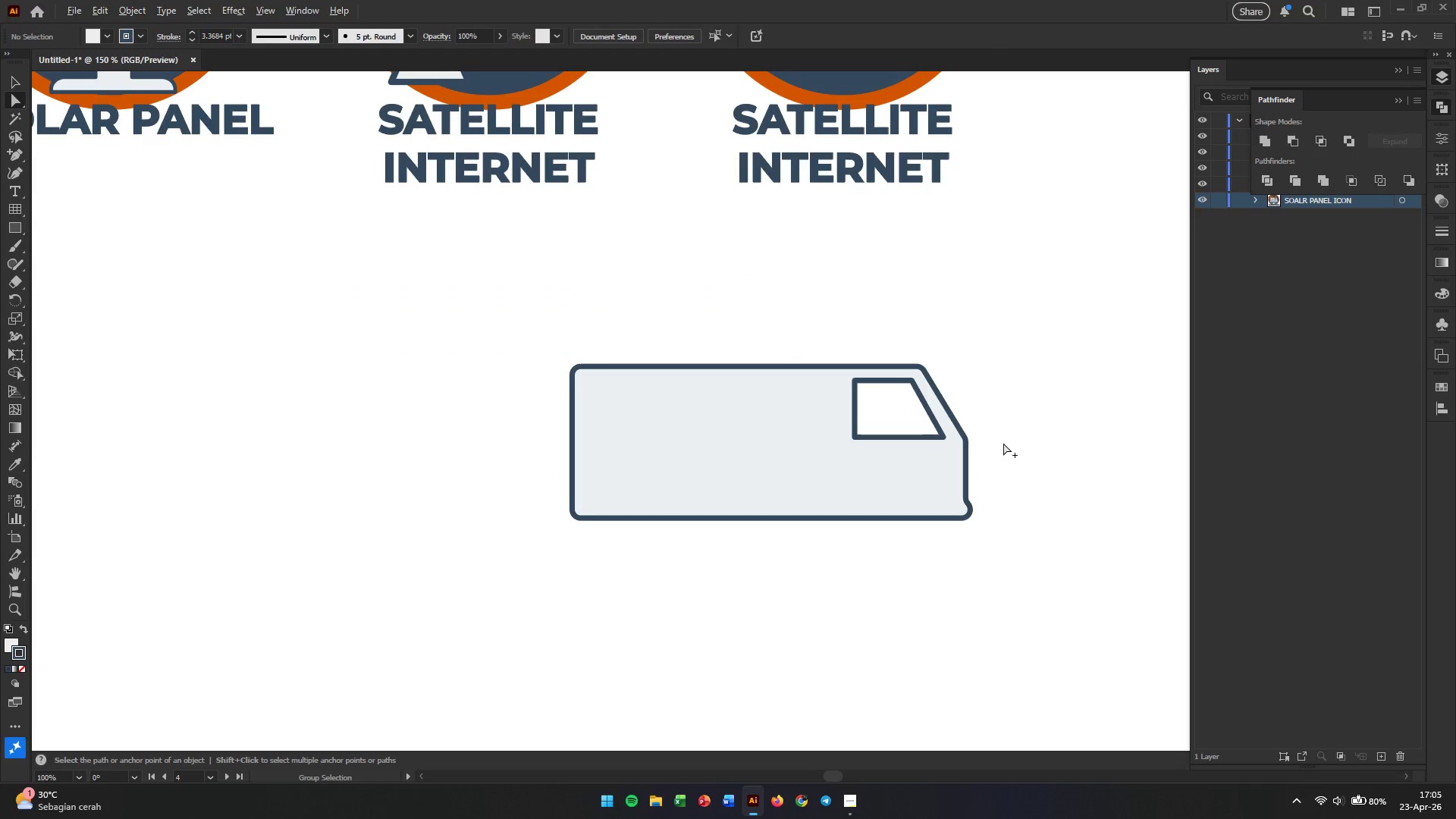 
scroll: coordinate [963, 456], scroll_direction: up, amount: 2.0
 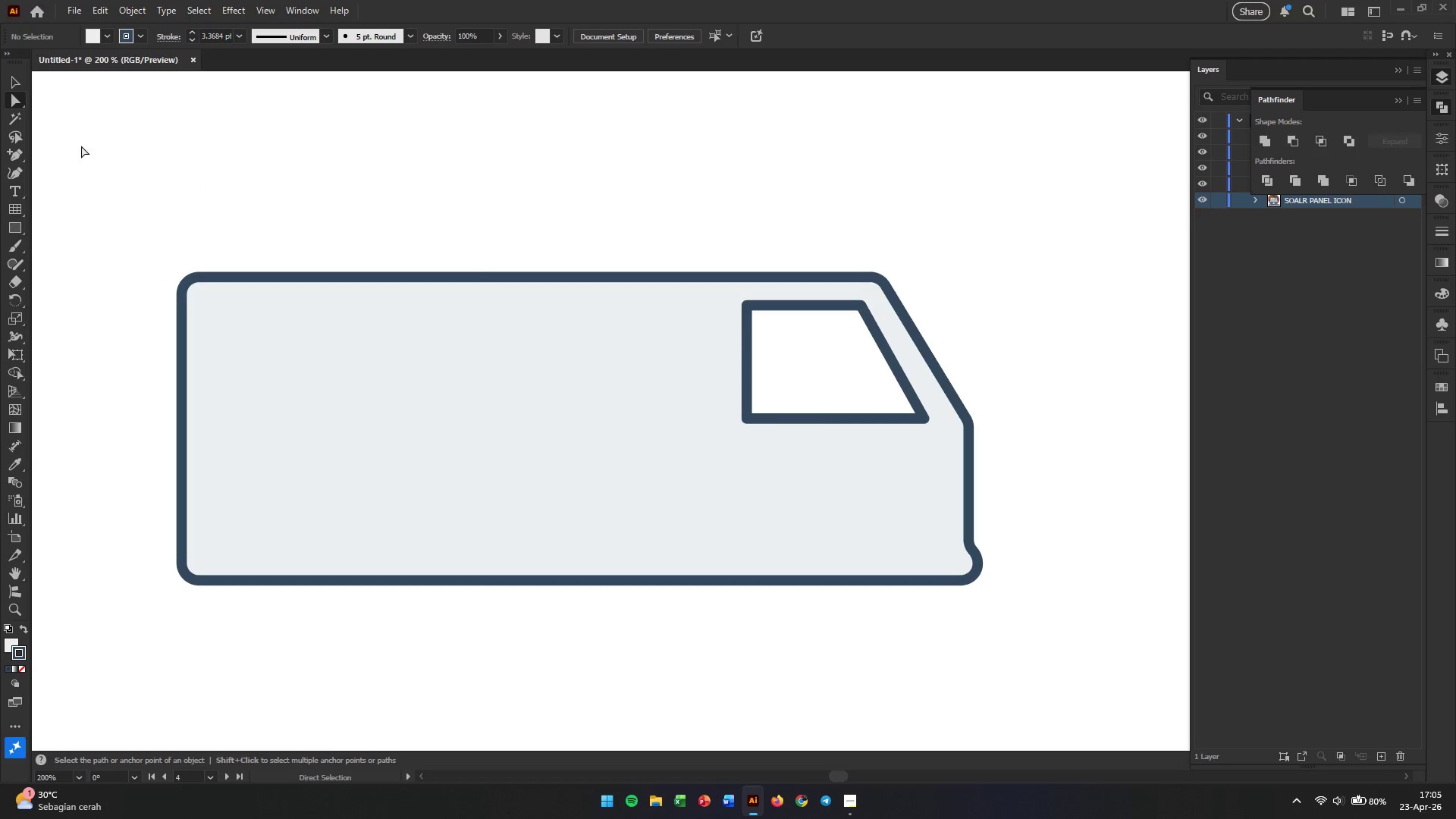 
wait(6.58)
 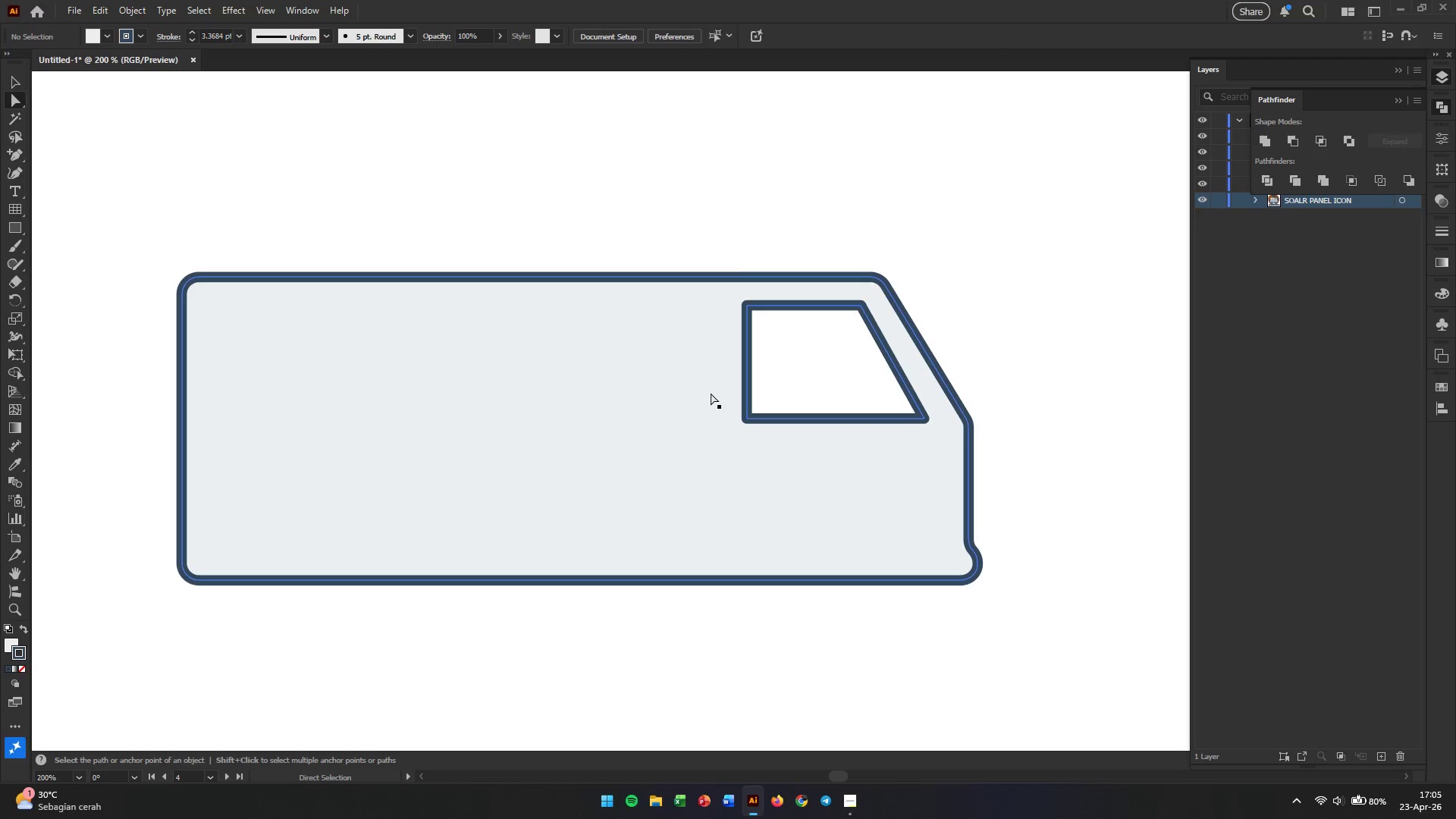 
right_click([17, 232])
 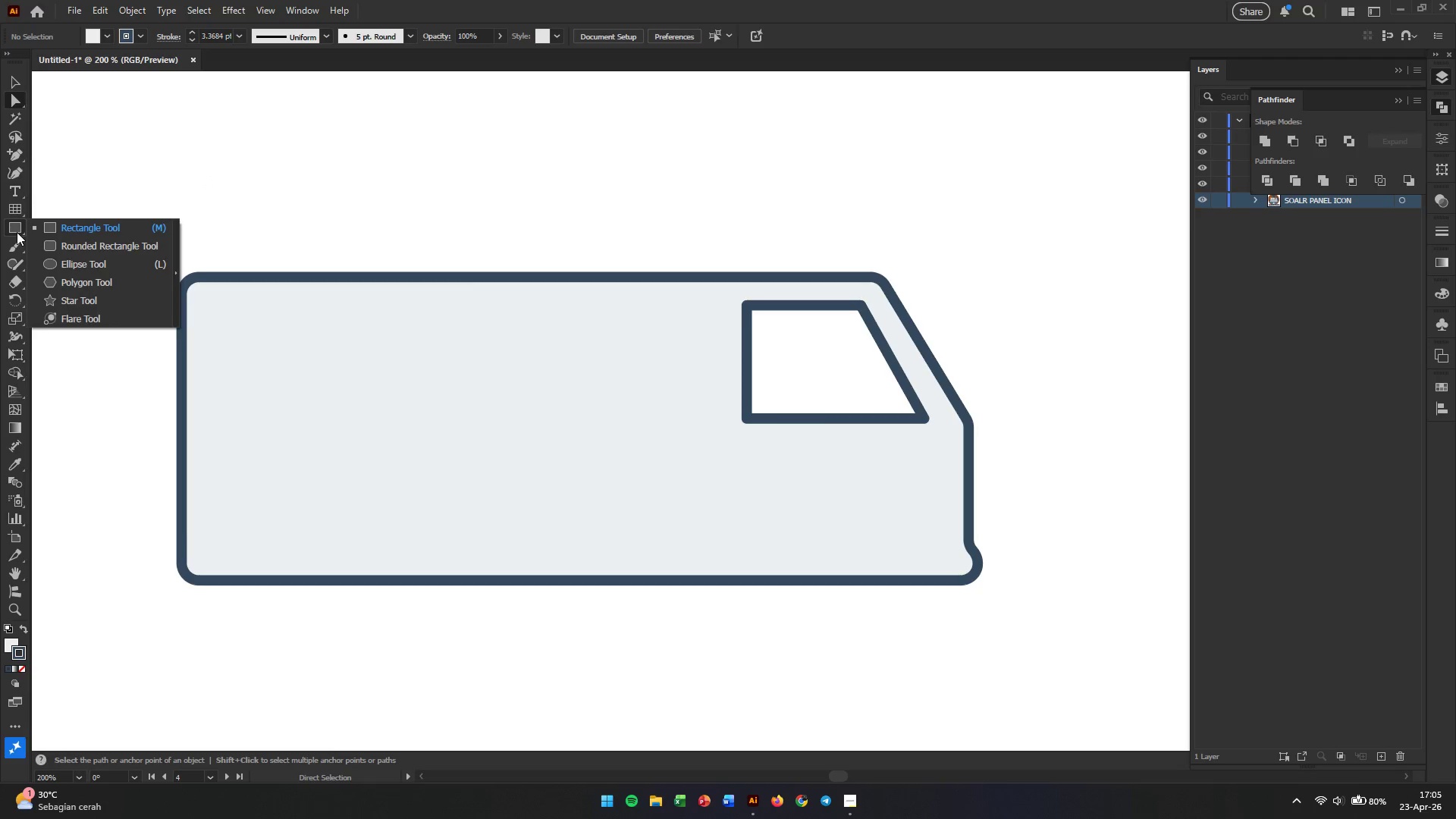 
double_click([17, 232])
 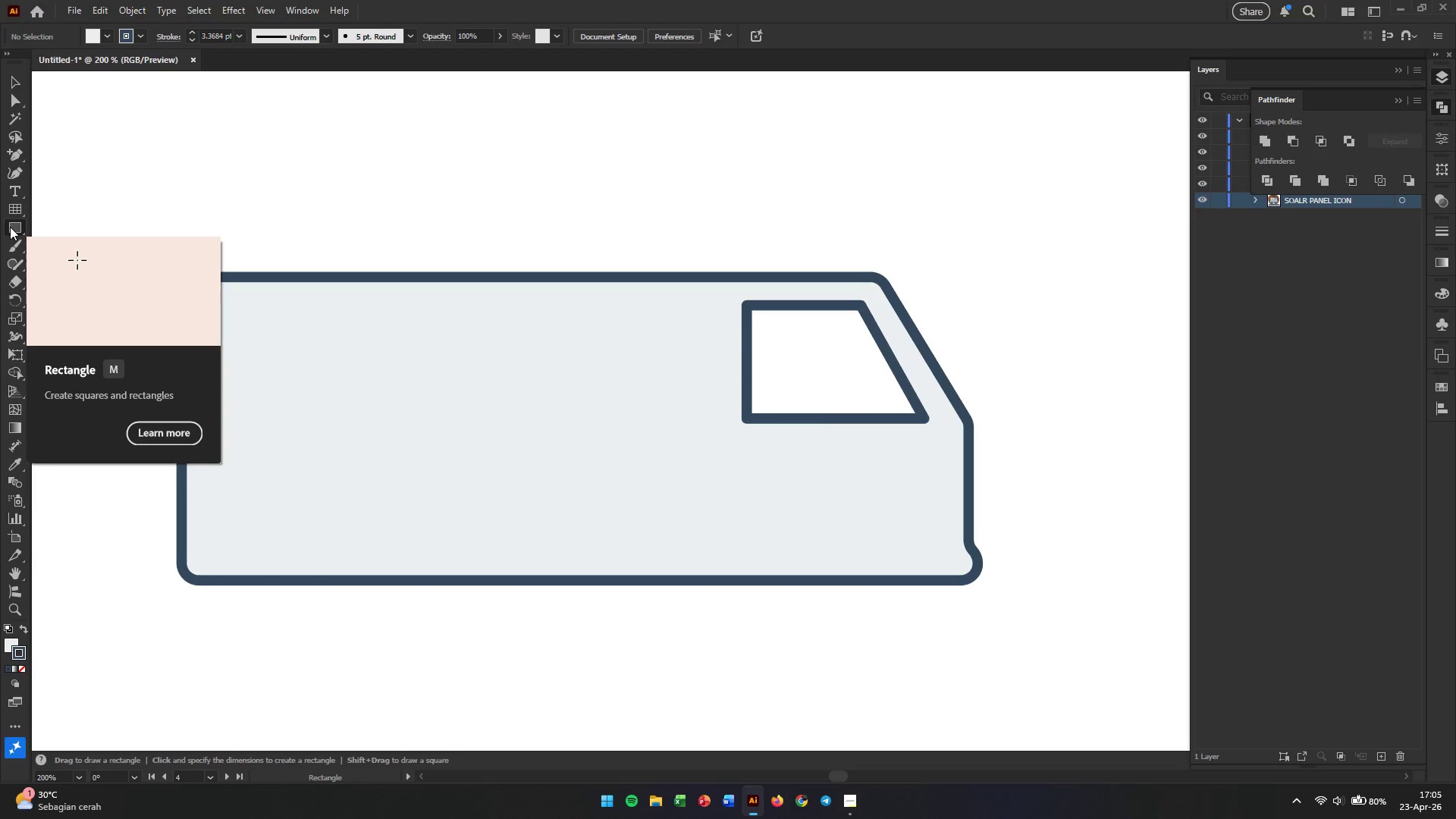 
left_click([20, 227])
 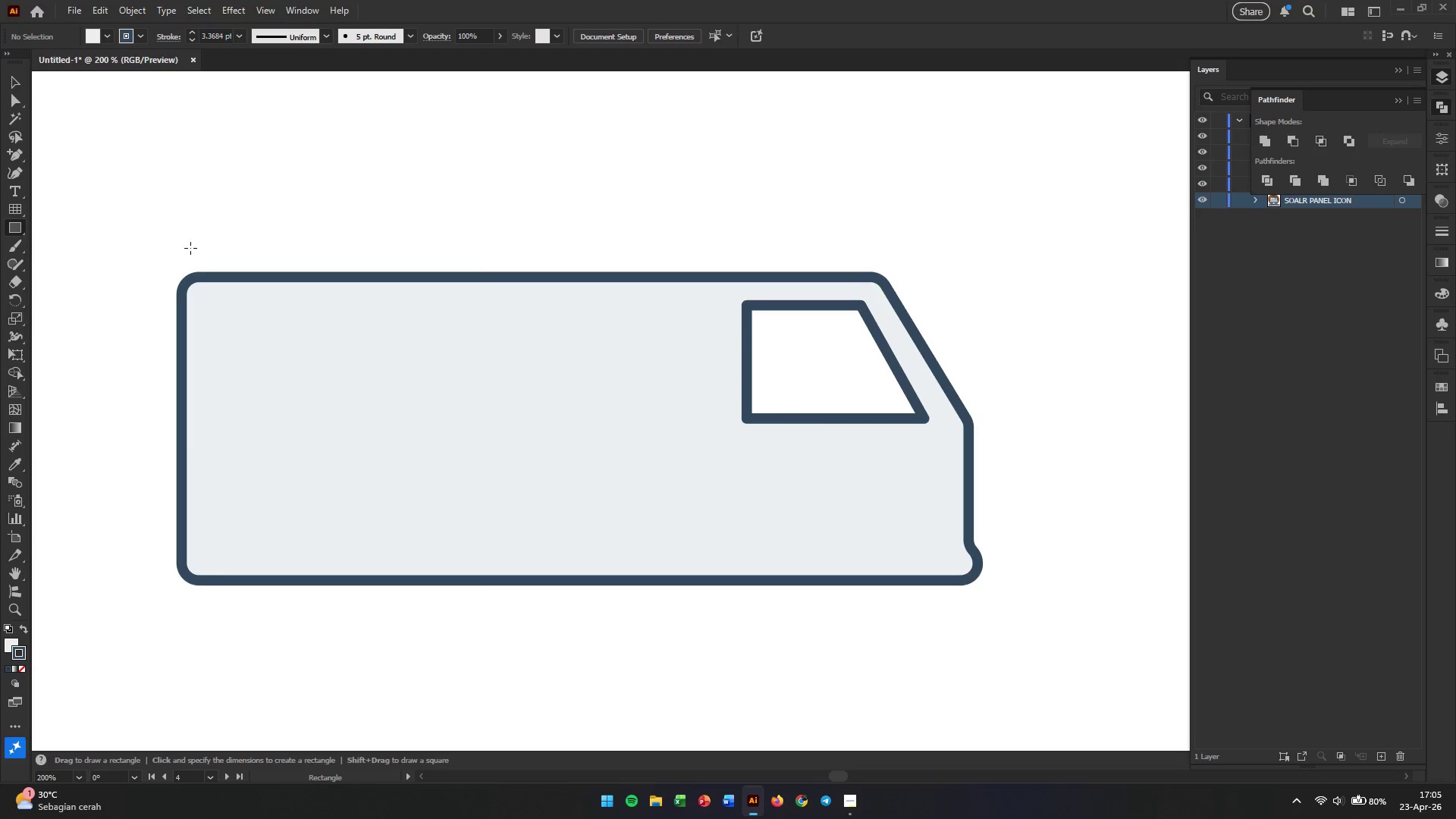 
left_click_drag(start_coordinate=[165, 236], to_coordinate=[719, 481])
 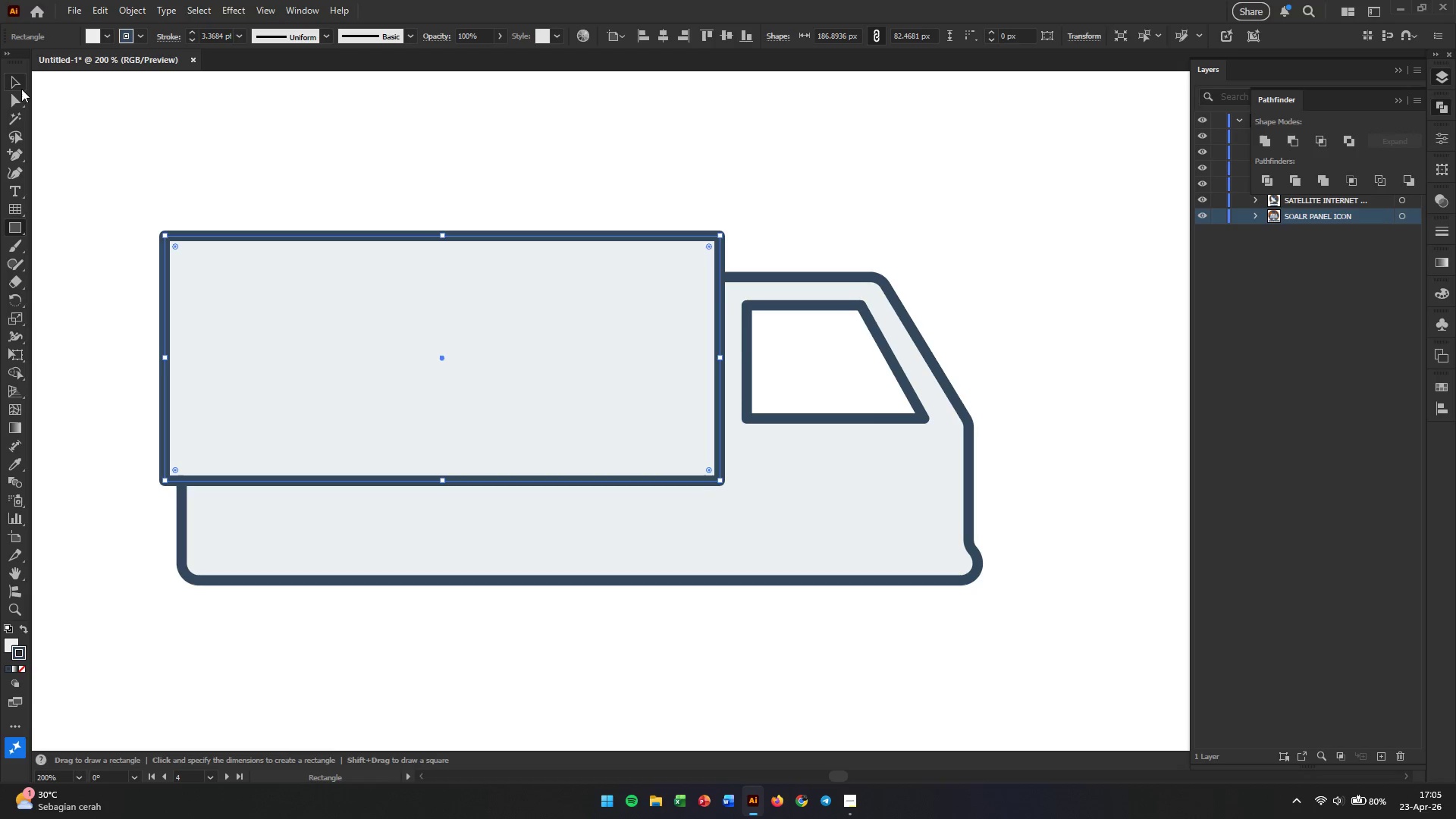 
left_click([20, 79])
 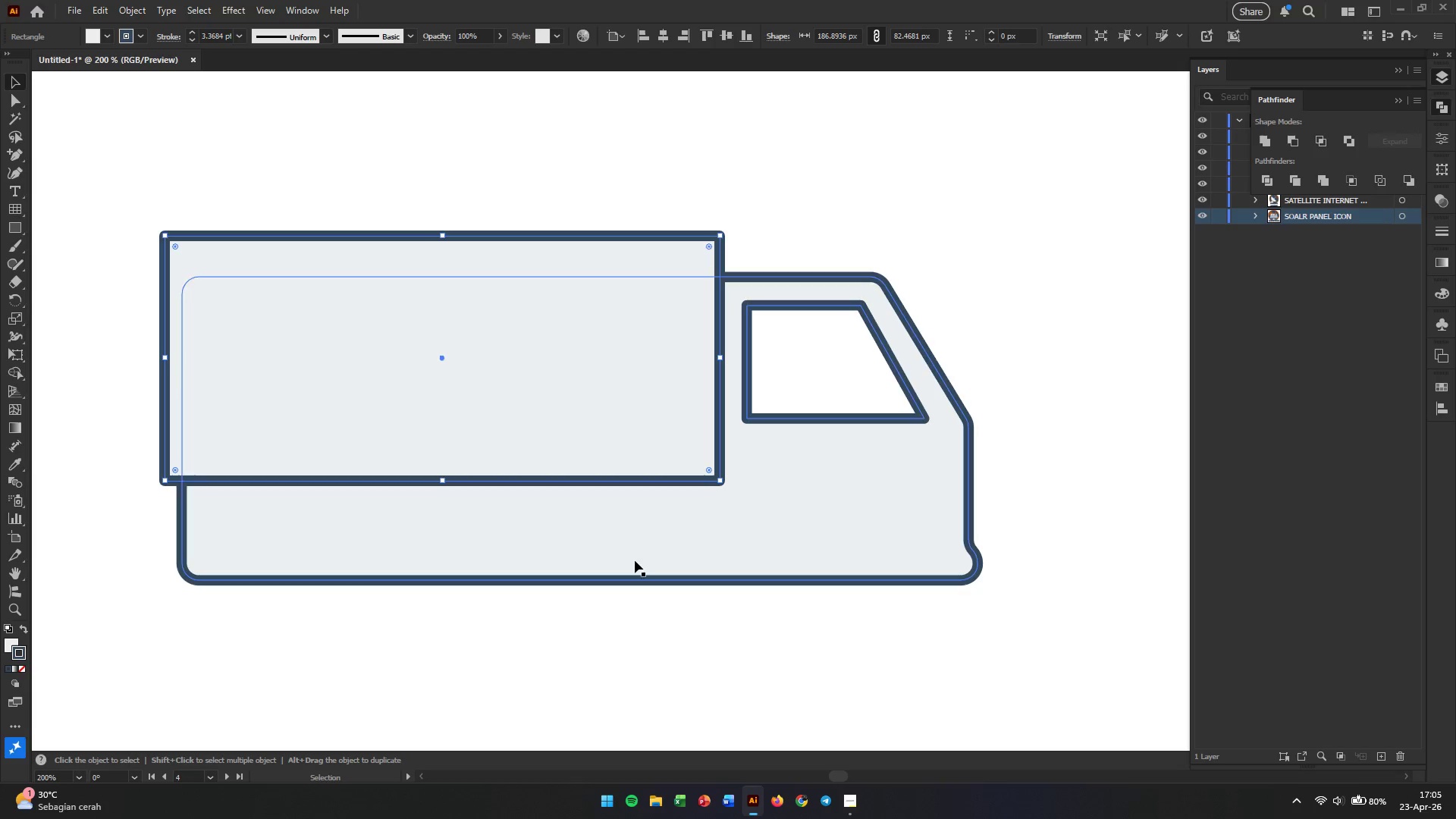 
left_click_drag(start_coordinate=[582, 638], to_coordinate=[545, 388])
 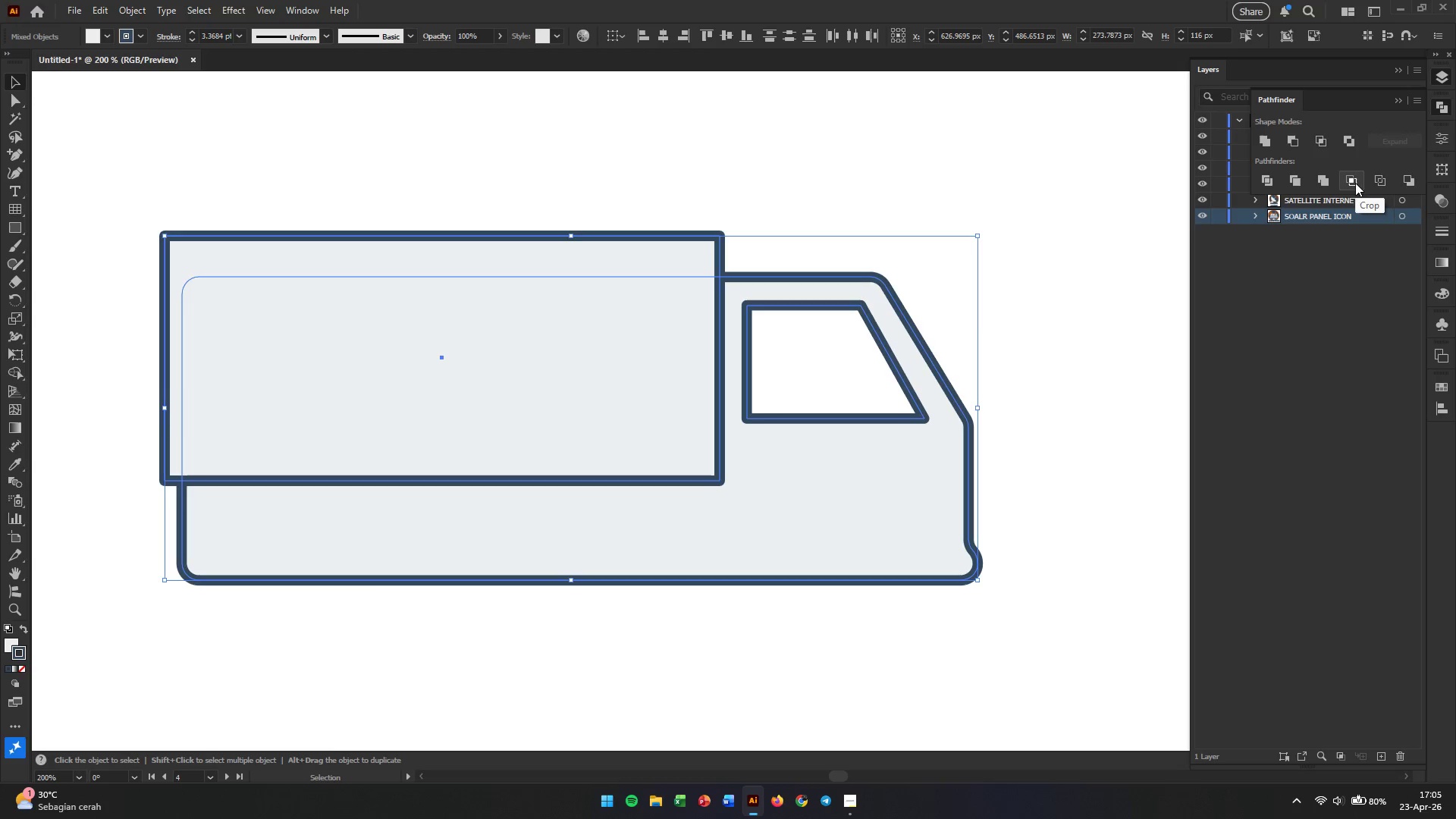 
wait(5.97)
 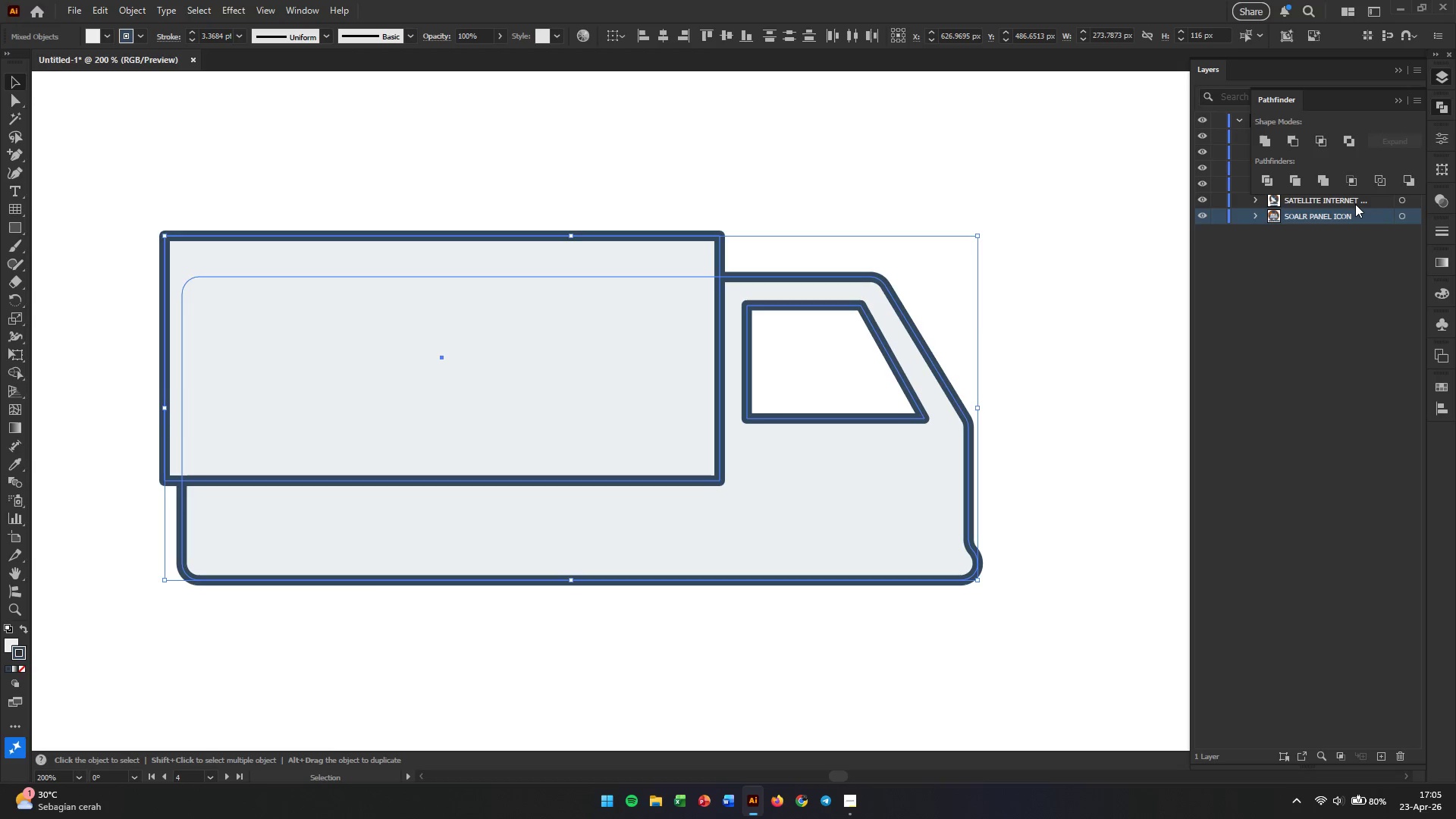 
left_click([1406, 183])
 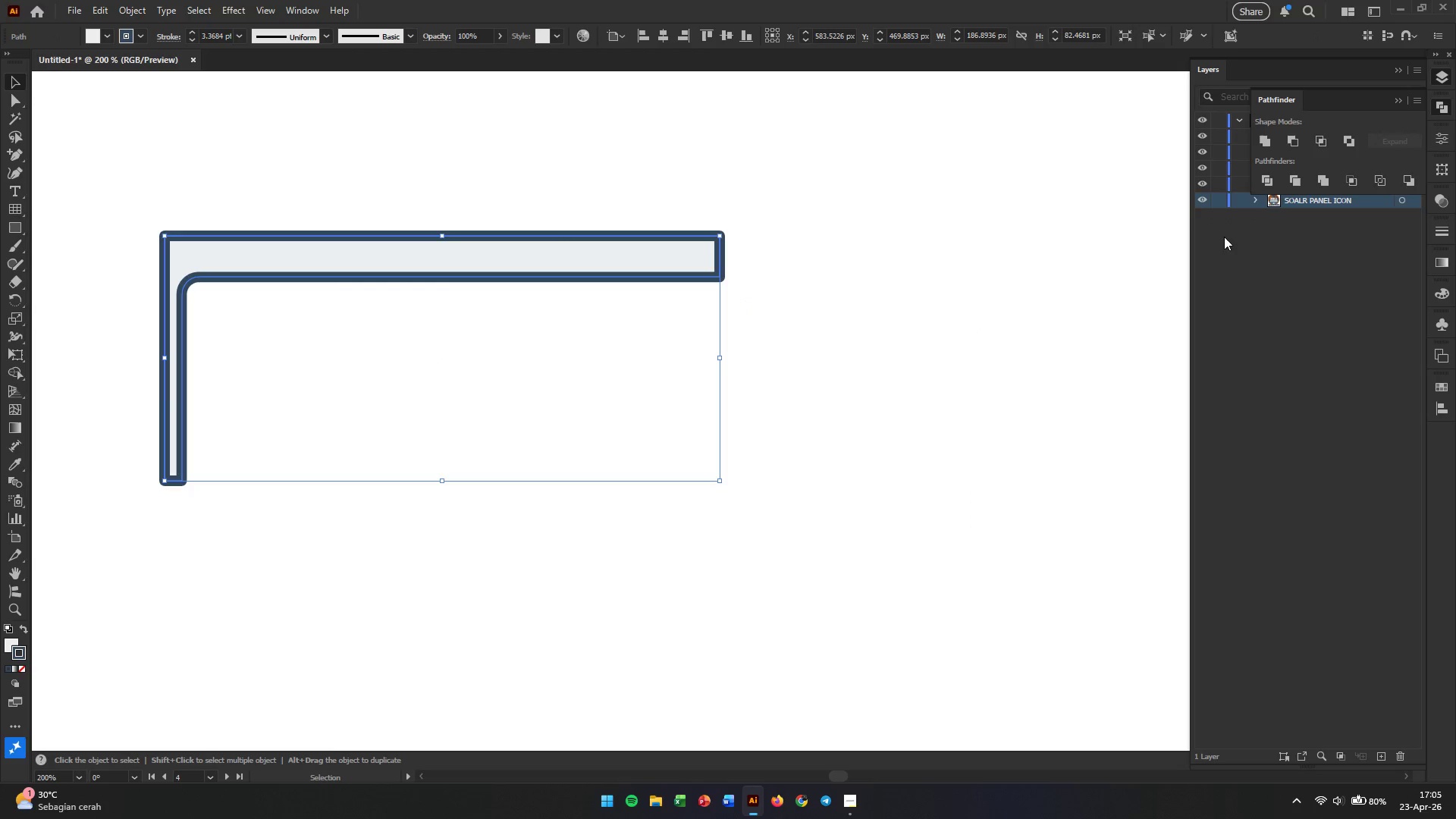 
key(Shift+ShiftLeft)
 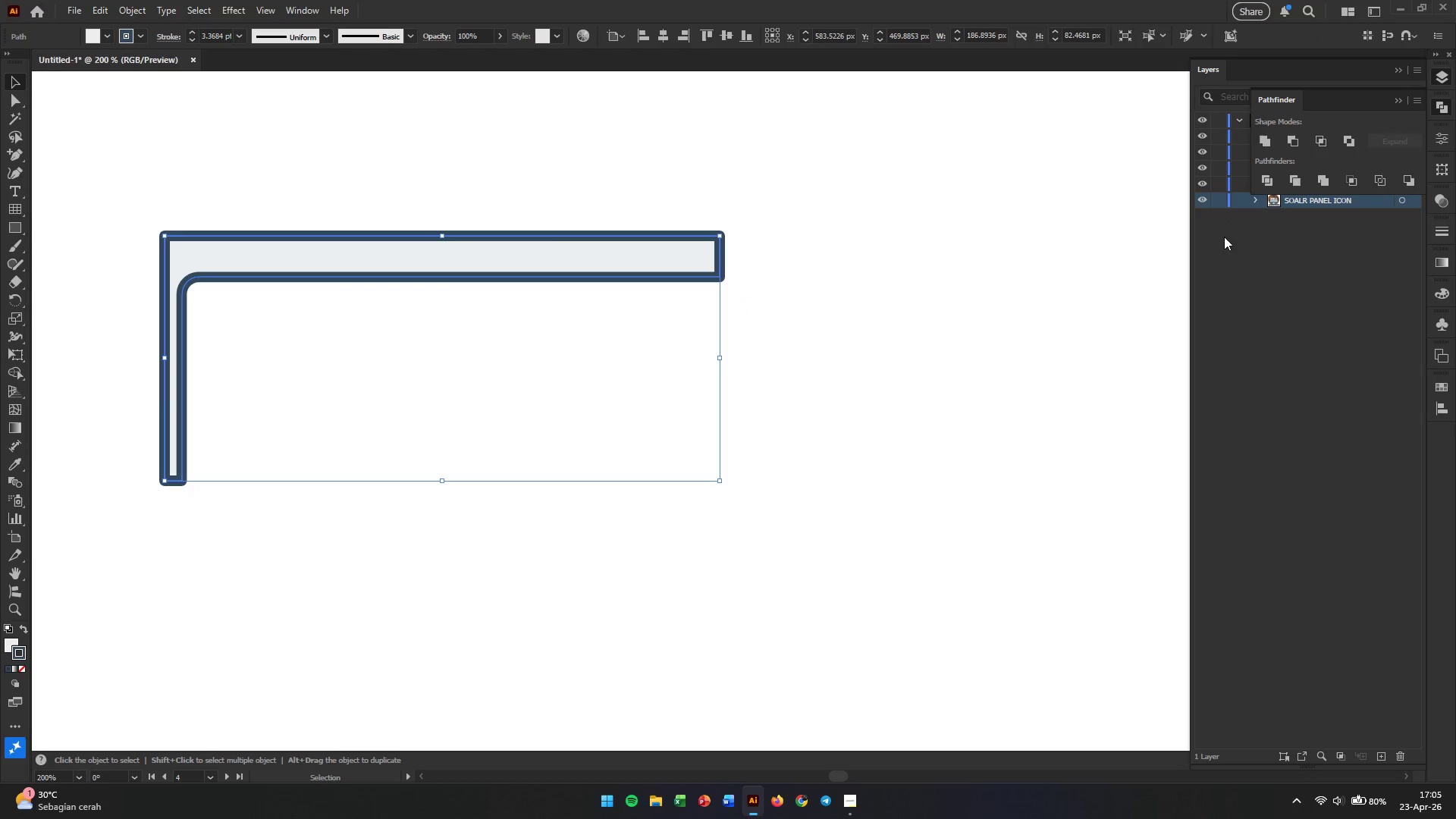 
key(Control+Z)
 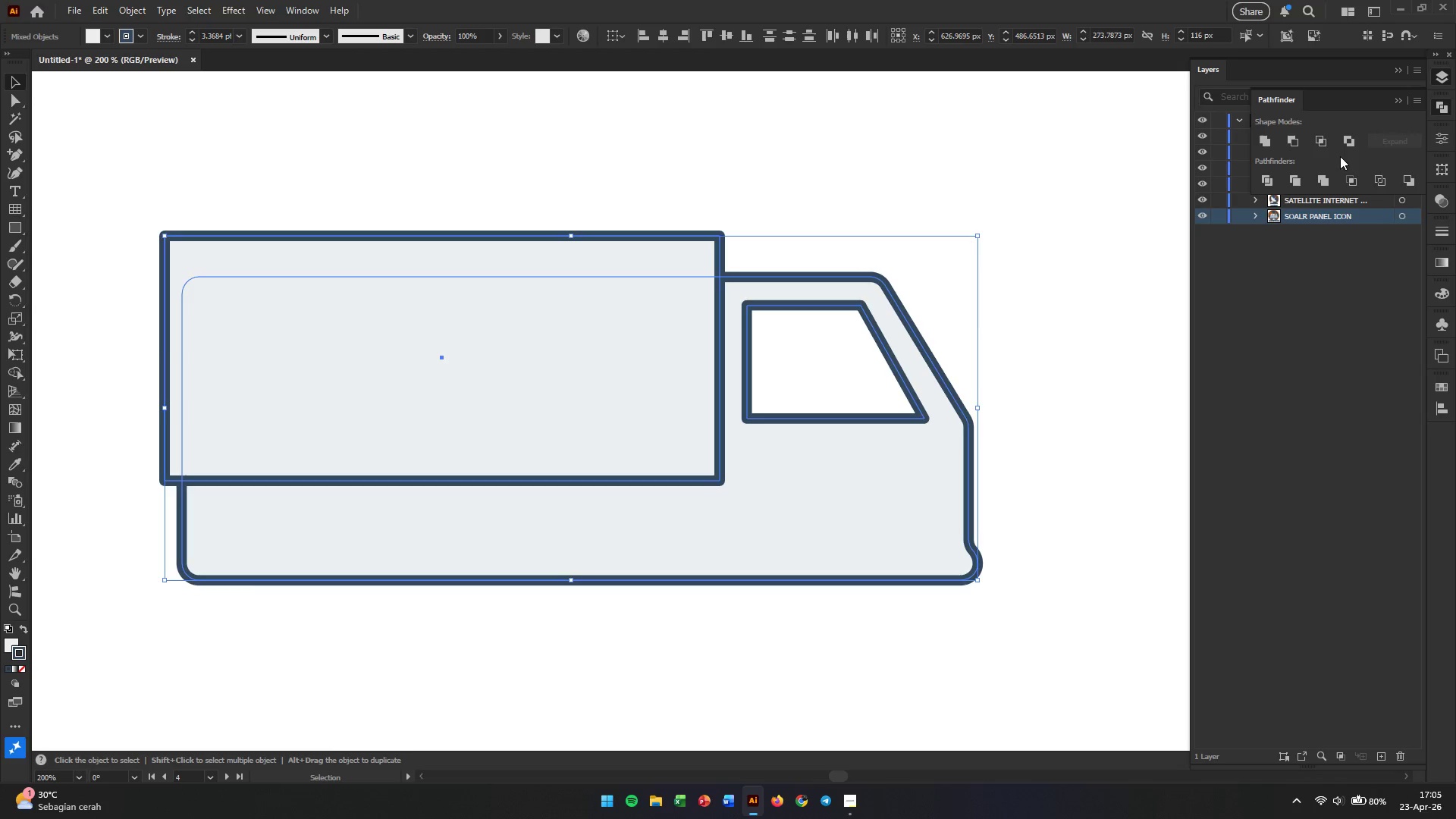 
left_click([1288, 142])
 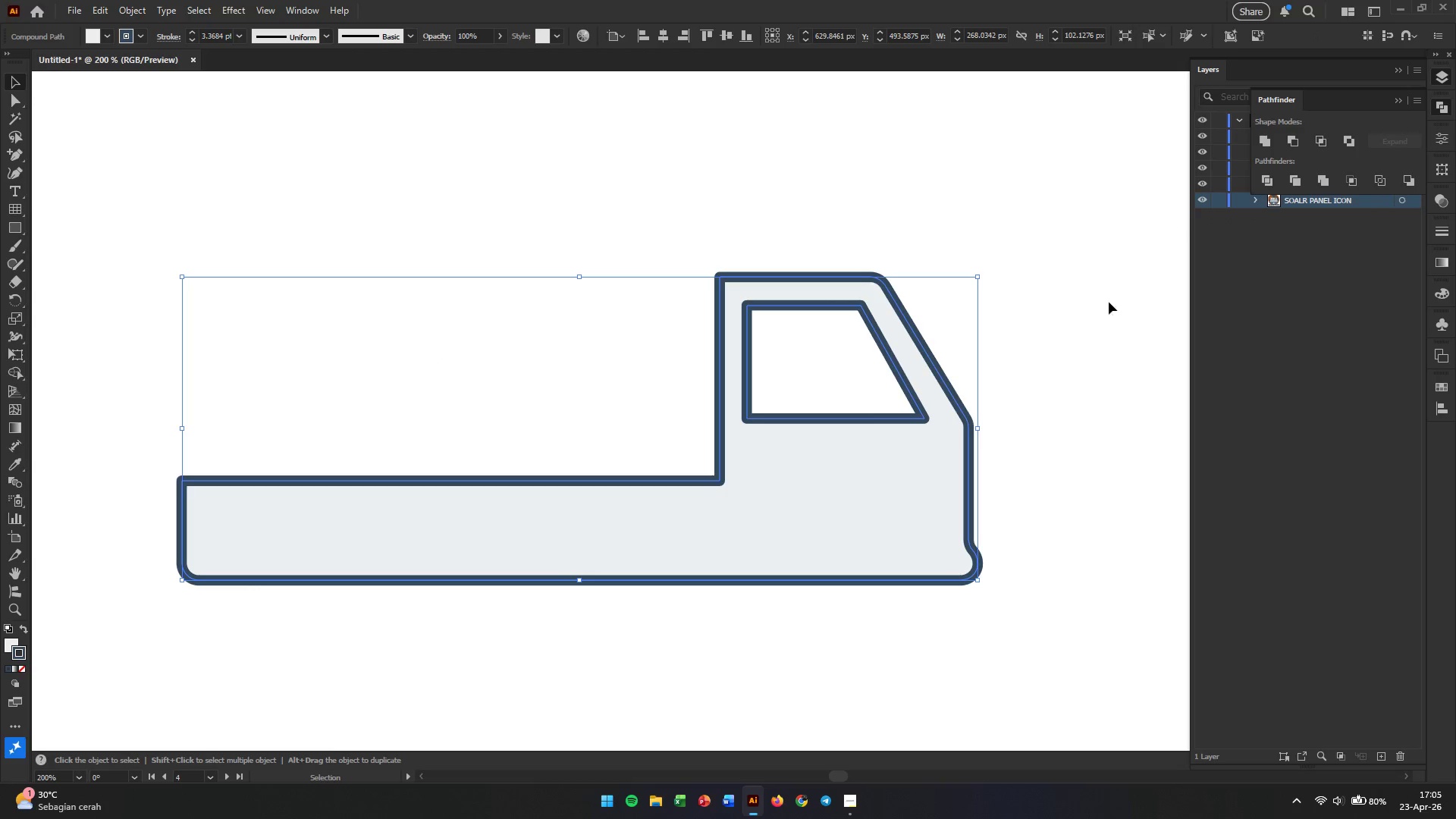 
left_click([1074, 363])
 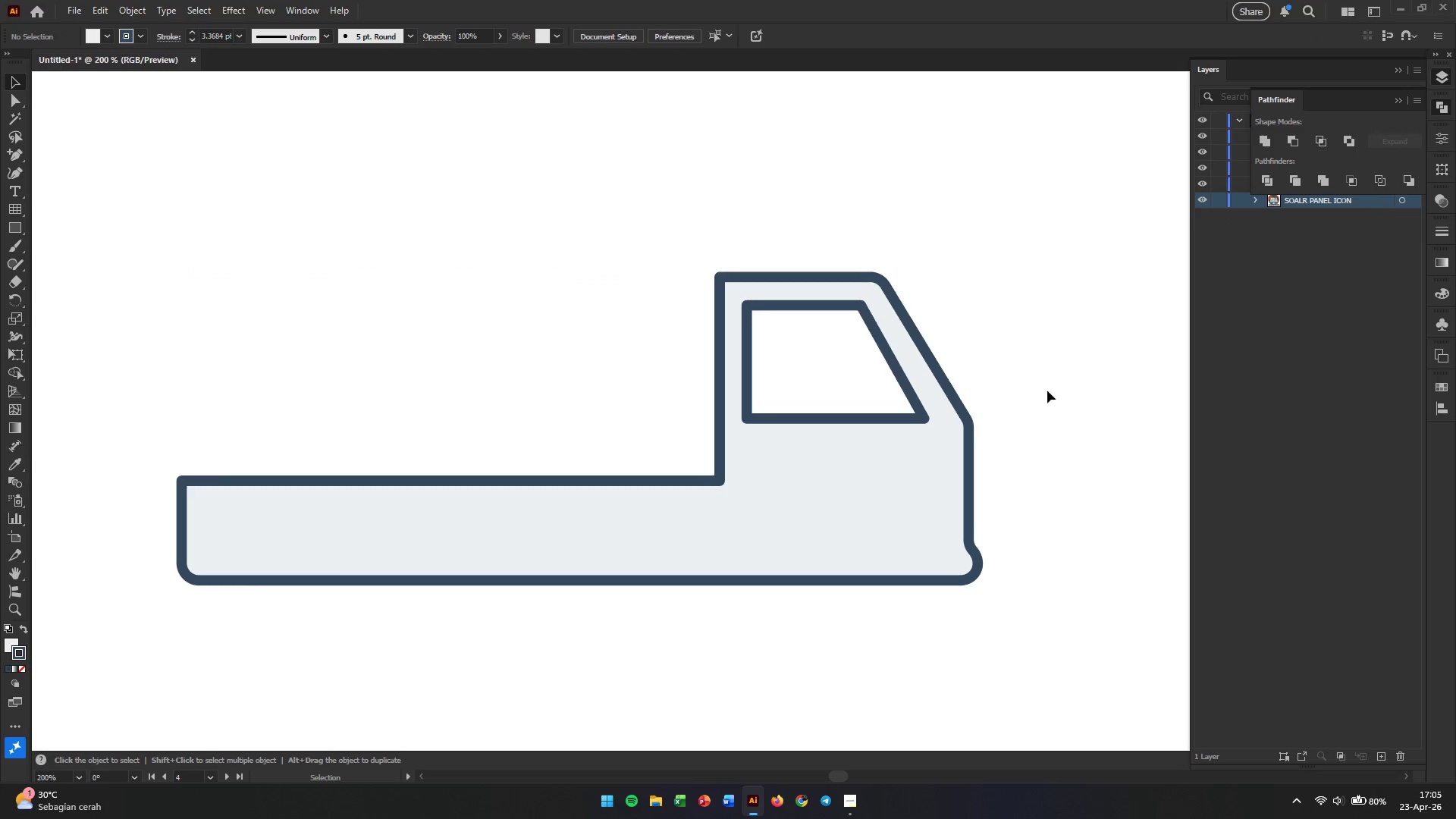 
hold_key(key=AltLeft, duration=0.94)
scroll: coordinate [566, 482], scroll_direction: down, amount: 1.0
 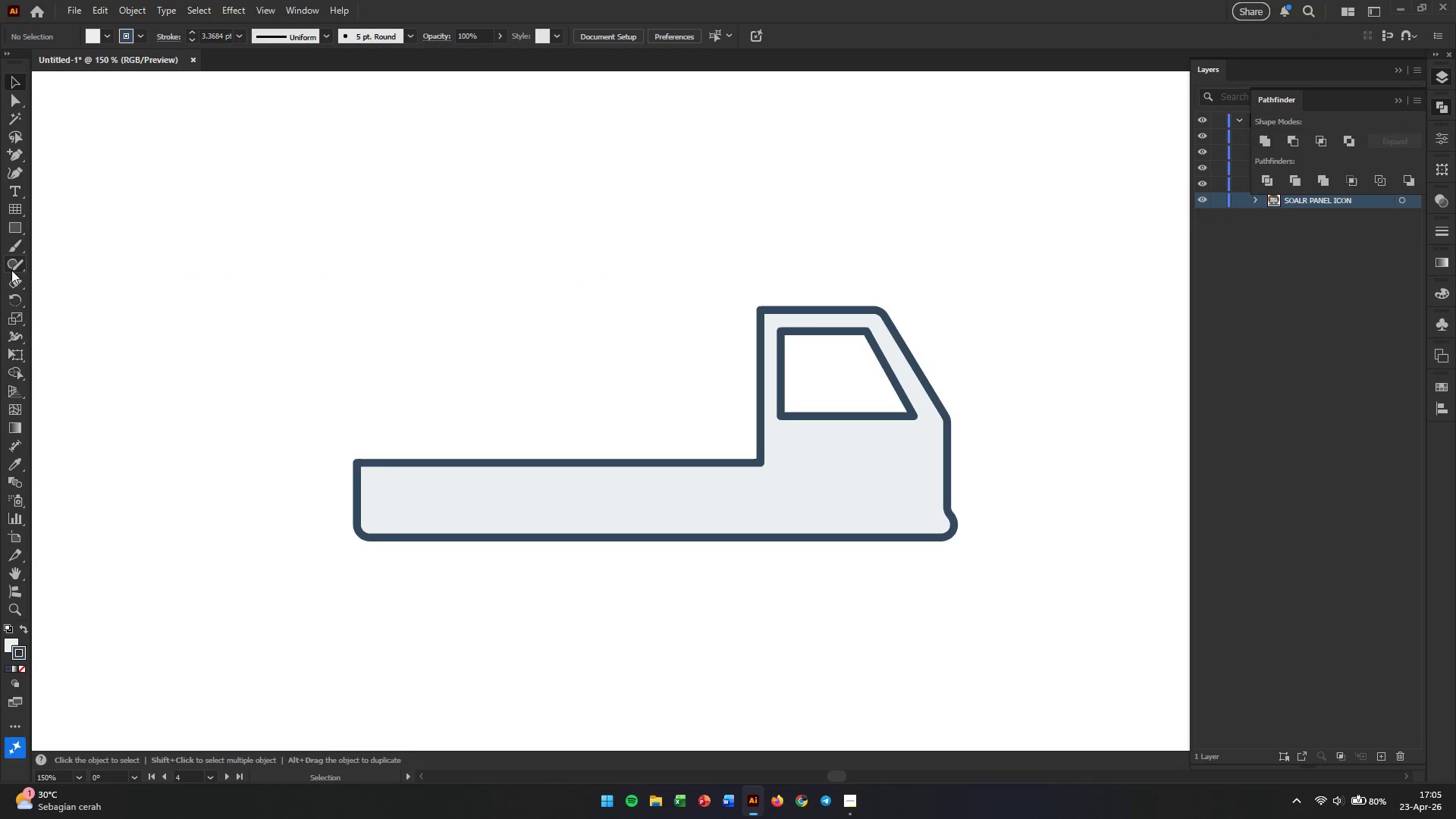 
right_click([17, 227])
 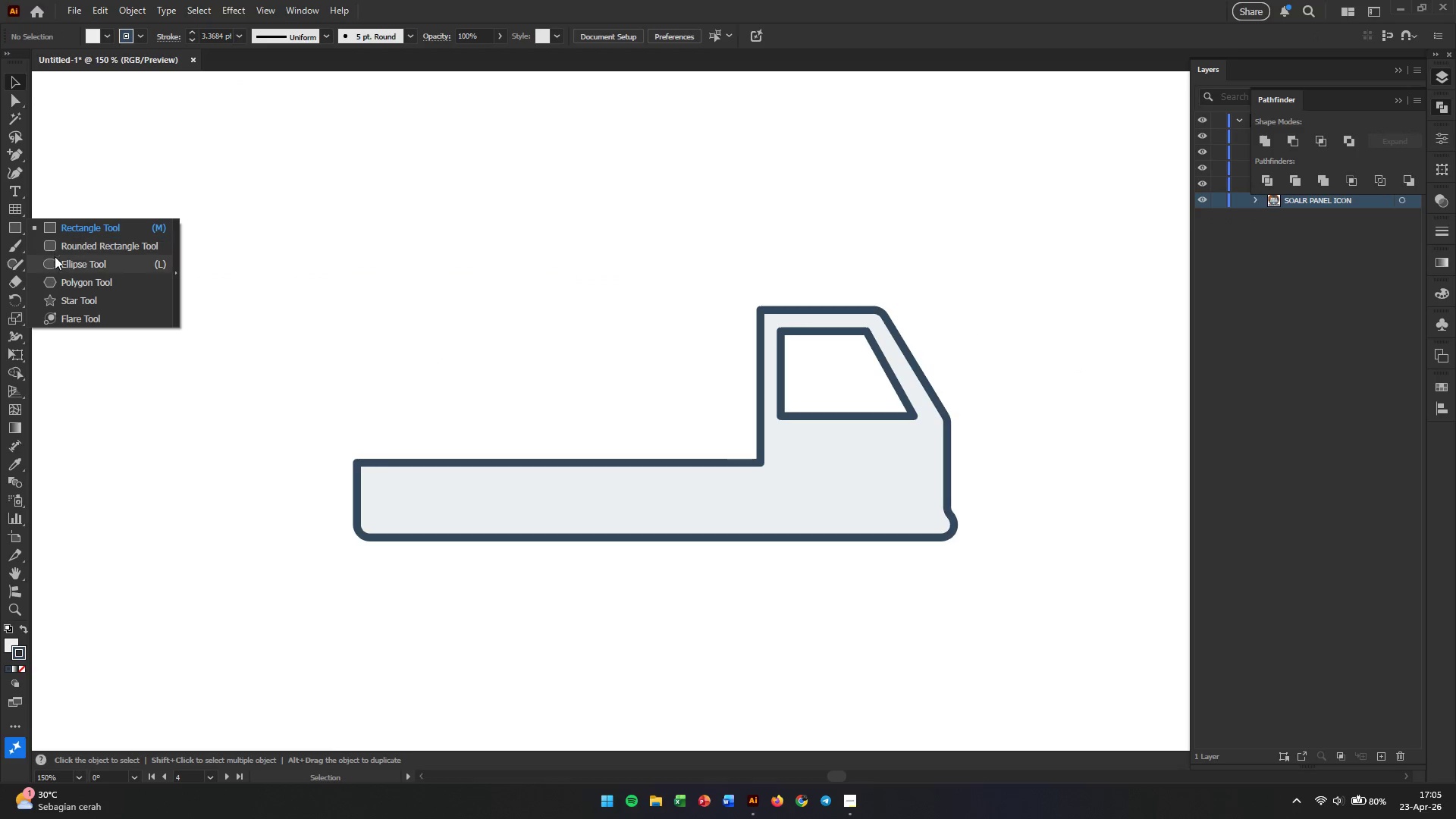 
left_click([55, 262])
 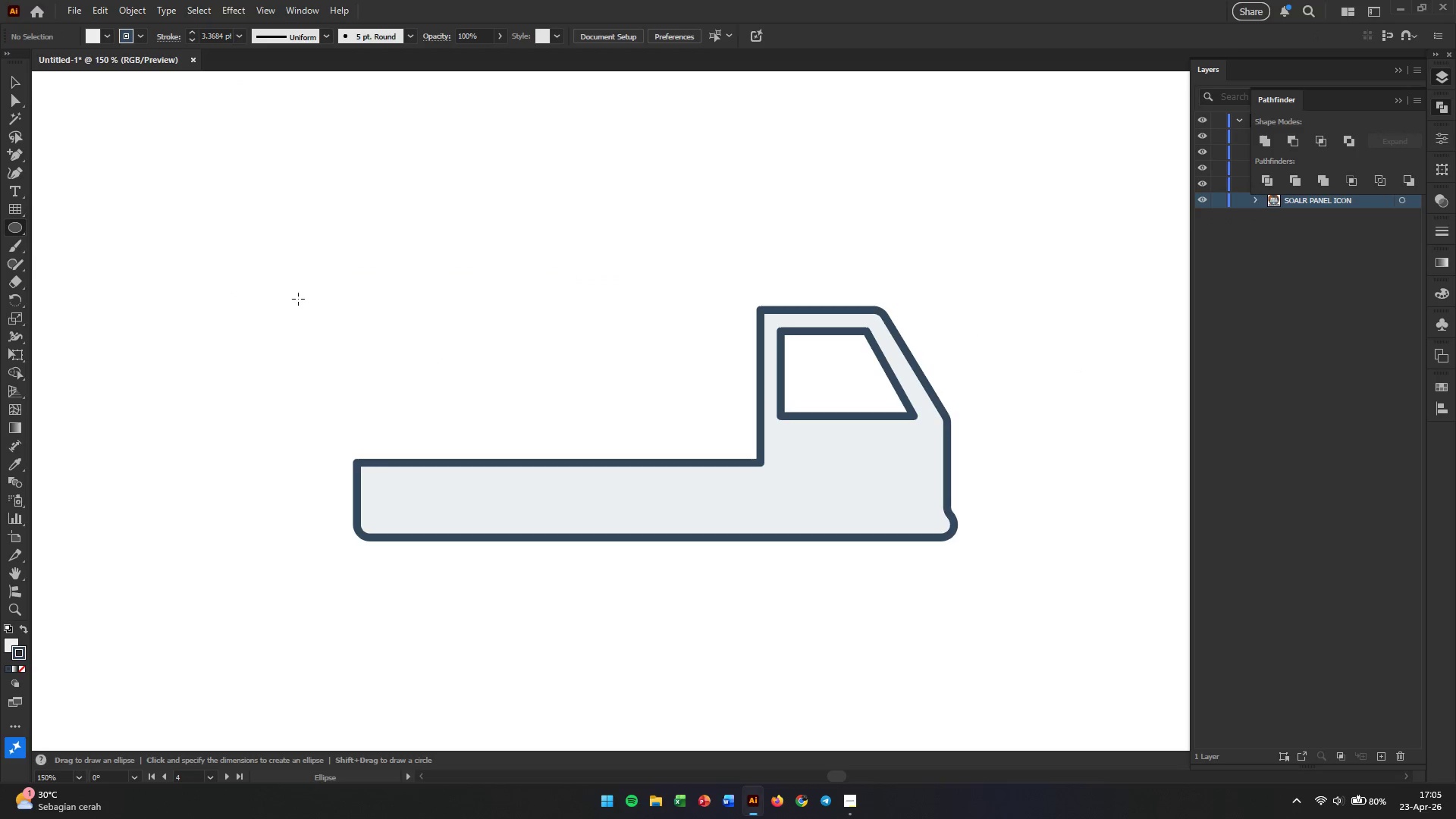 
left_click_drag(start_coordinate=[300, 300], to_coordinate=[385, 381])
 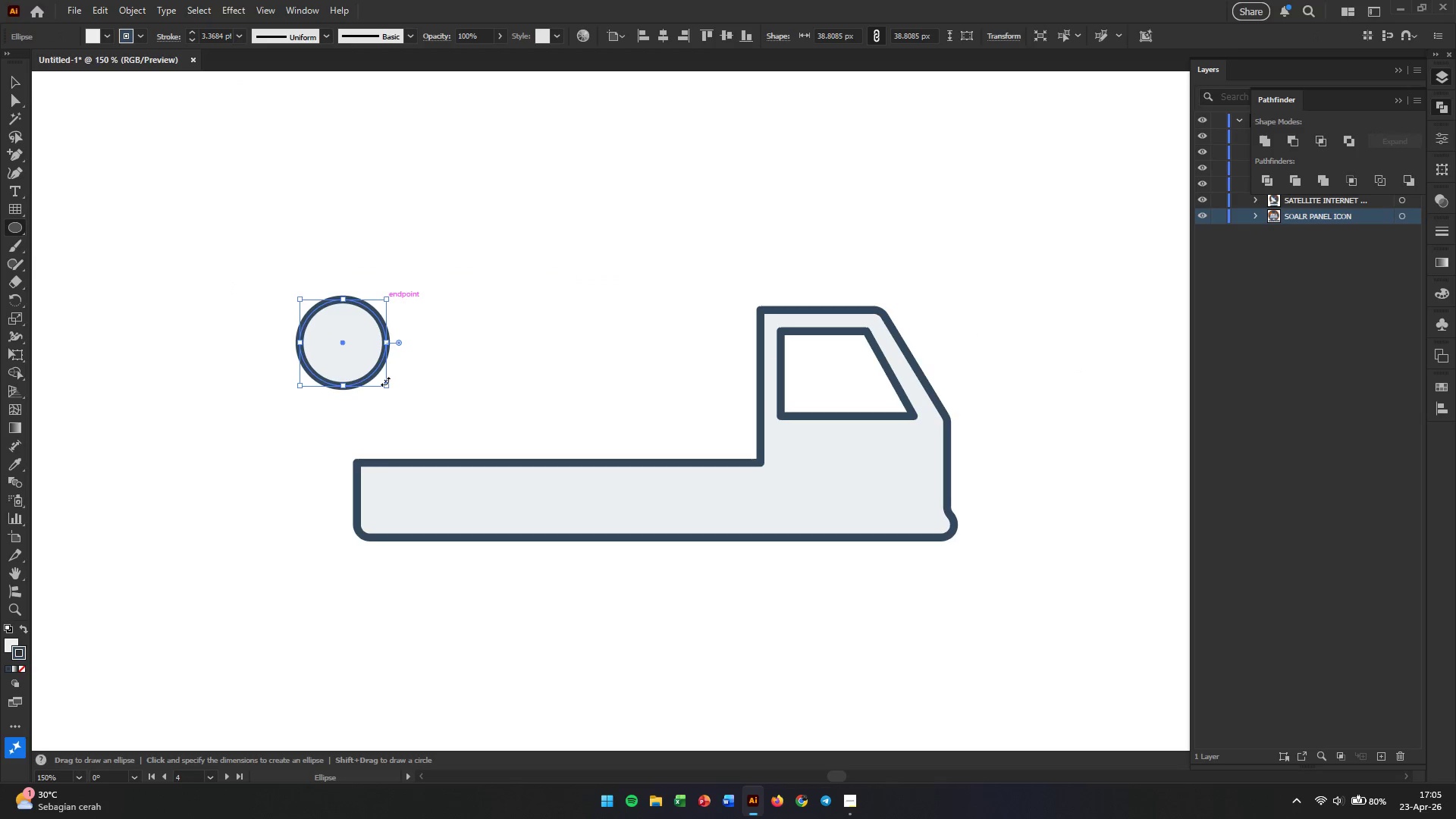 
hold_key(key=ShiftLeft, duration=0.97)
 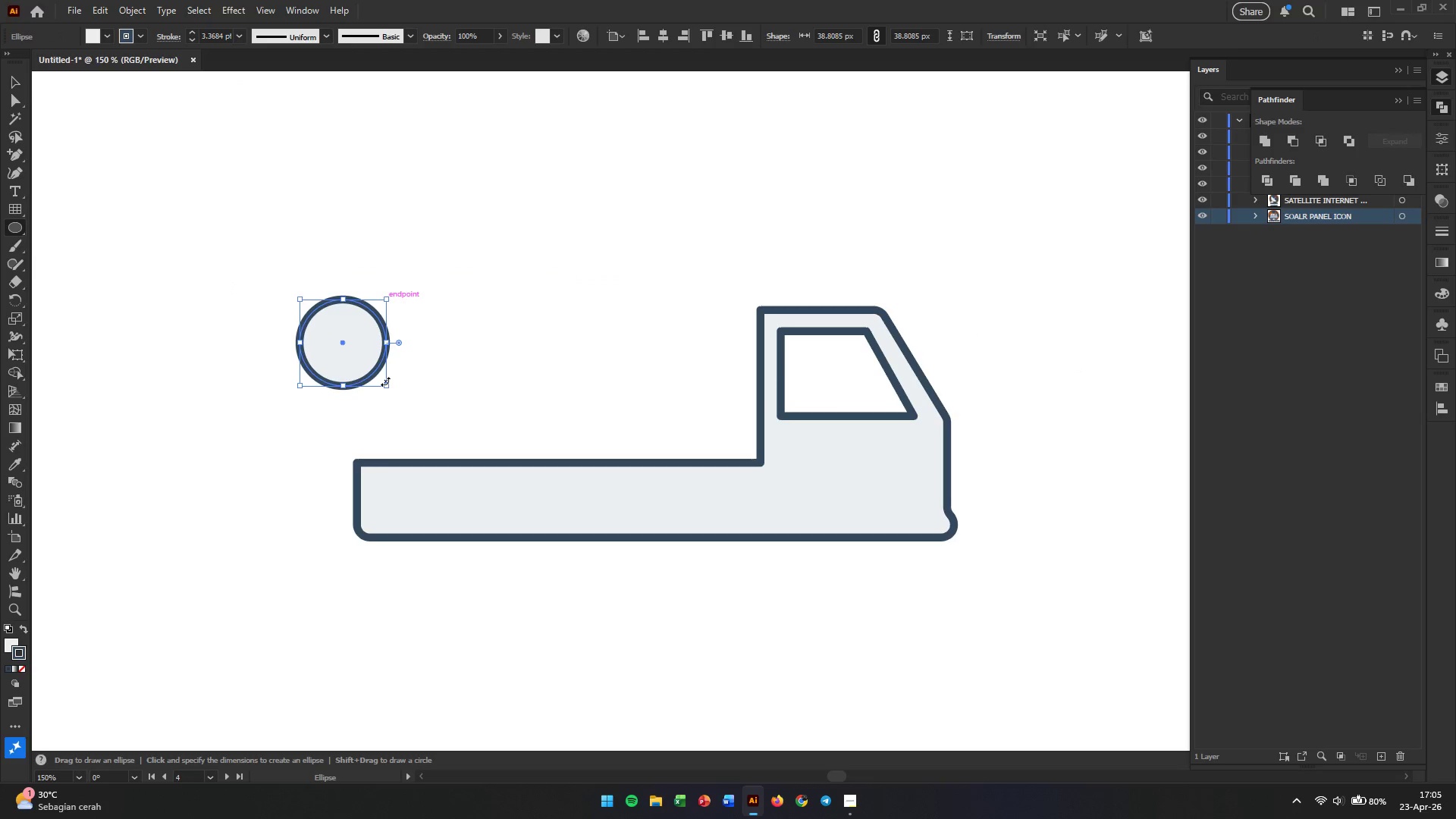 
left_click([10, 73])
 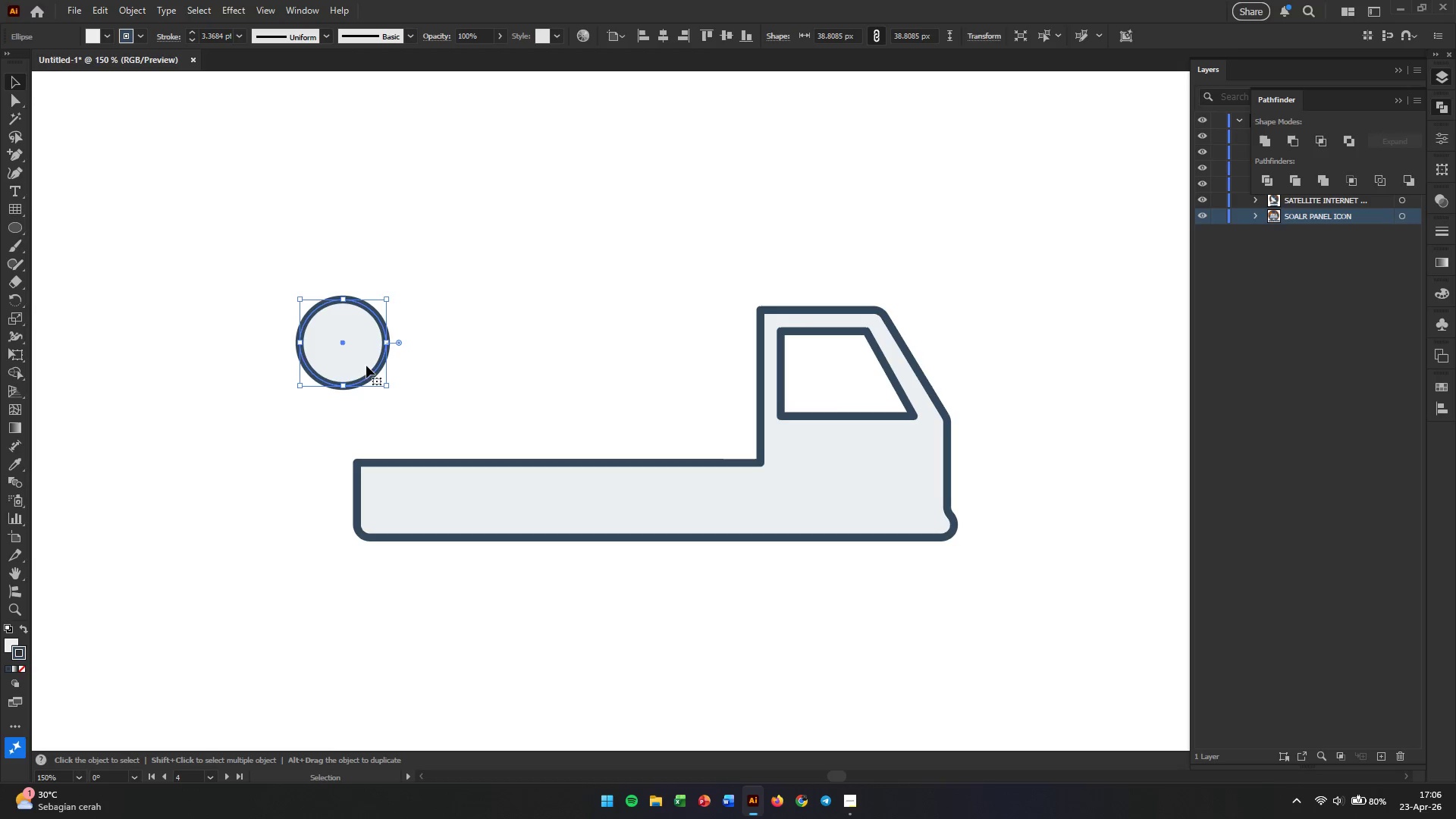 
left_click_drag(start_coordinate=[369, 374], to_coordinate=[475, 566])
 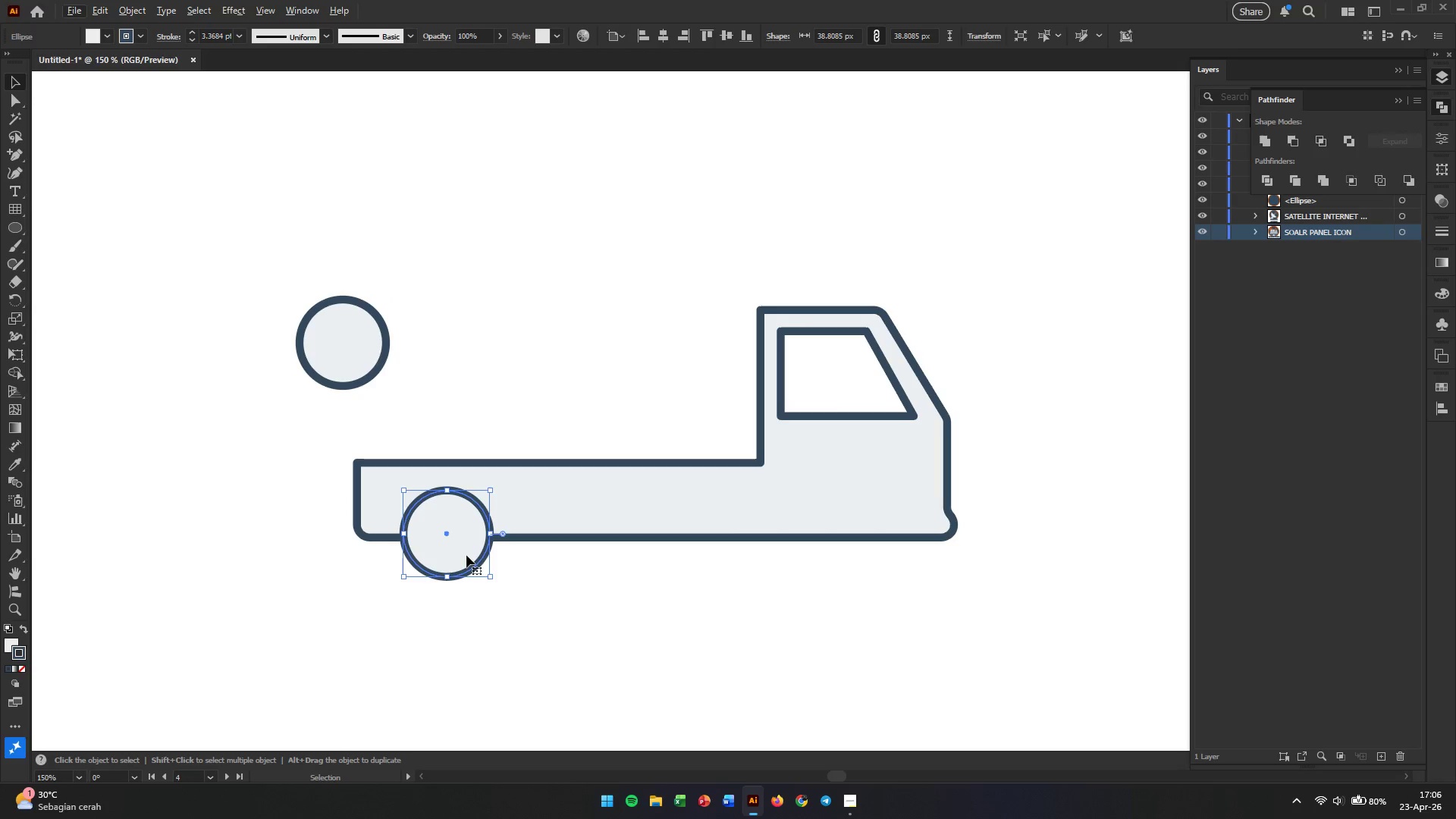 
hold_key(key=AltLeft, duration=5.66)
 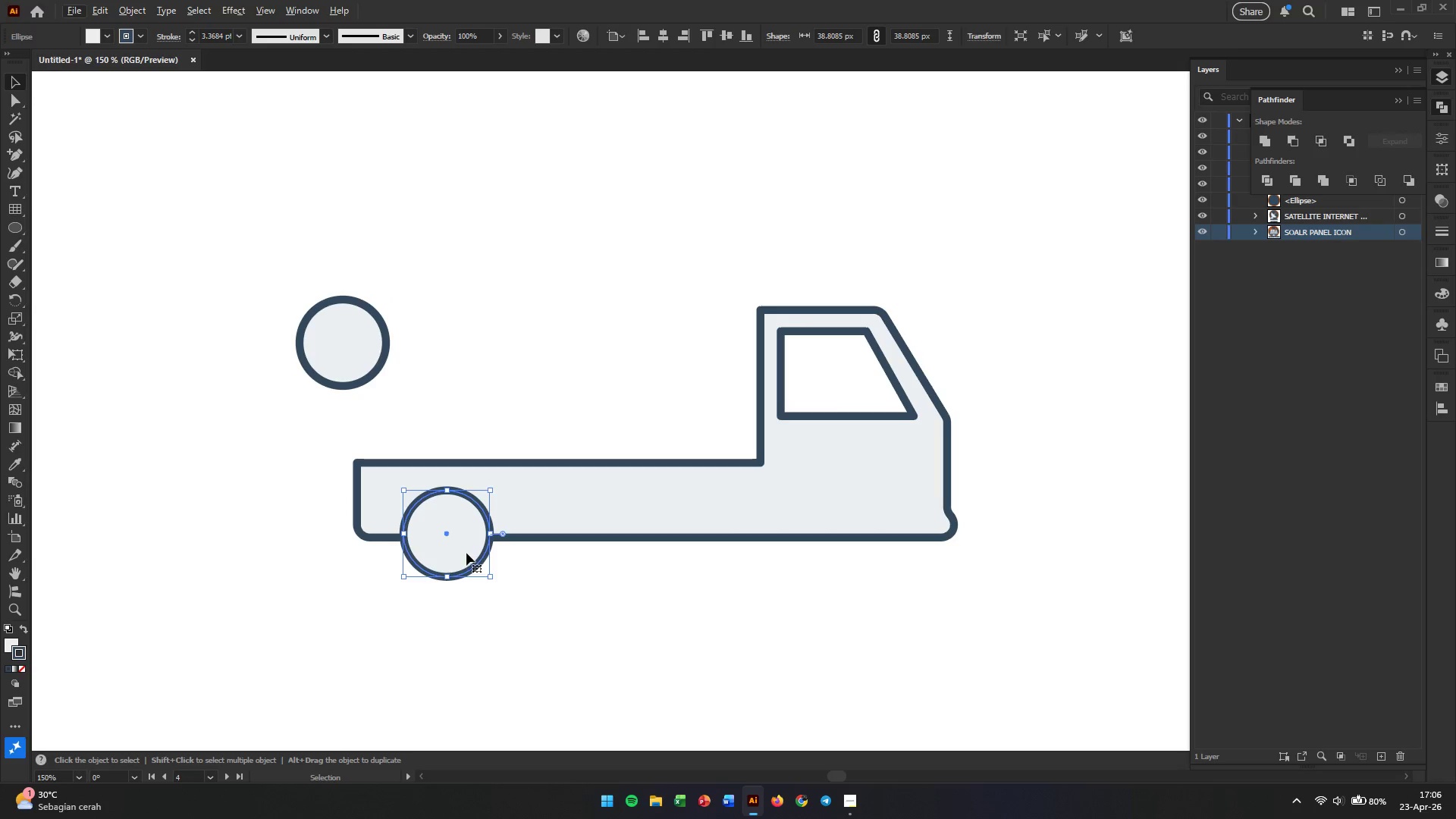 
hold_key(key=AltLeft, duration=2.47)
left_click_drag(start_coordinate=[466, 551], to_coordinate=[585, 550])
 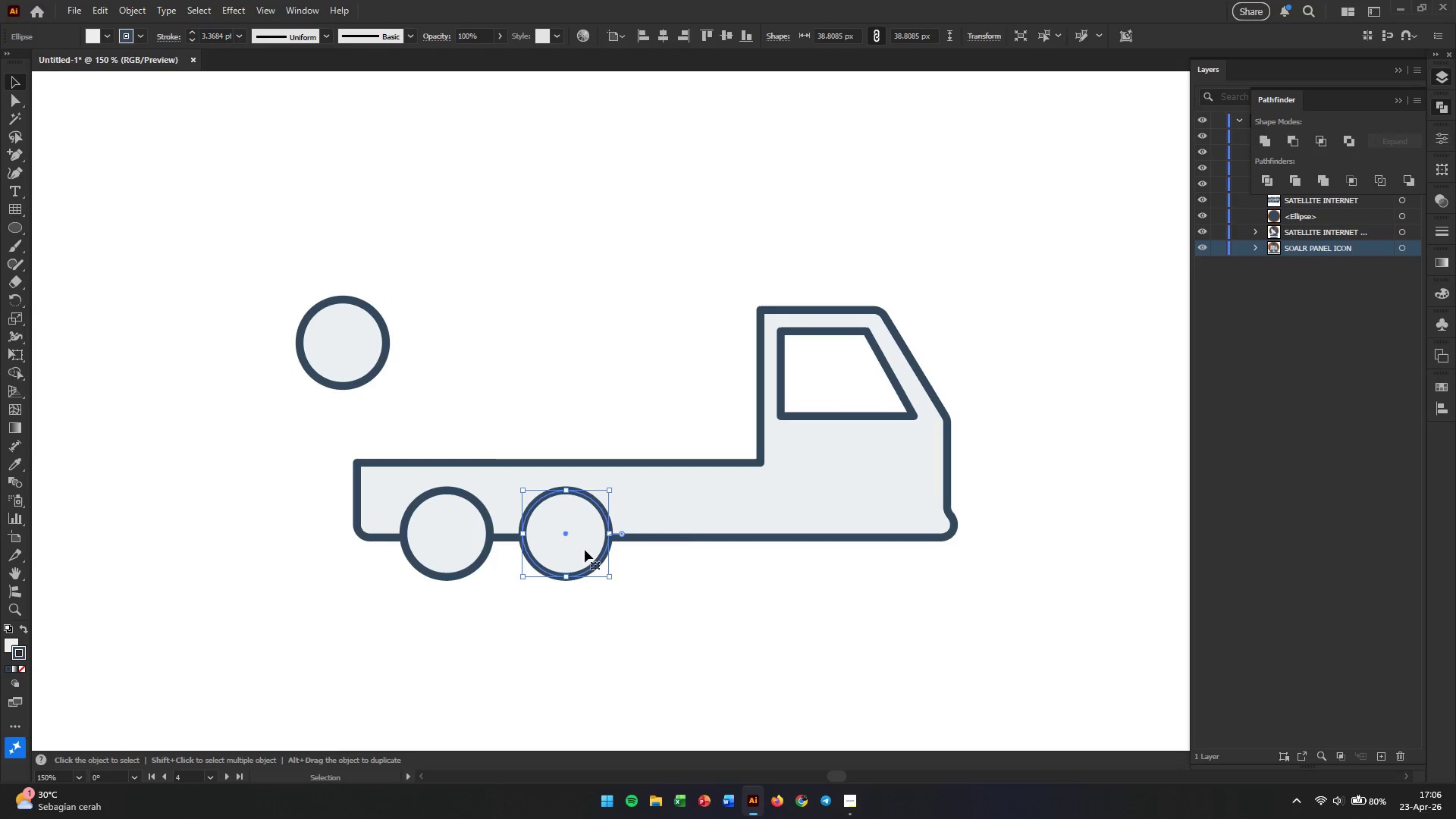 
hold_key(key=ShiftLeft, duration=2.17)
 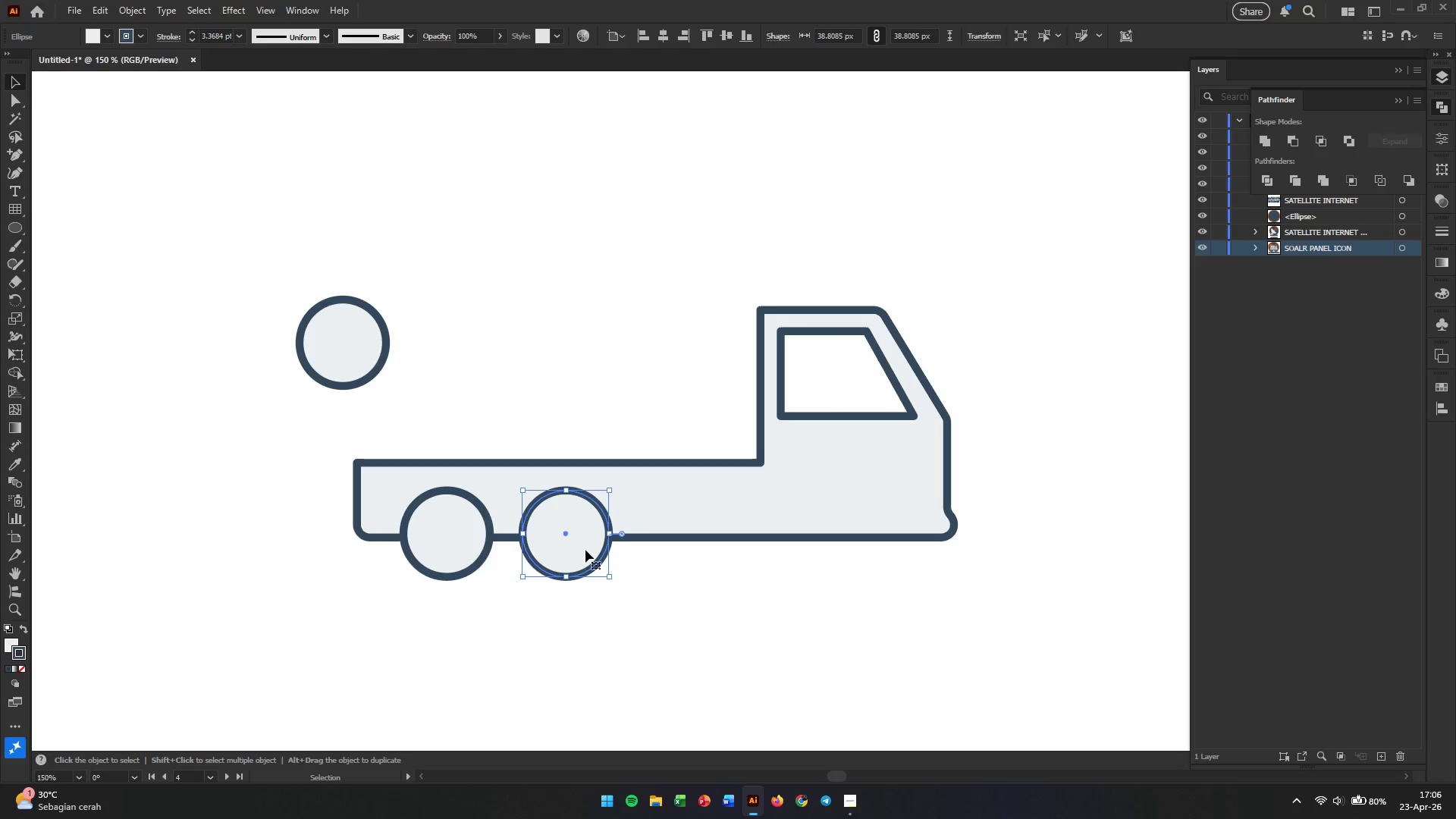 
hold_key(key=AltLeft, duration=1.83)
left_click_drag(start_coordinate=[582, 550], to_coordinate=[867, 556])
 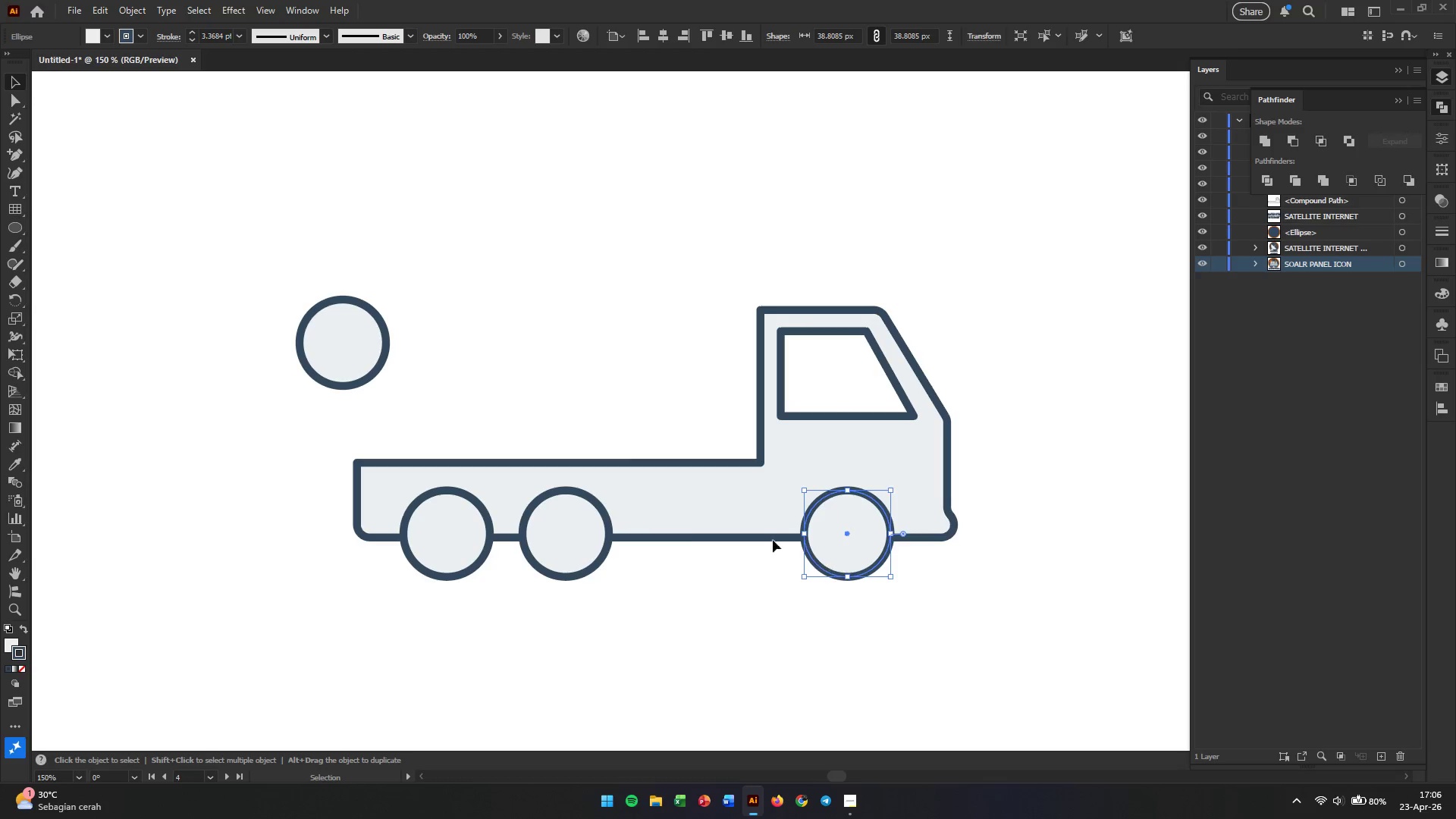 
hold_key(key=ShiftLeft, duration=1.58)
 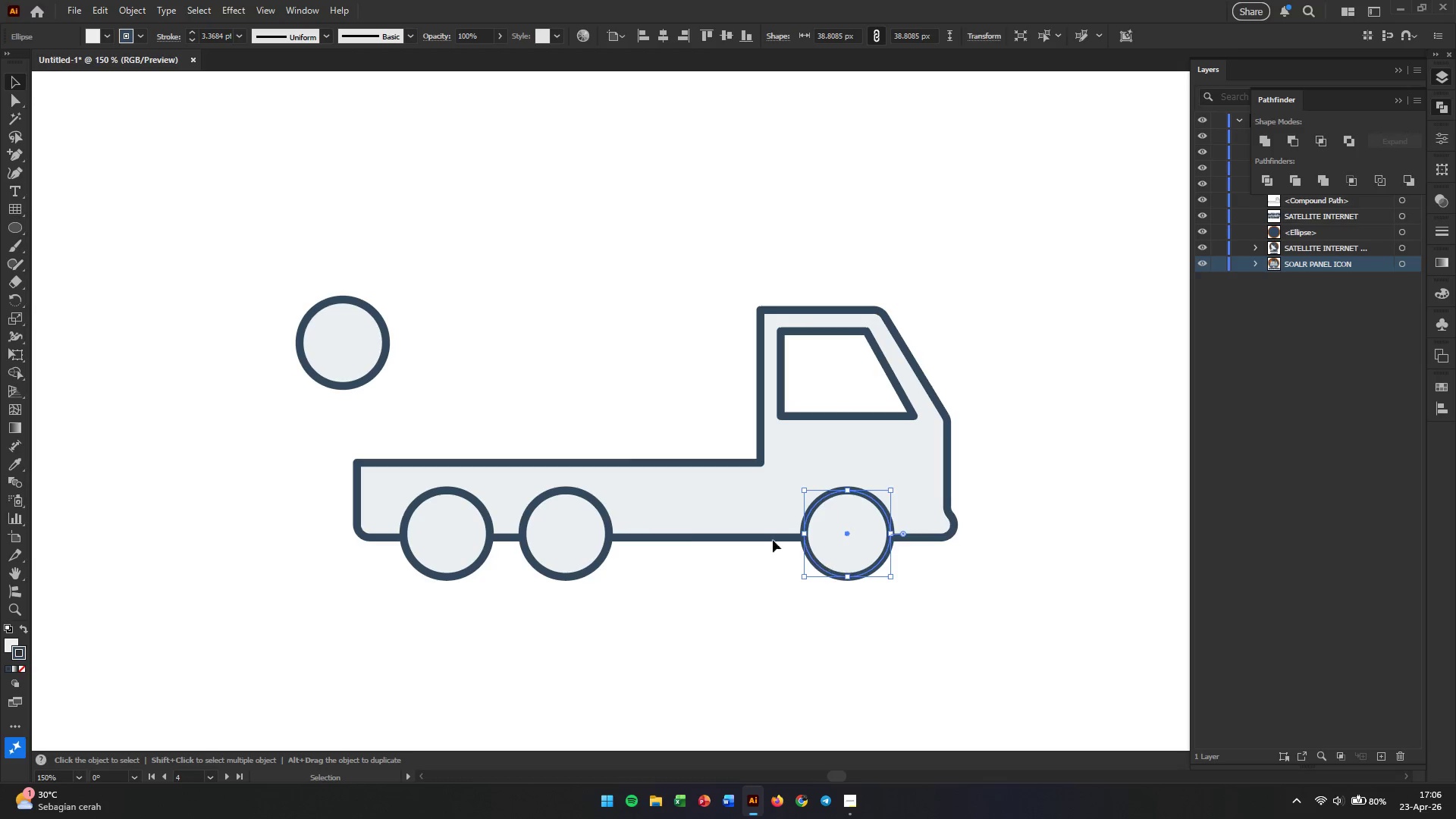 
hold_key(key=ShiftLeft, duration=2.36)
left_click([550, 560])
 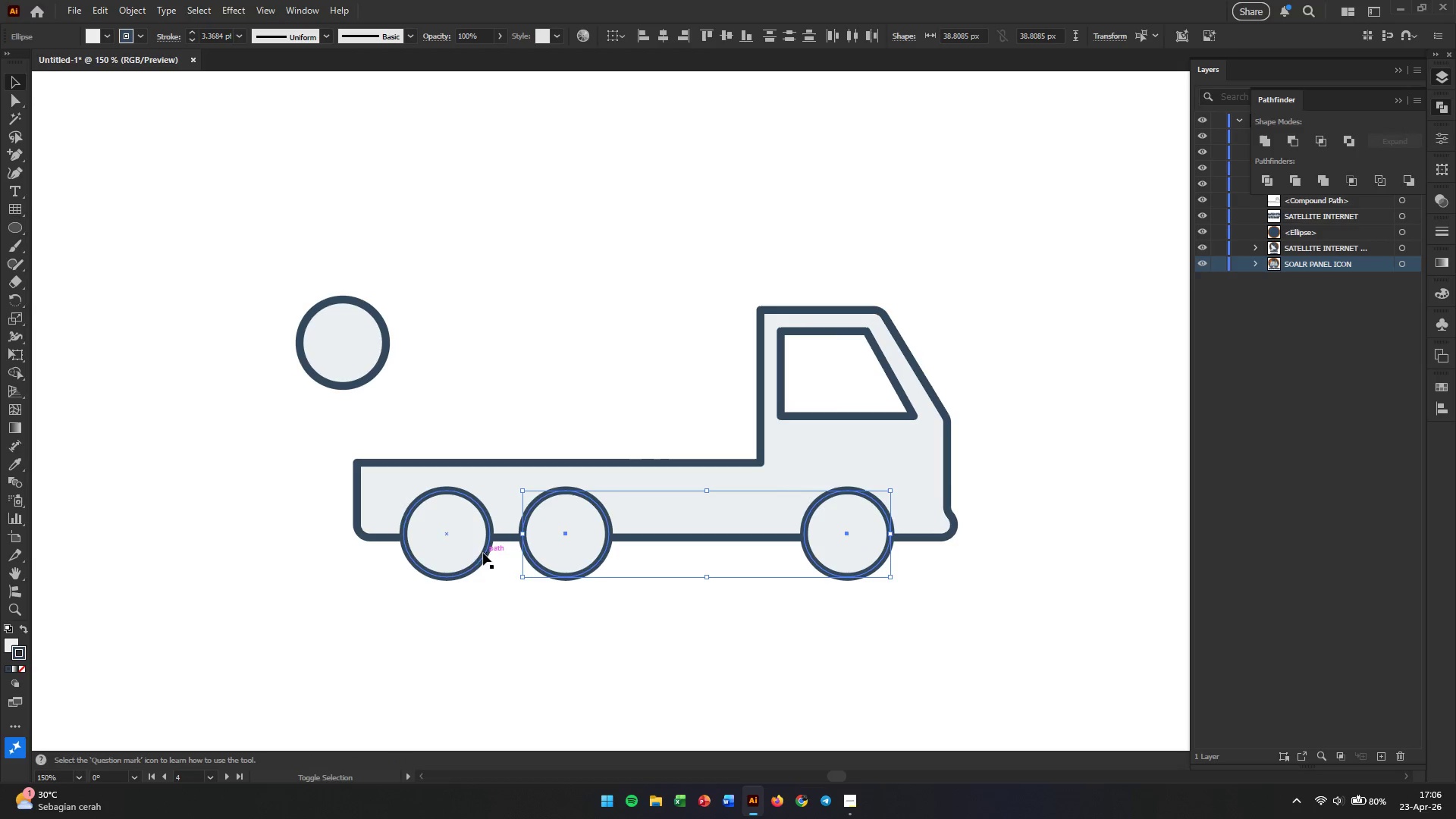 
left_click([434, 553])
 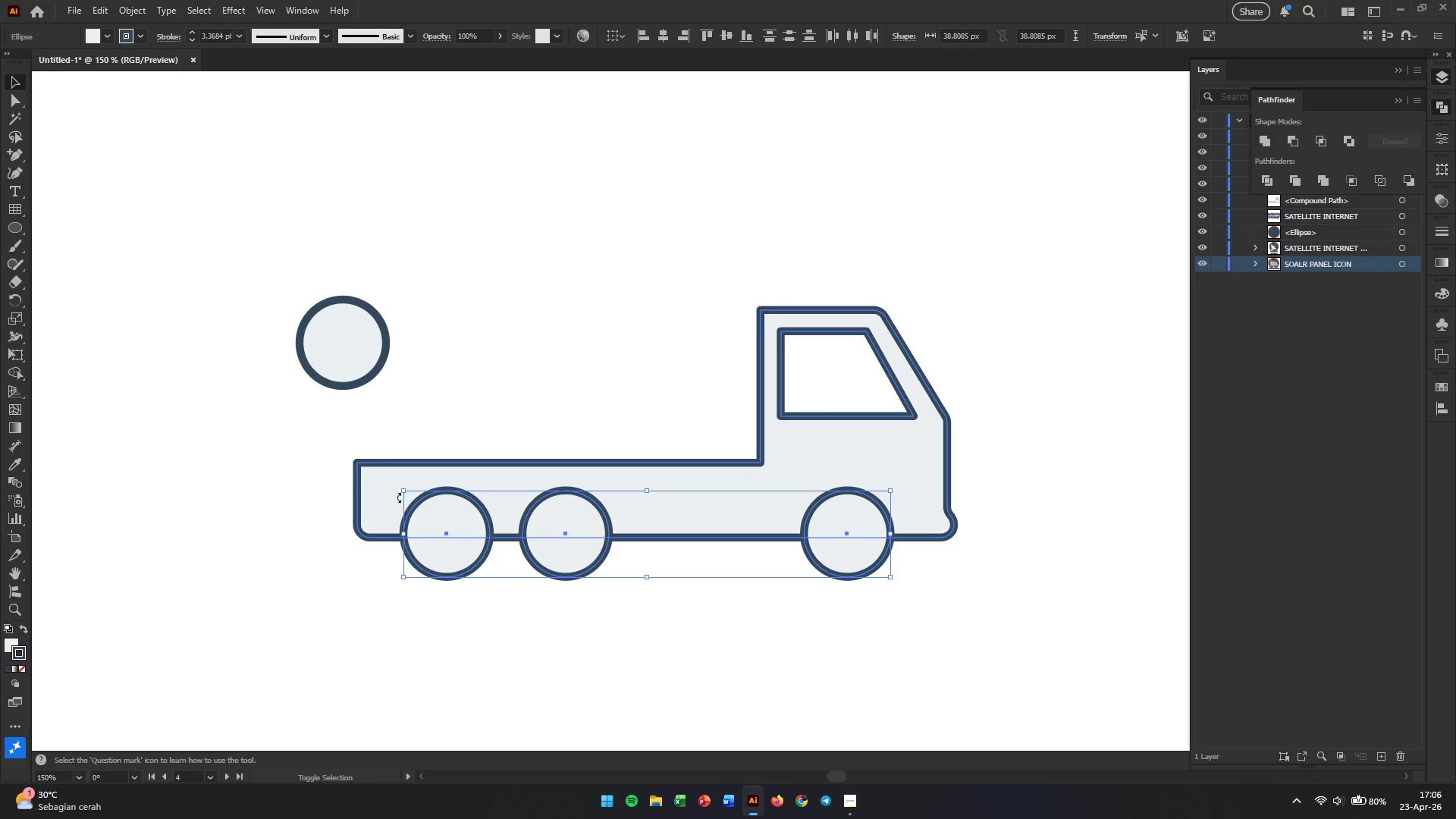 
left_click([386, 479])
 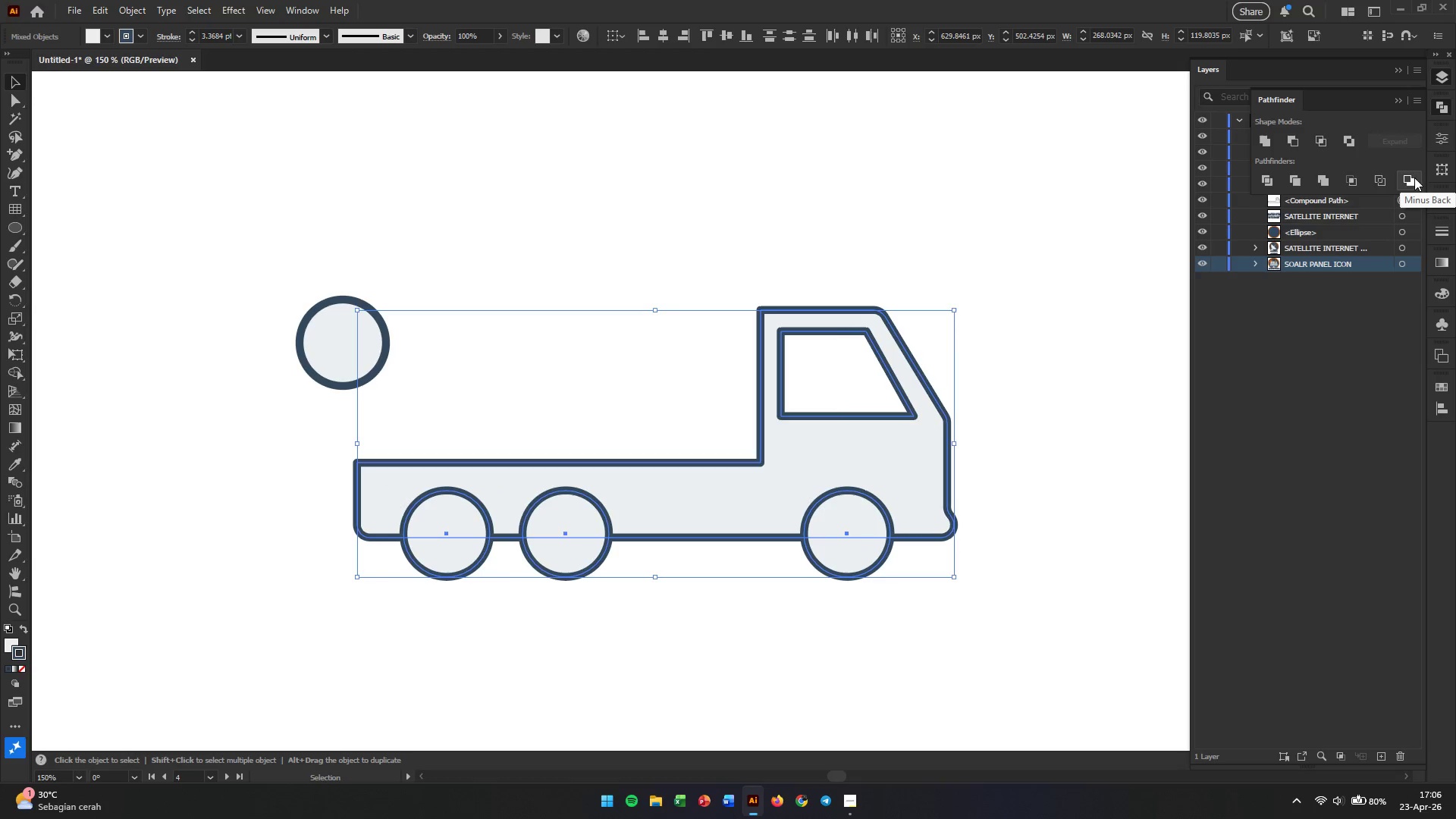 
wait(5.72)
 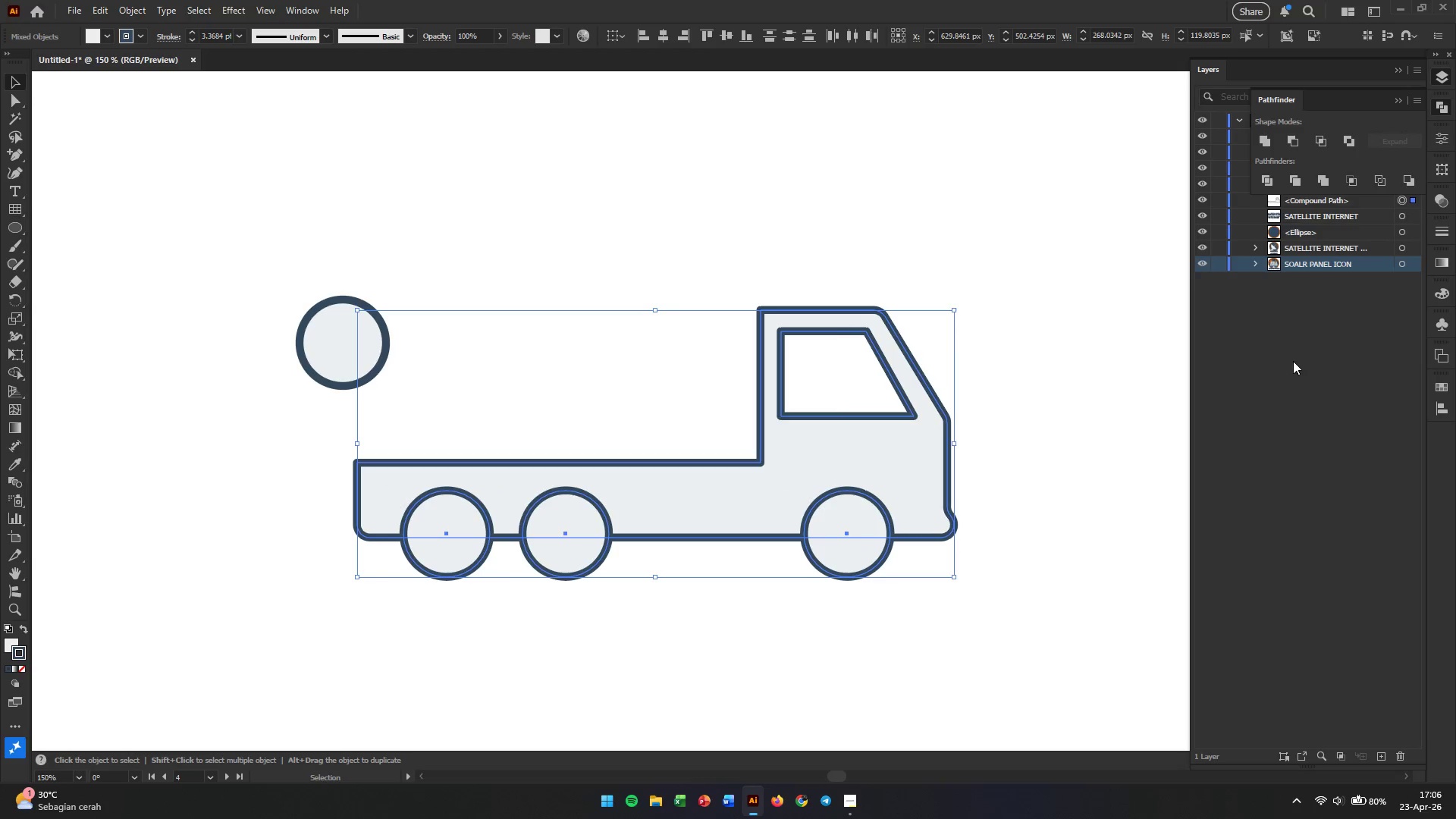 
left_click([1406, 181])
 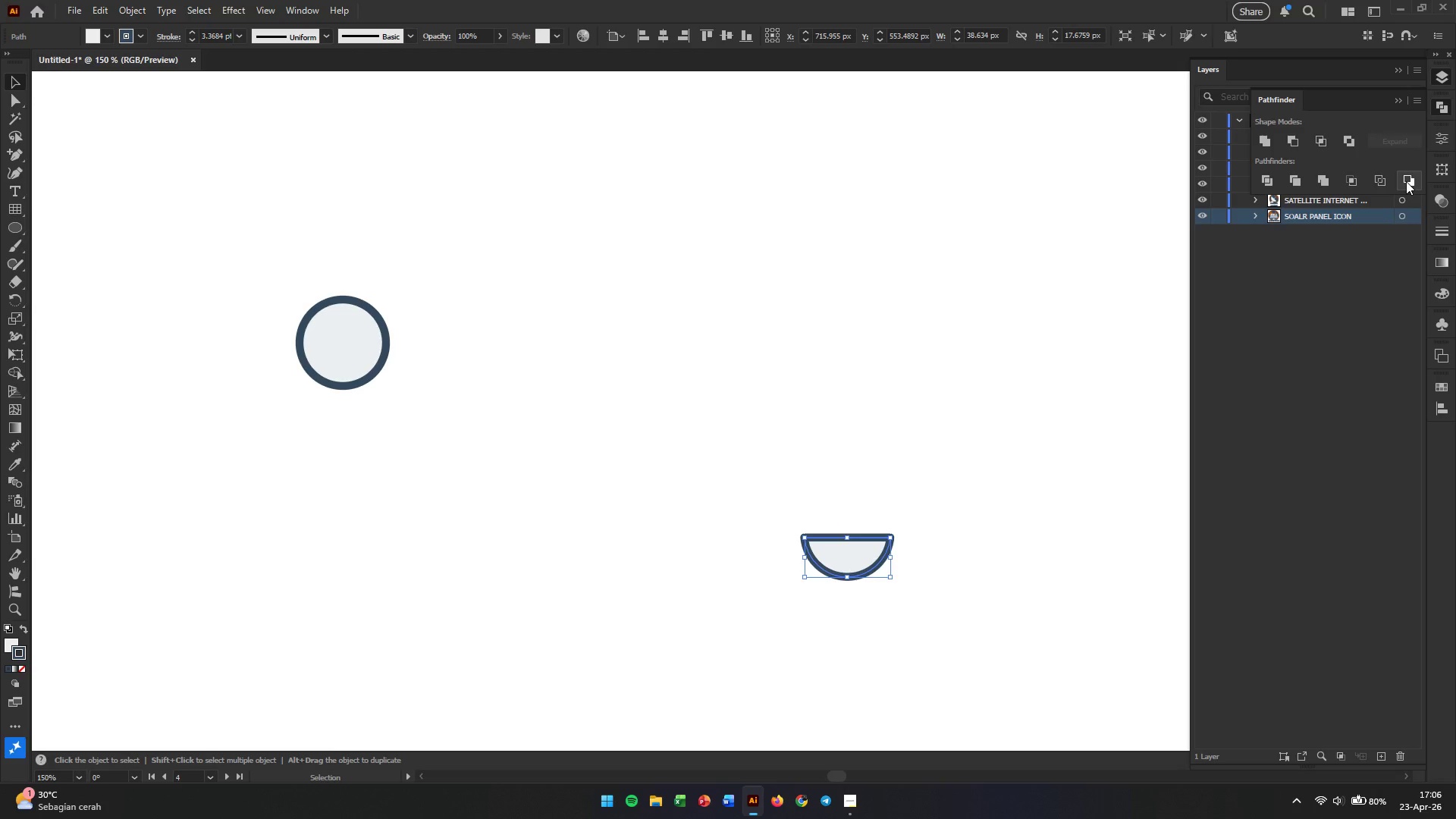 
key(Control+Z)
 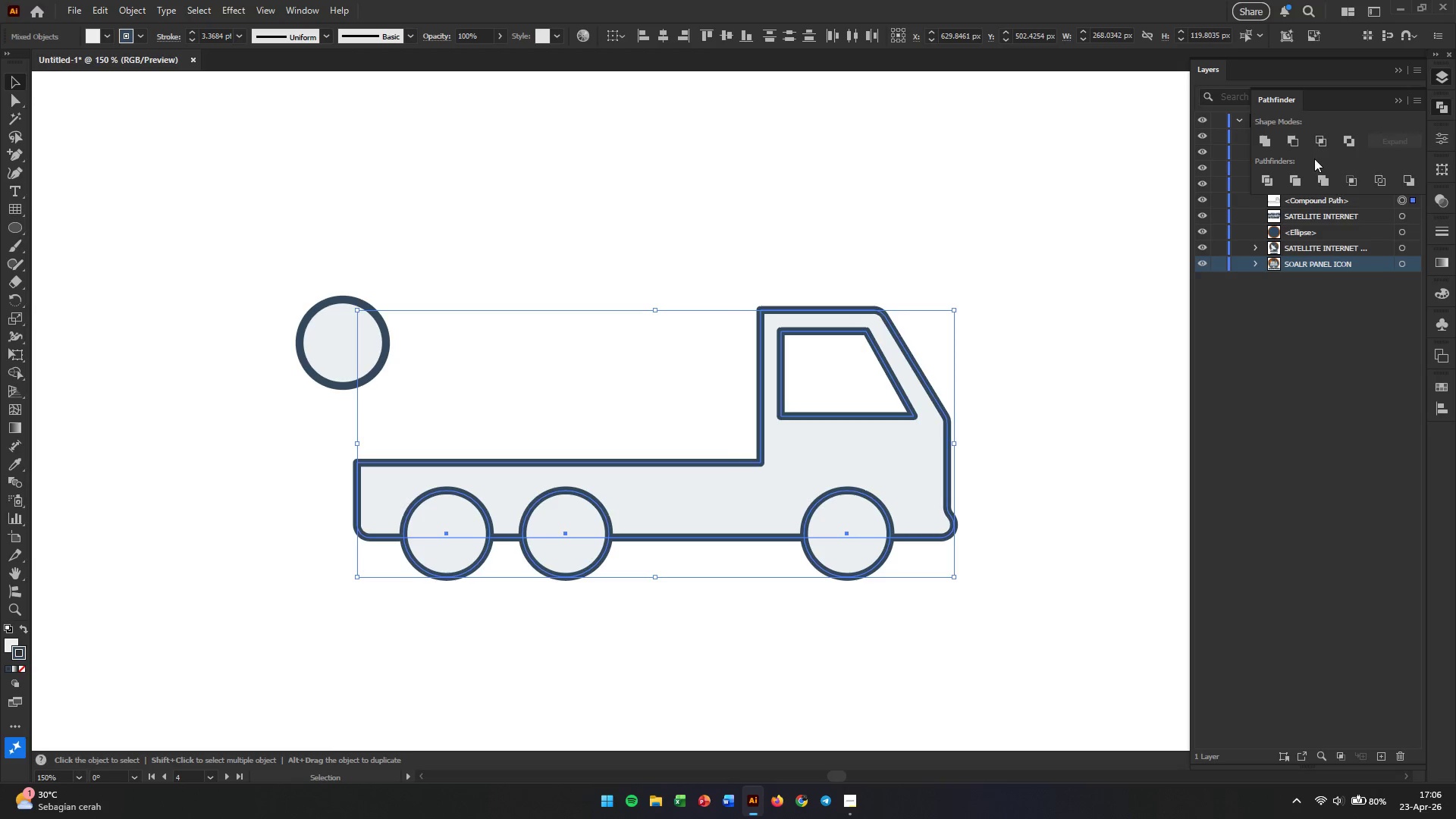 
left_click([1296, 144])
 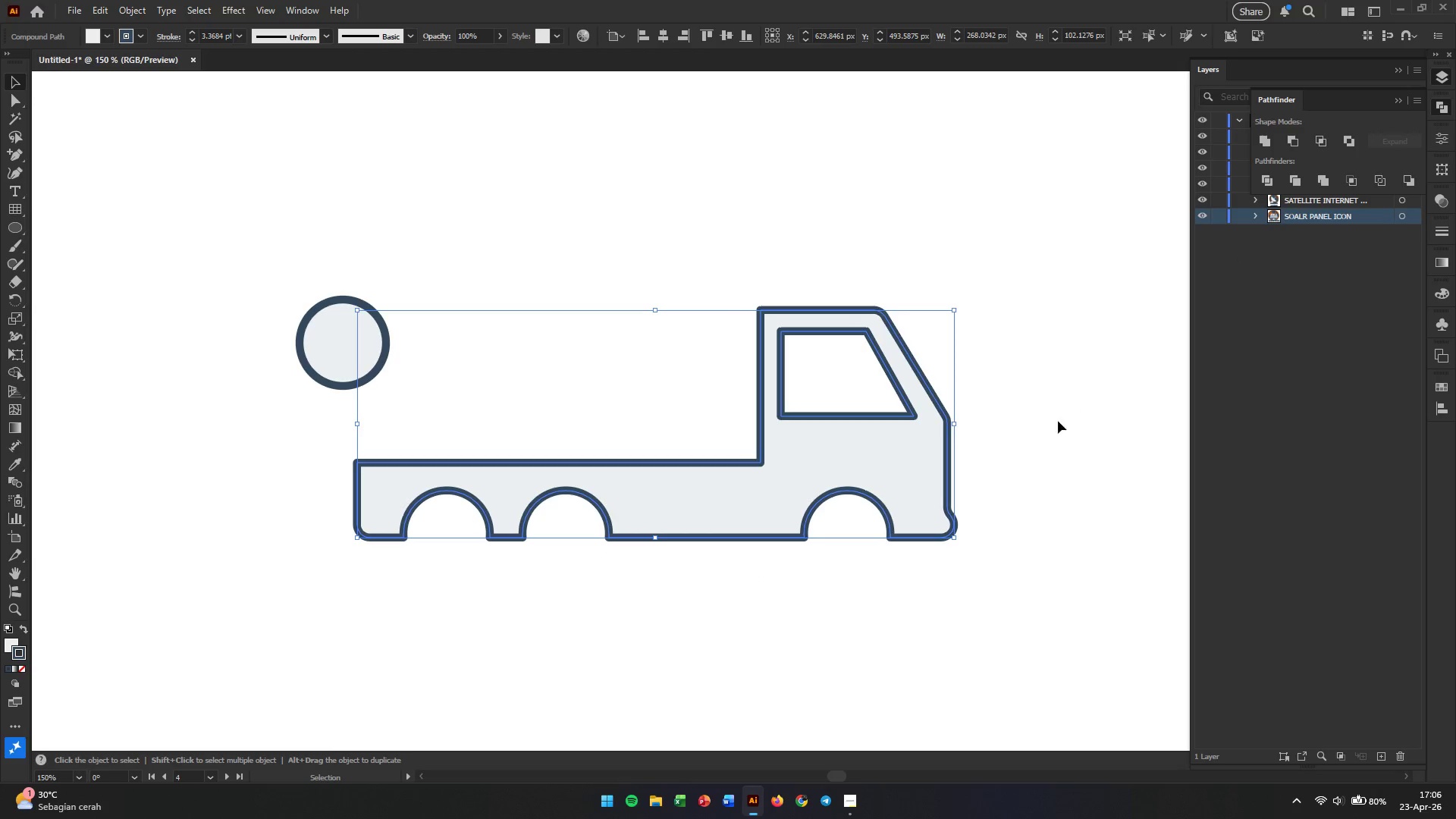 
left_click([1021, 461])
 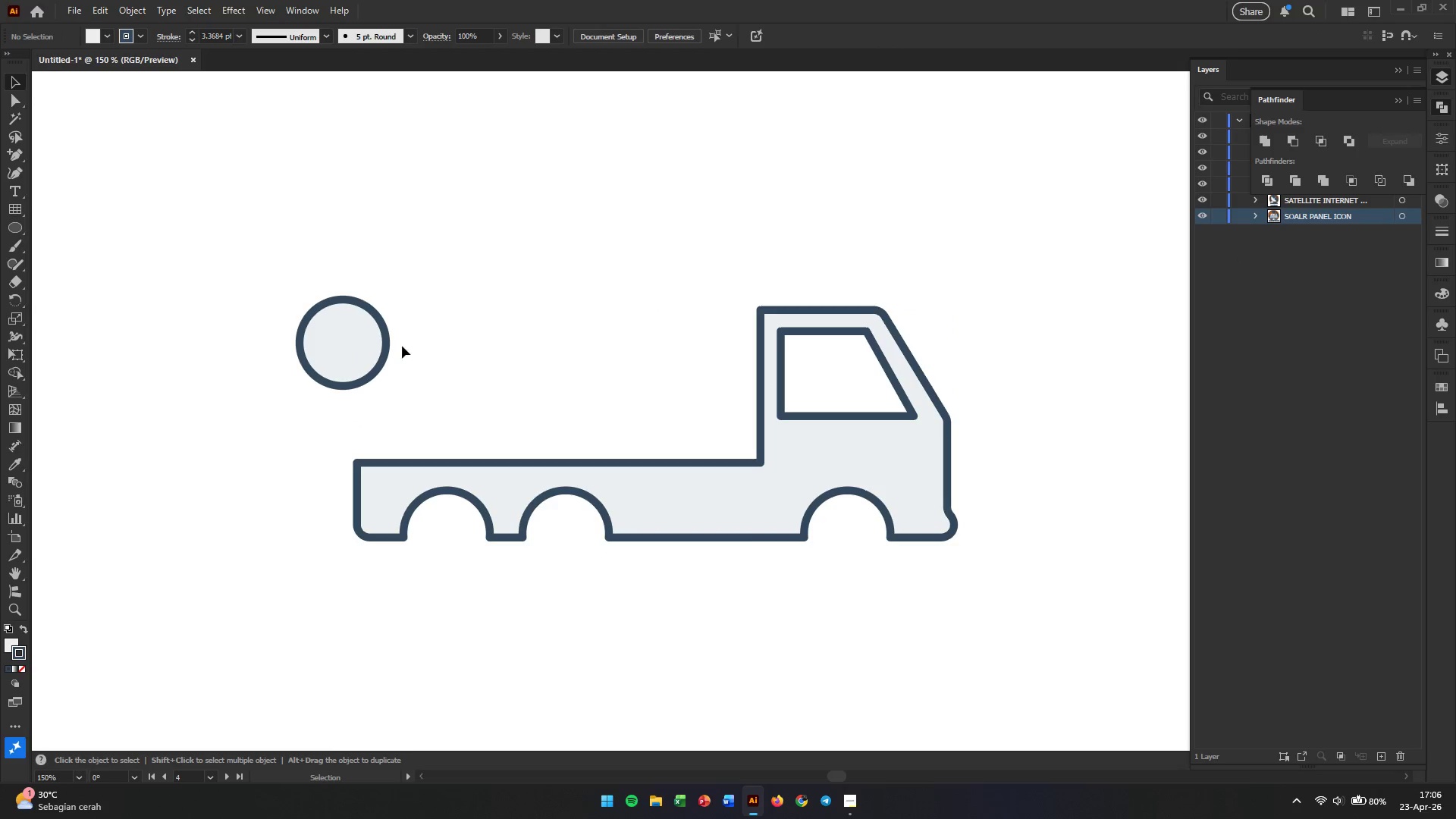 
left_click_drag(start_coordinate=[367, 360], to_coordinate=[485, 619])
 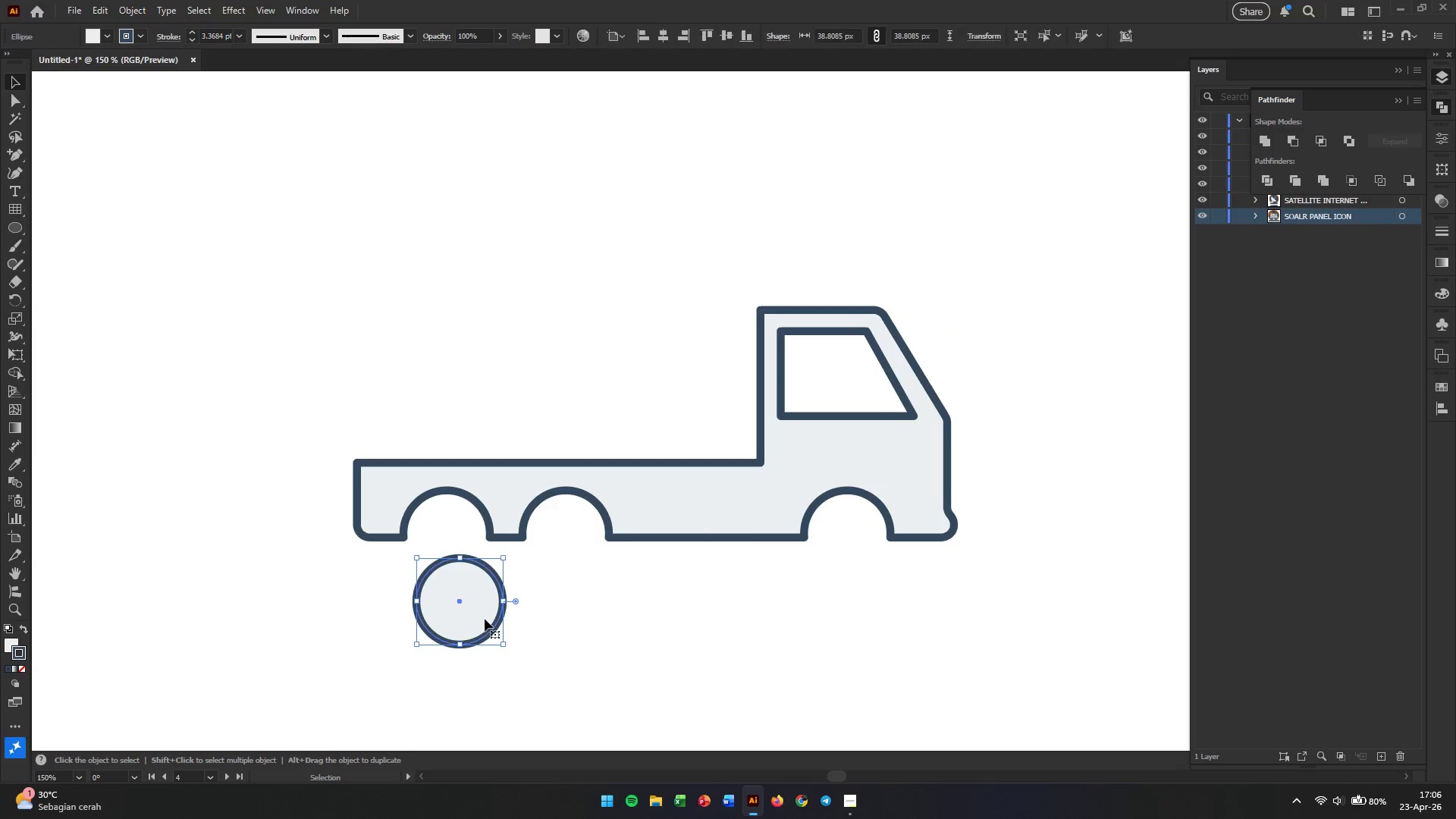 
hold_key(key=AltLeft, duration=0.5)
scroll: coordinate [485, 619], scroll_direction: up, amount: 2.0
 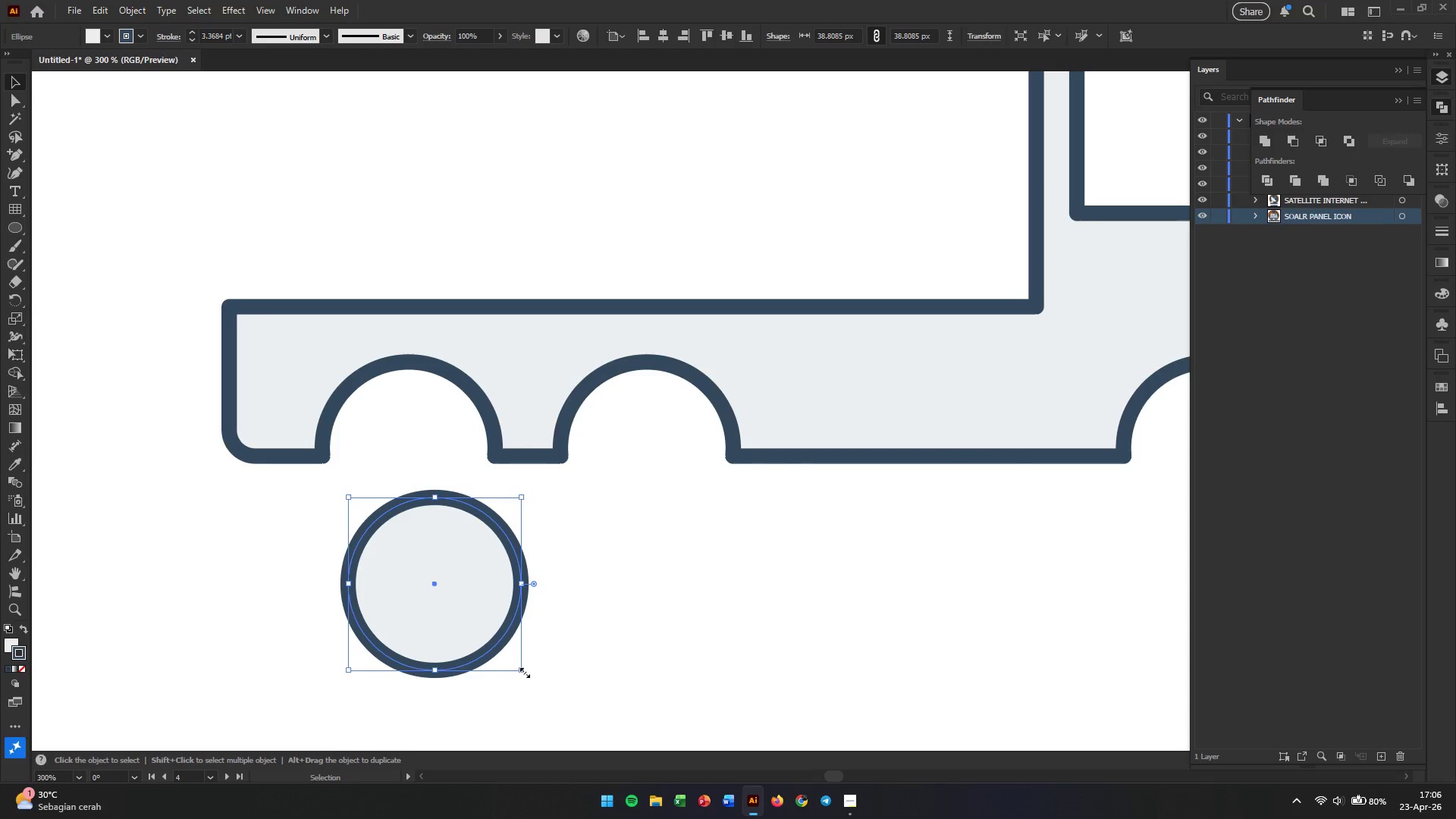 
hold_key(key=ShiftLeft, duration=1.59)
left_click_drag(start_coordinate=[523, 671], to_coordinate=[492, 645])
 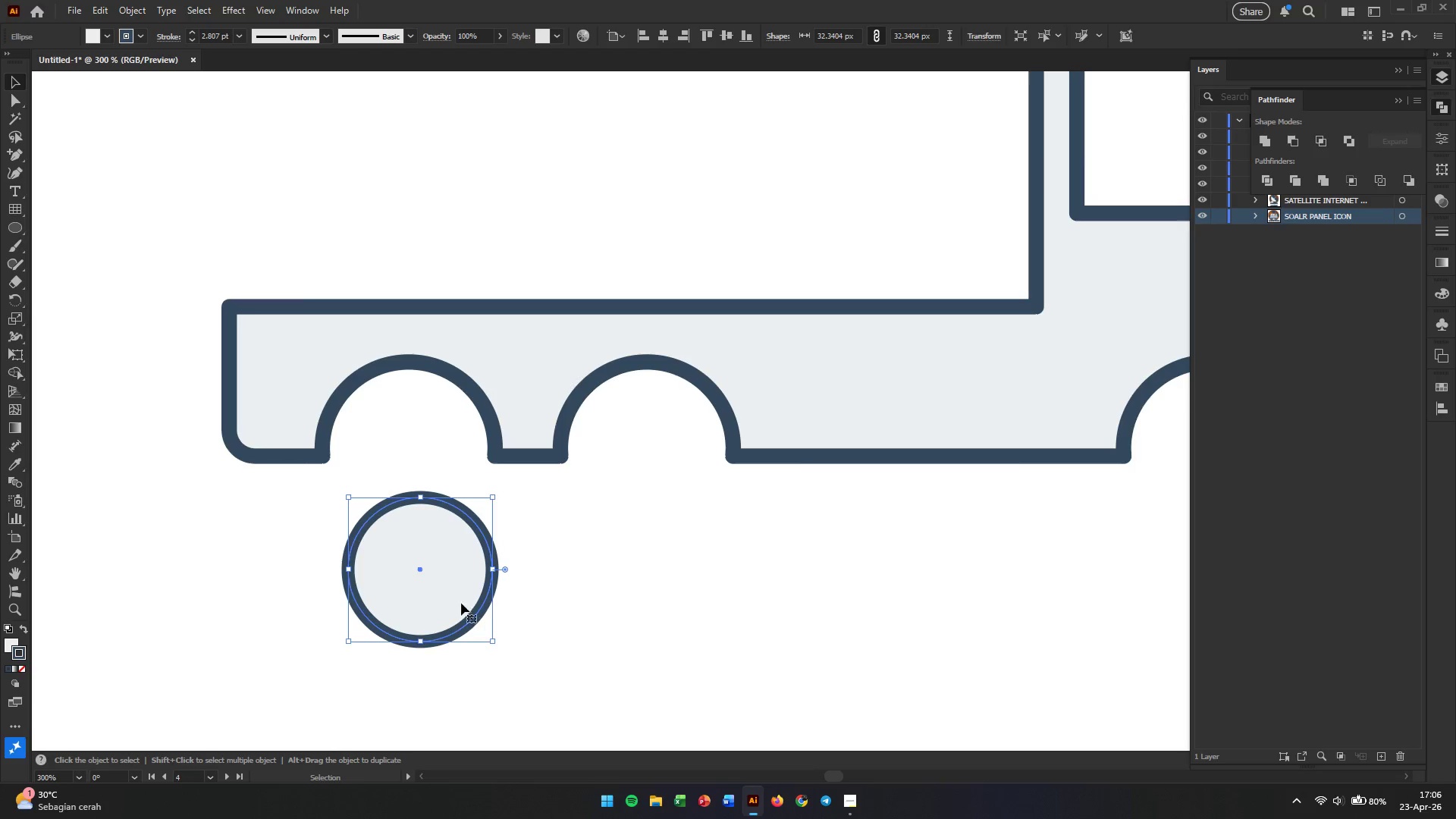 
left_click_drag(start_coordinate=[460, 598], to_coordinate=[447, 487])
 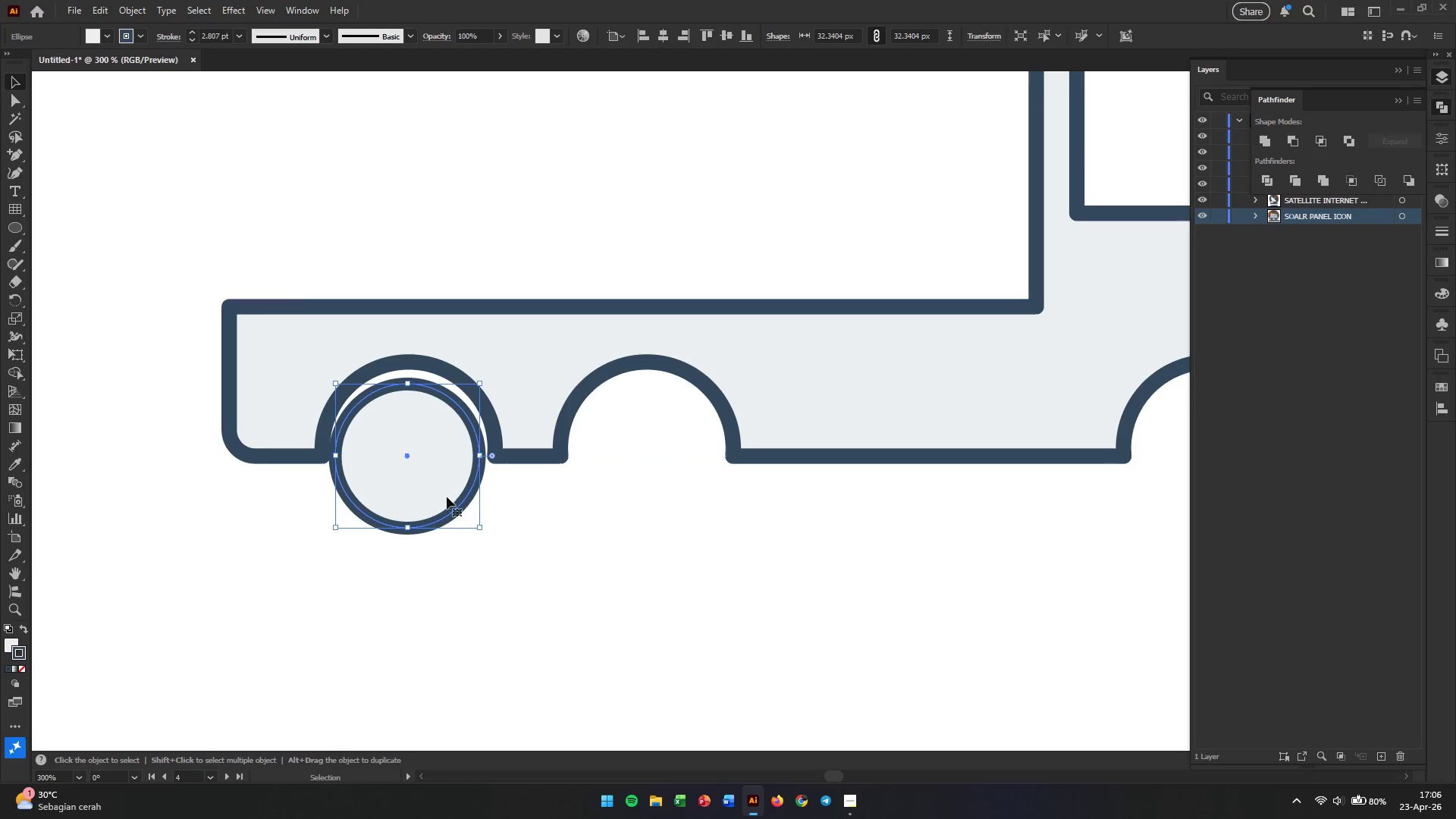 
key(Alt+AltLeft)
 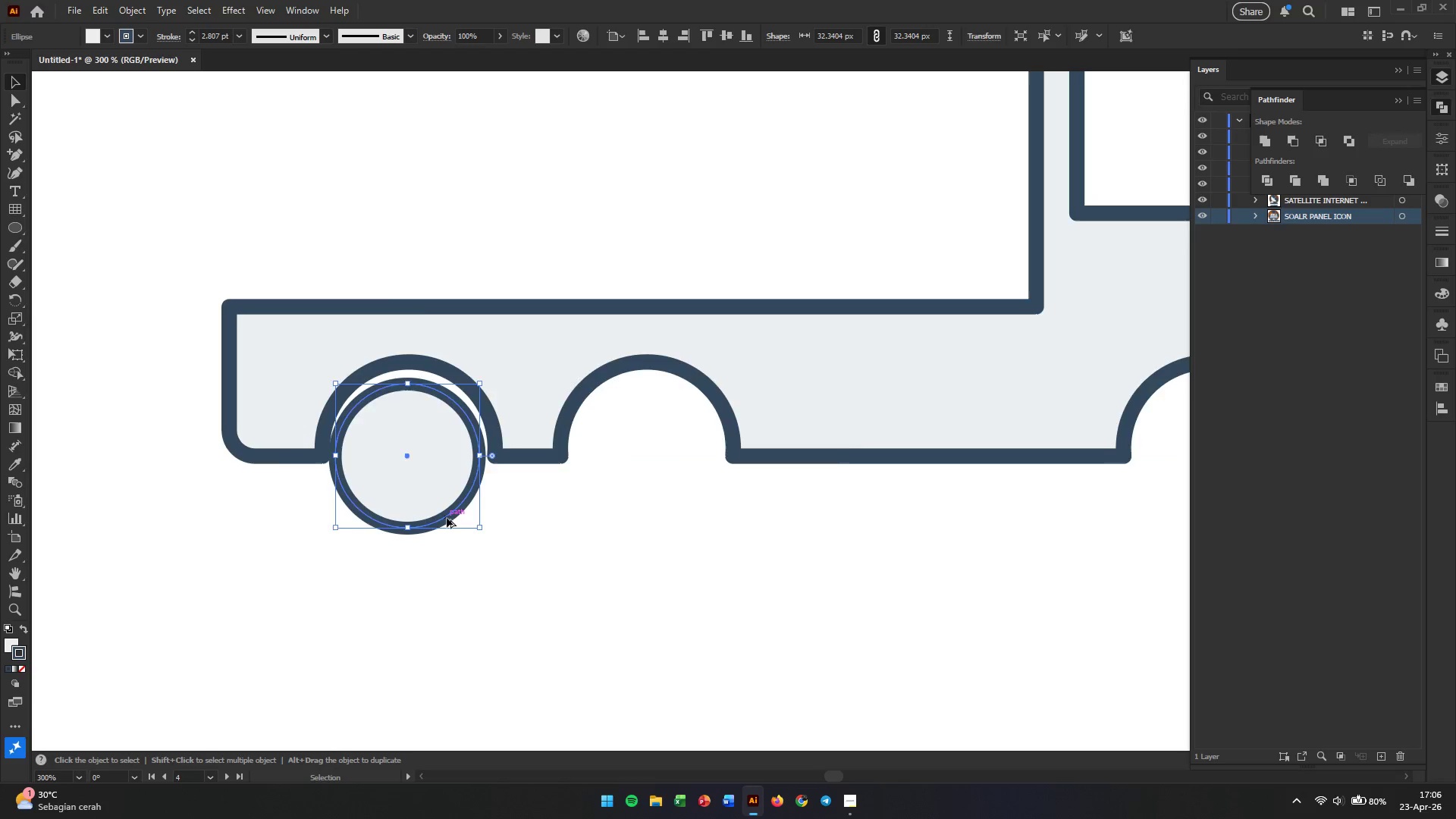 
scroll: coordinate [447, 518], scroll_direction: up, amount: 1.0
 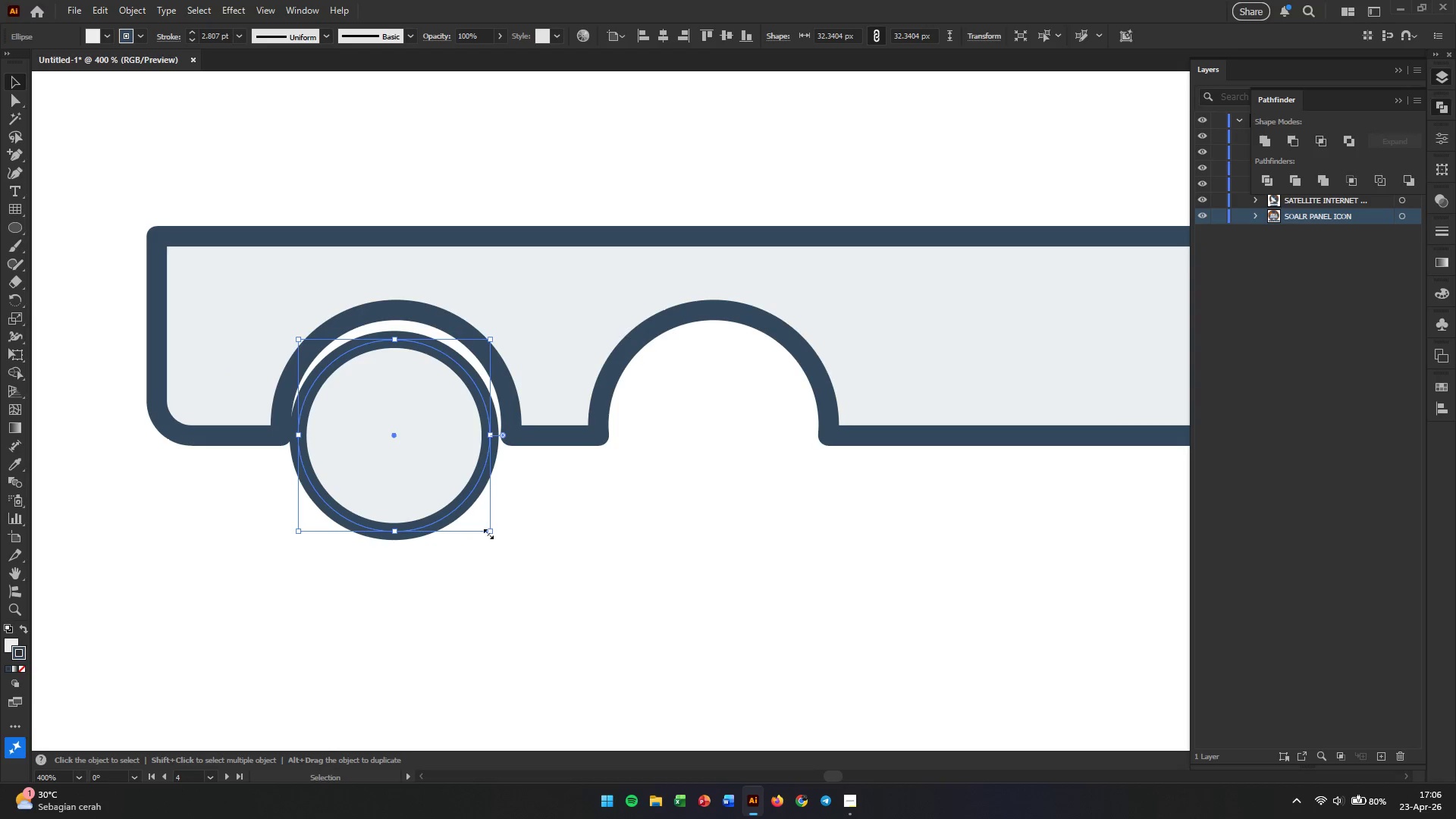 
hold_key(key=ShiftLeft, duration=0.48)
left_click_drag(start_coordinate=[491, 533], to_coordinate=[470, 520])
 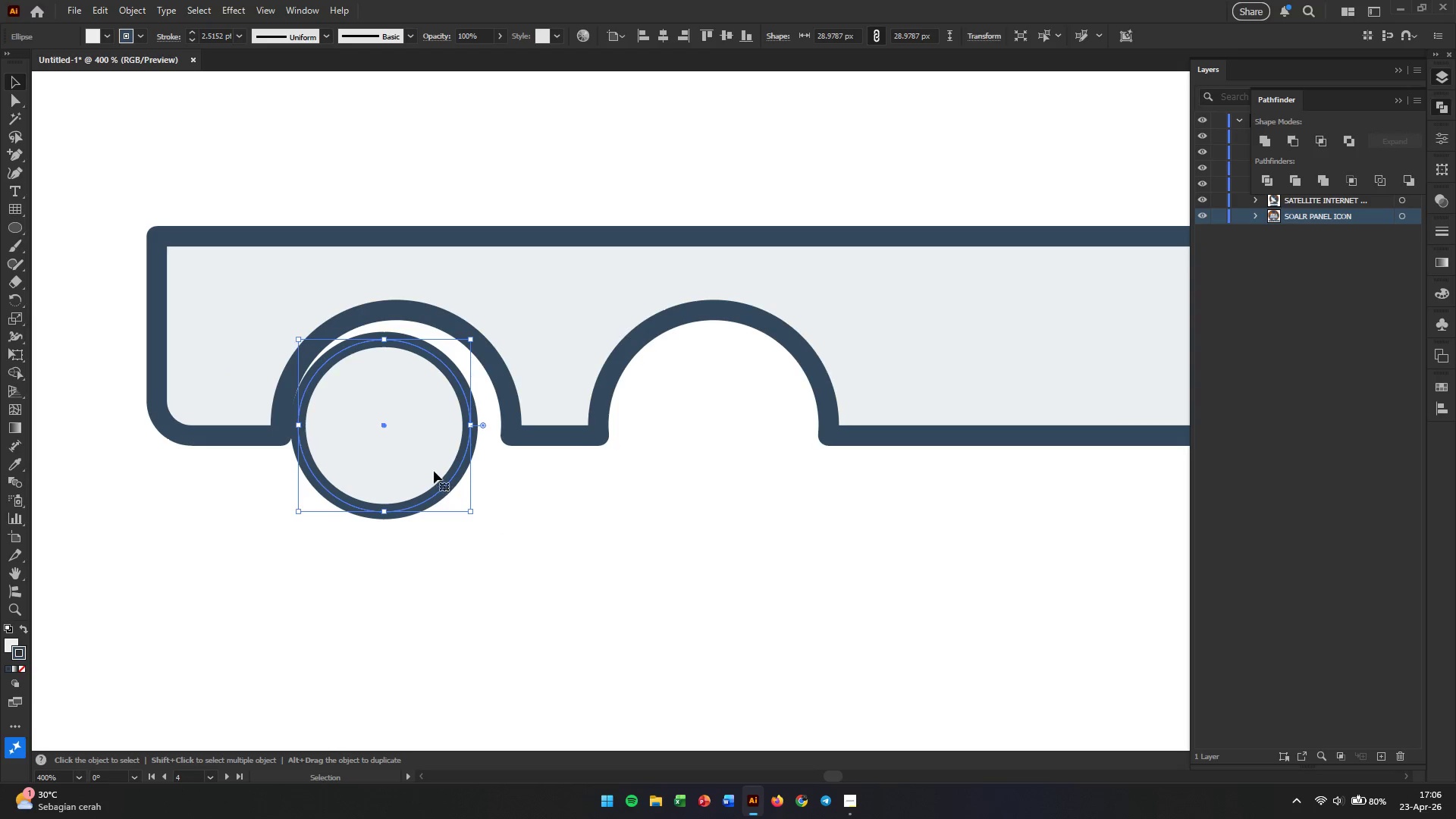 
left_click_drag(start_coordinate=[429, 463], to_coordinate=[440, 463])
 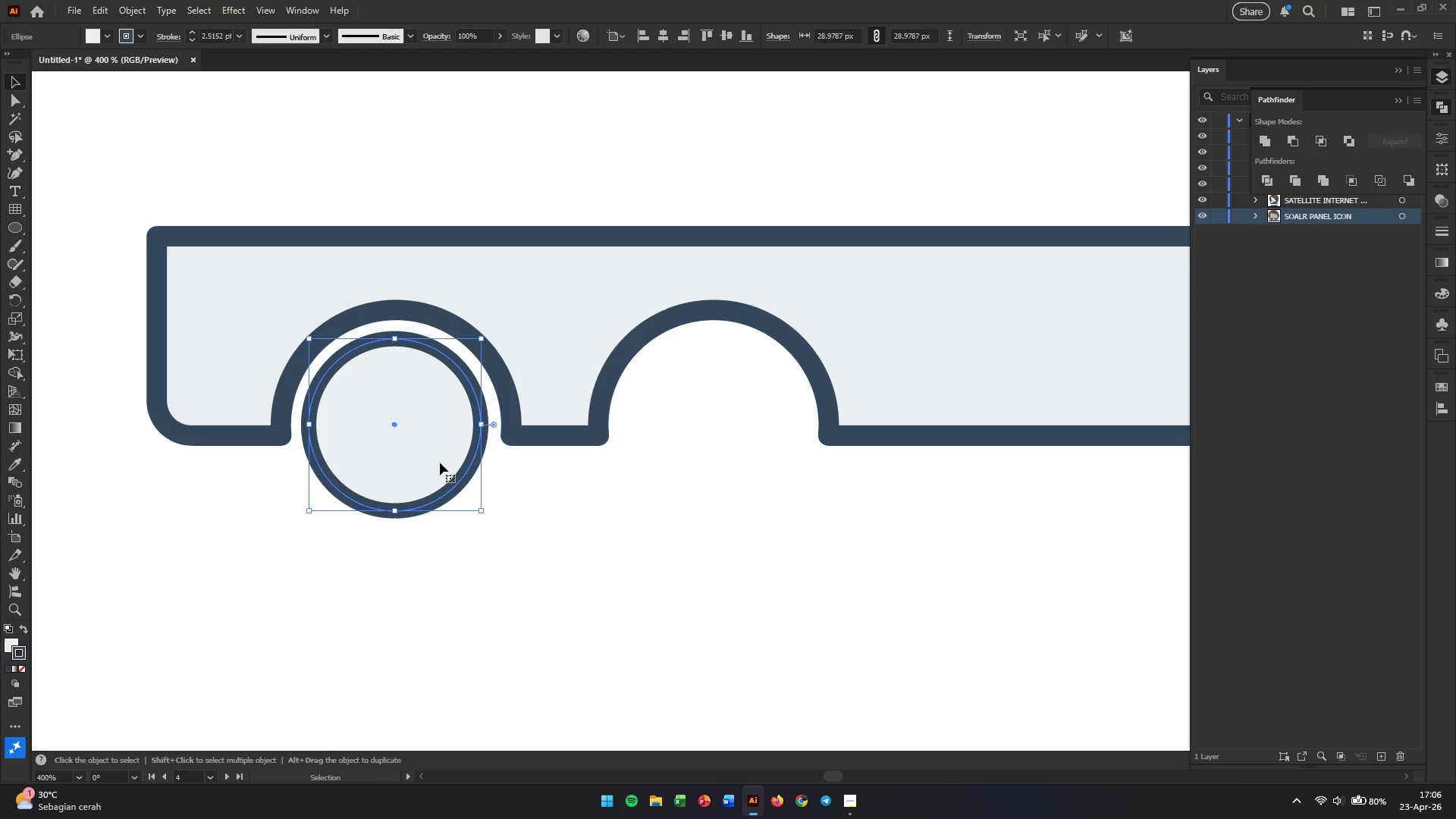 
key(Control+C)
 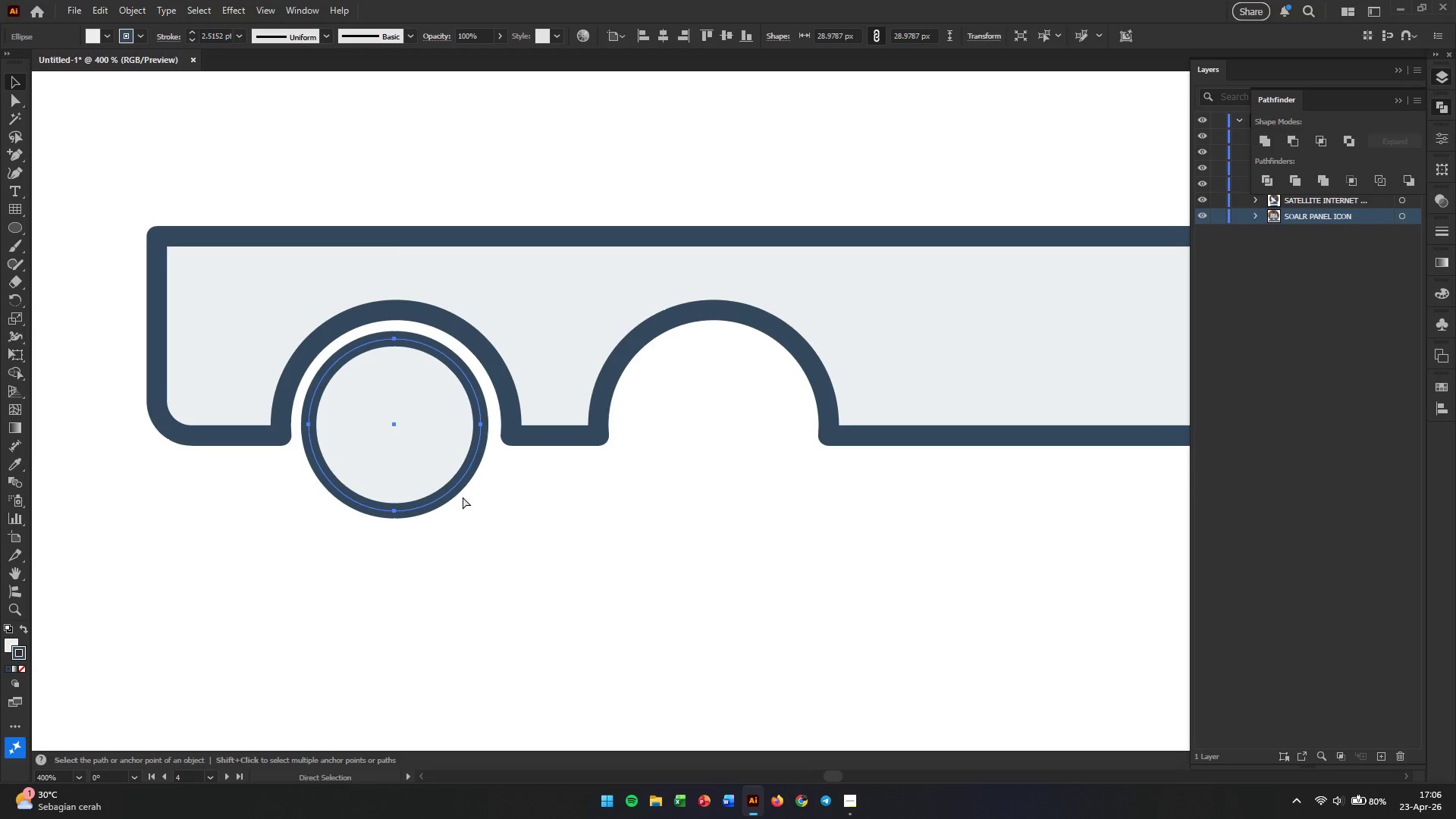 
key(Control+V)
 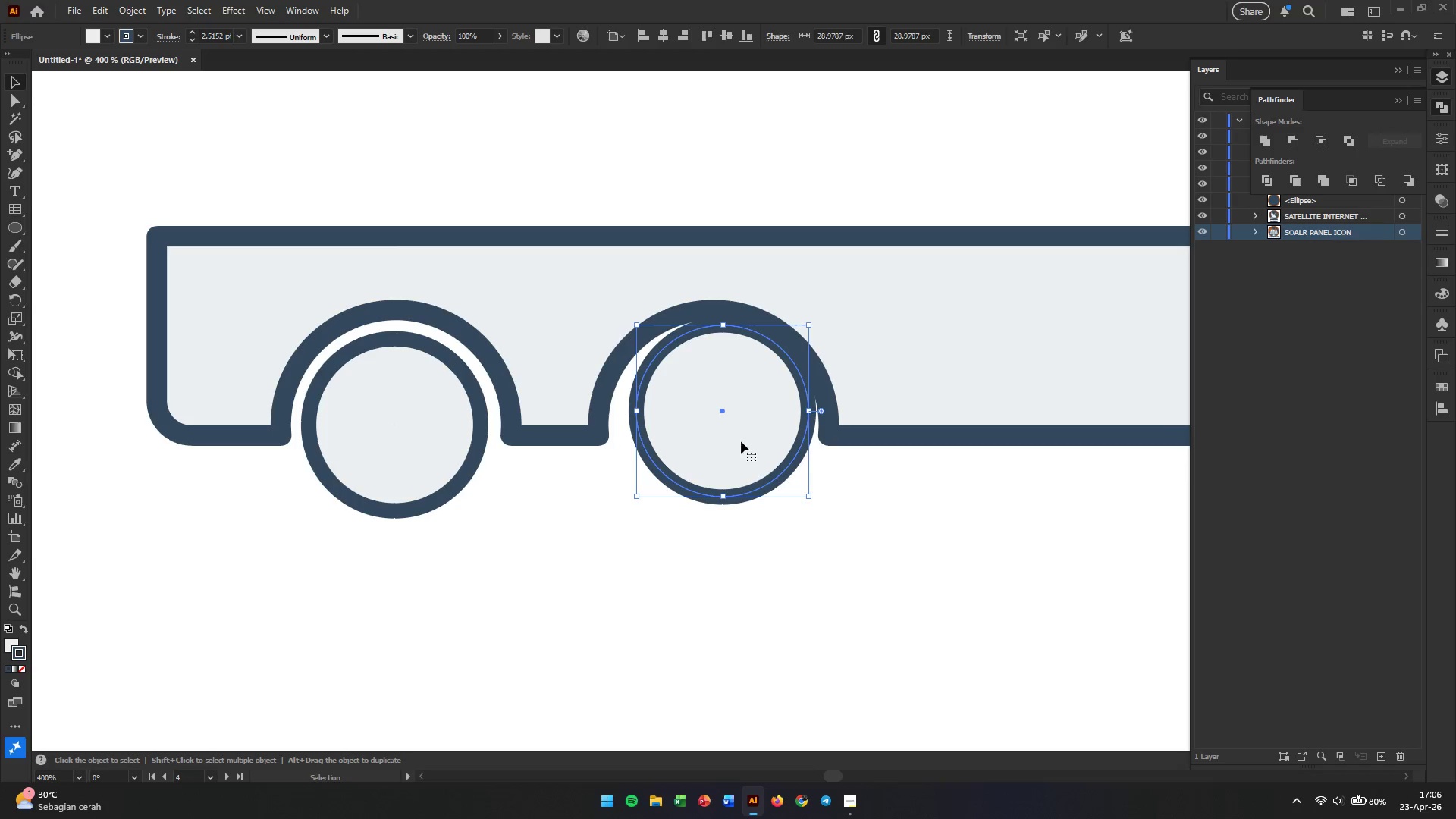 
left_click_drag(start_coordinate=[739, 444], to_coordinate=[495, 510])
 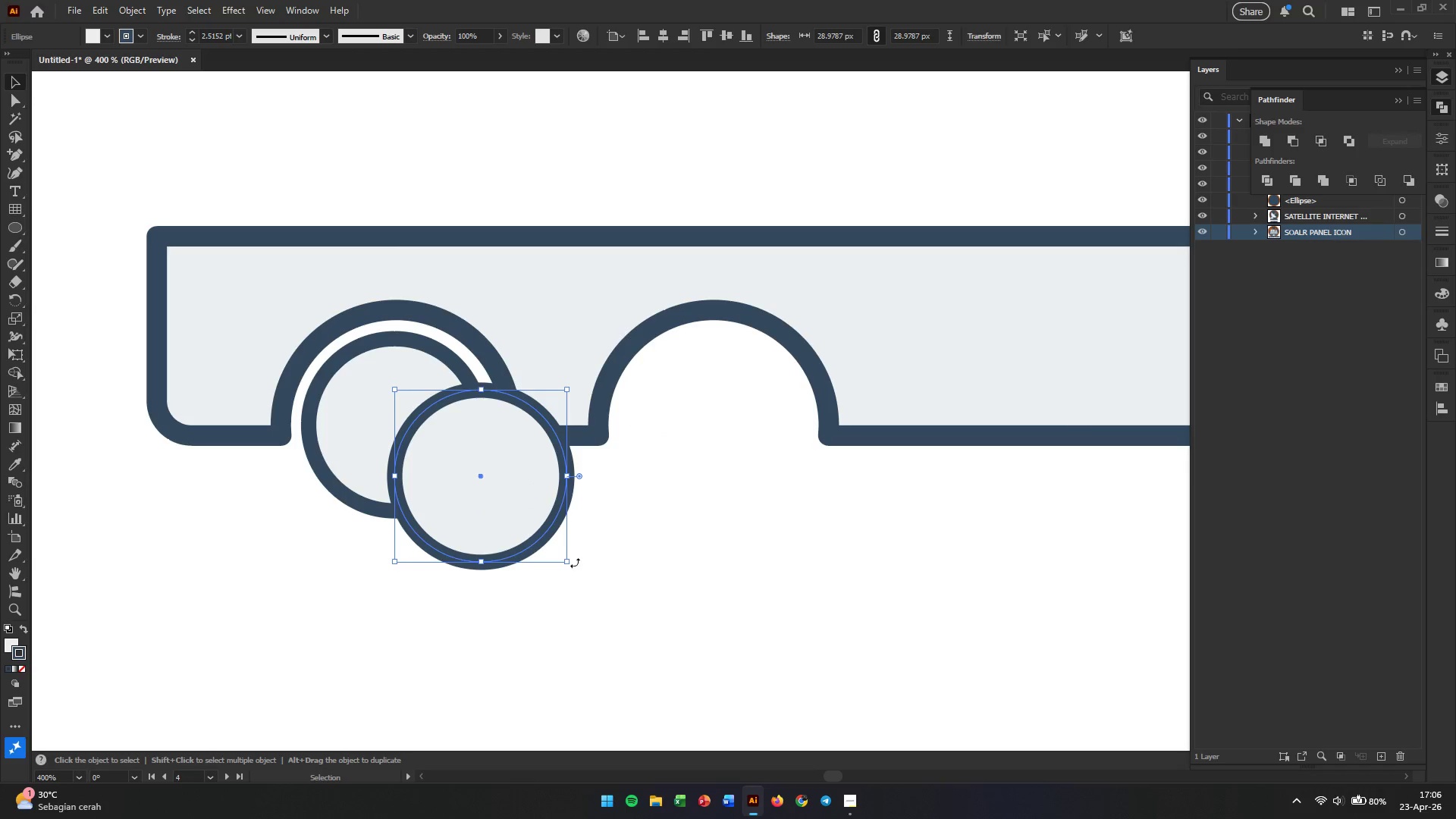 
left_click_drag(start_coordinate=[563, 559], to_coordinate=[485, 485])
 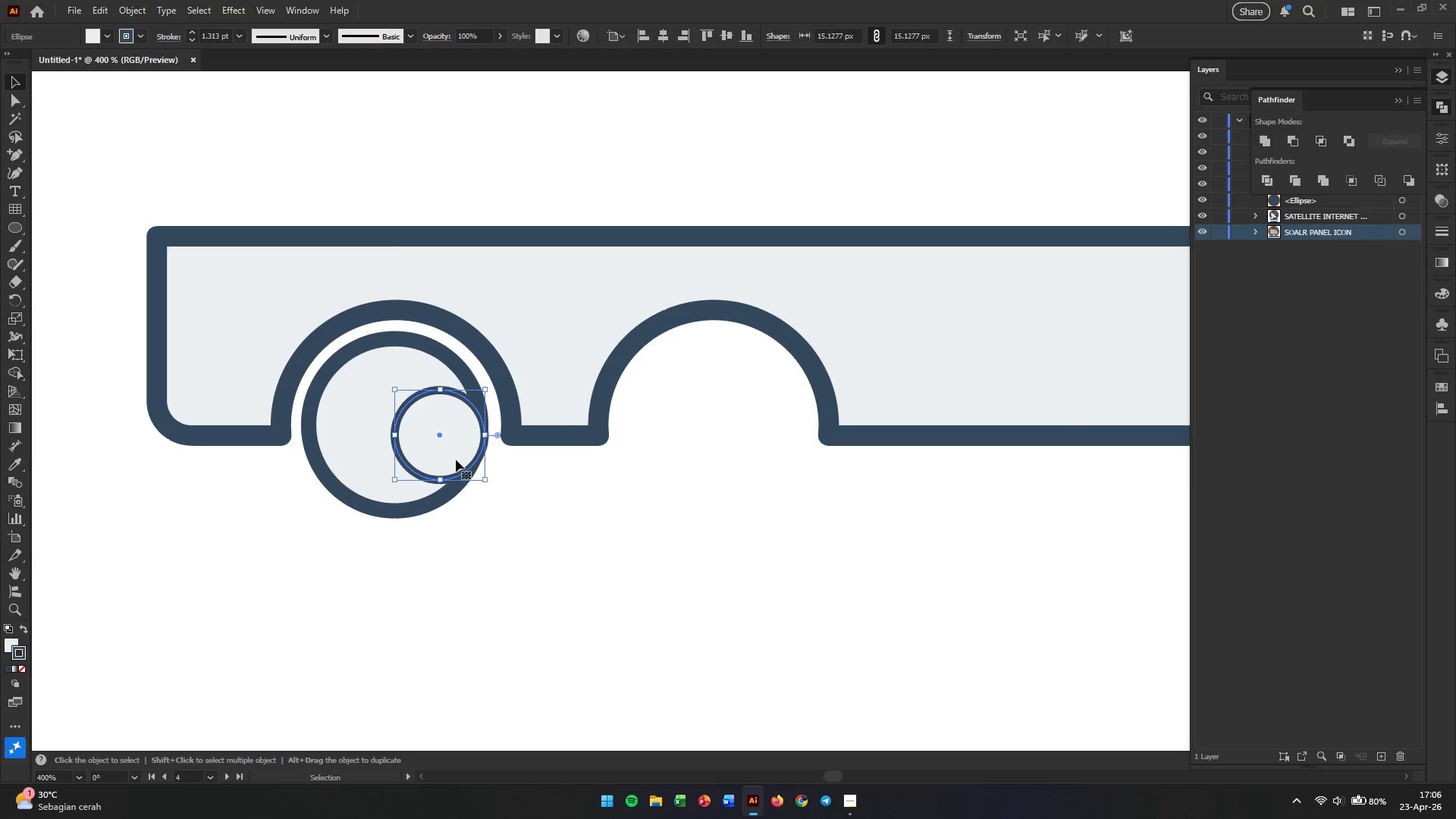 
hold_key(key=ShiftLeft, duration=1.8)
 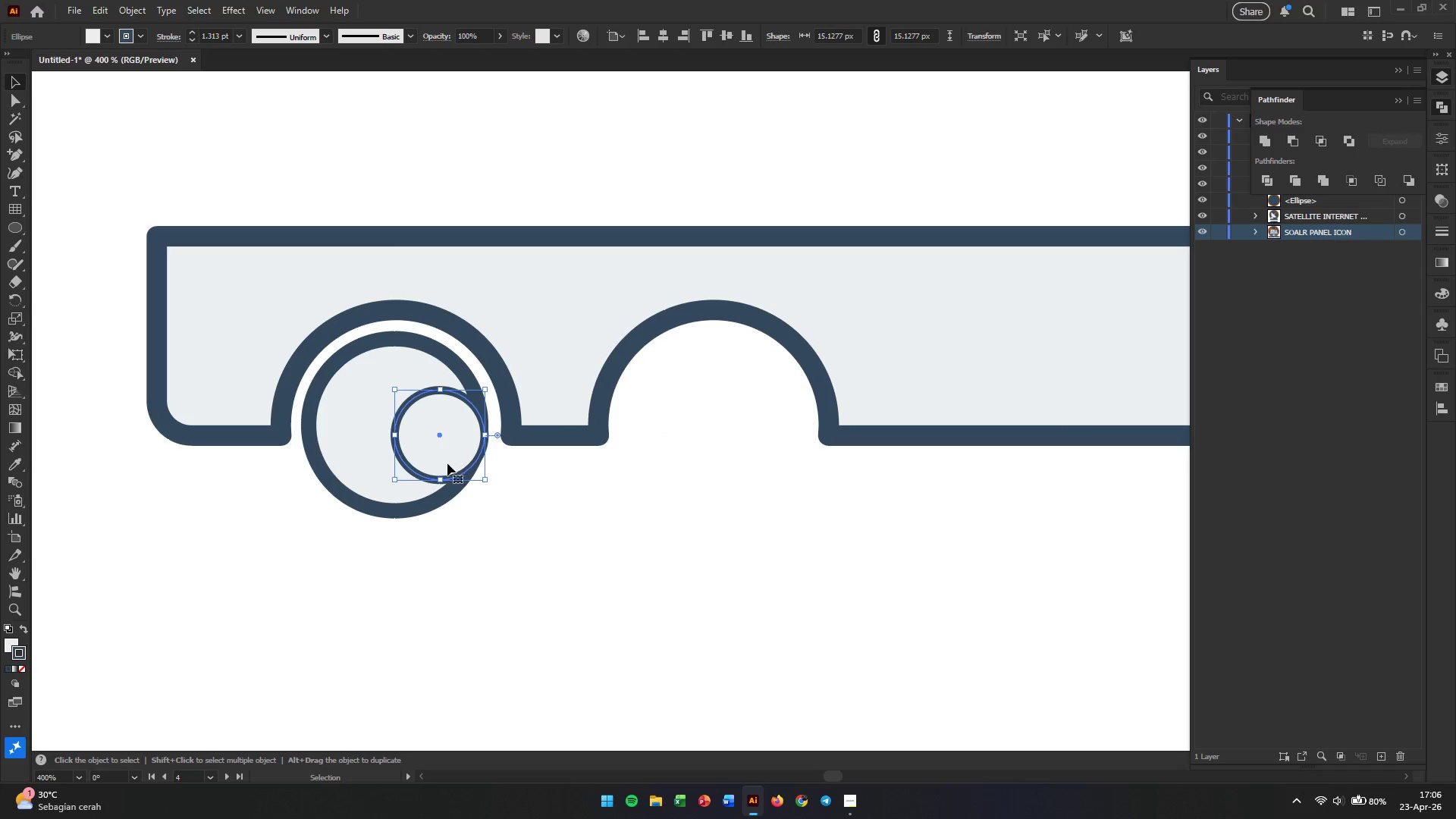 
left_click_drag(start_coordinate=[456, 457], to_coordinate=[410, 446])
 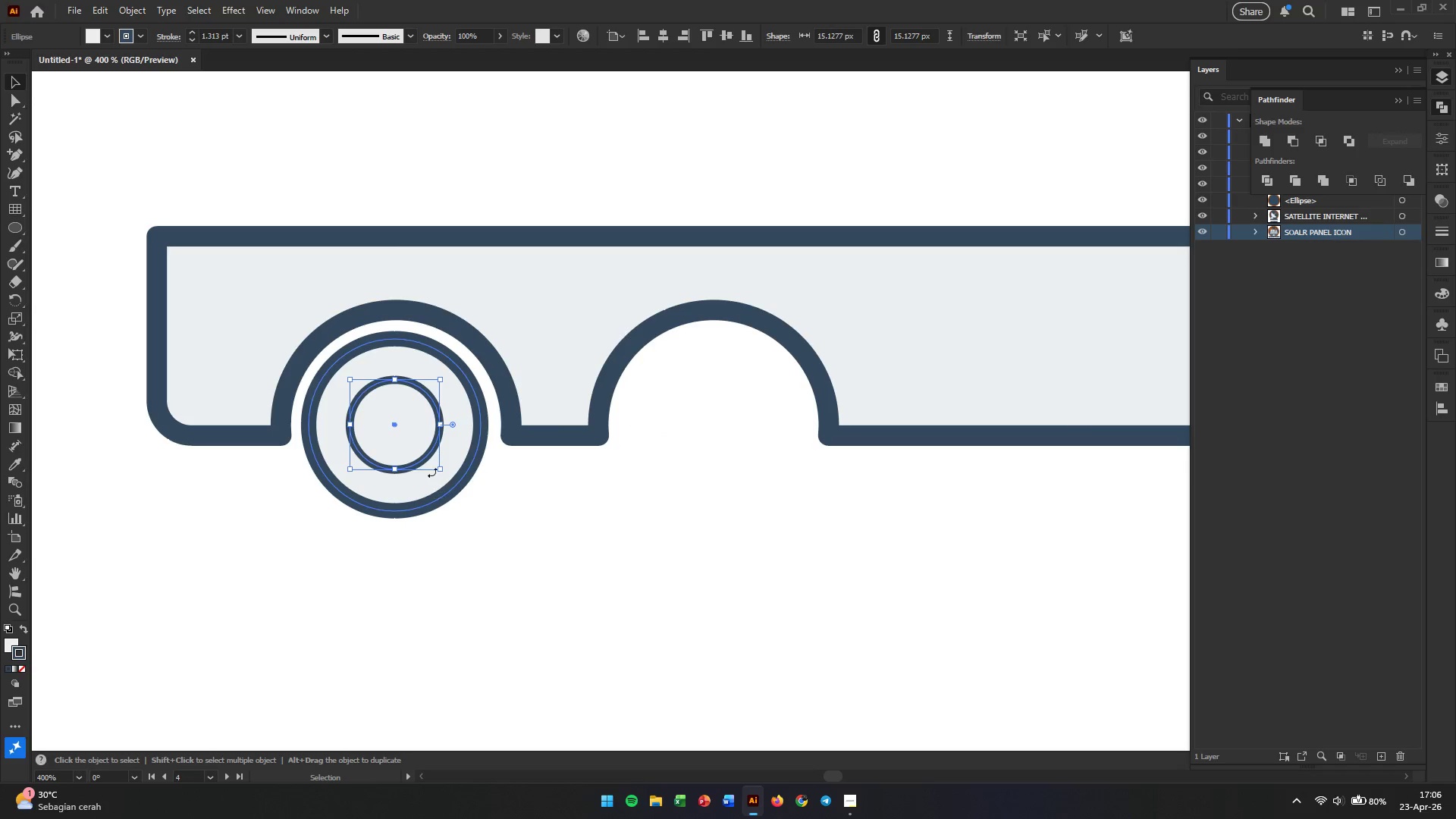 
left_click_drag(start_coordinate=[439, 466], to_coordinate=[428, 460])
 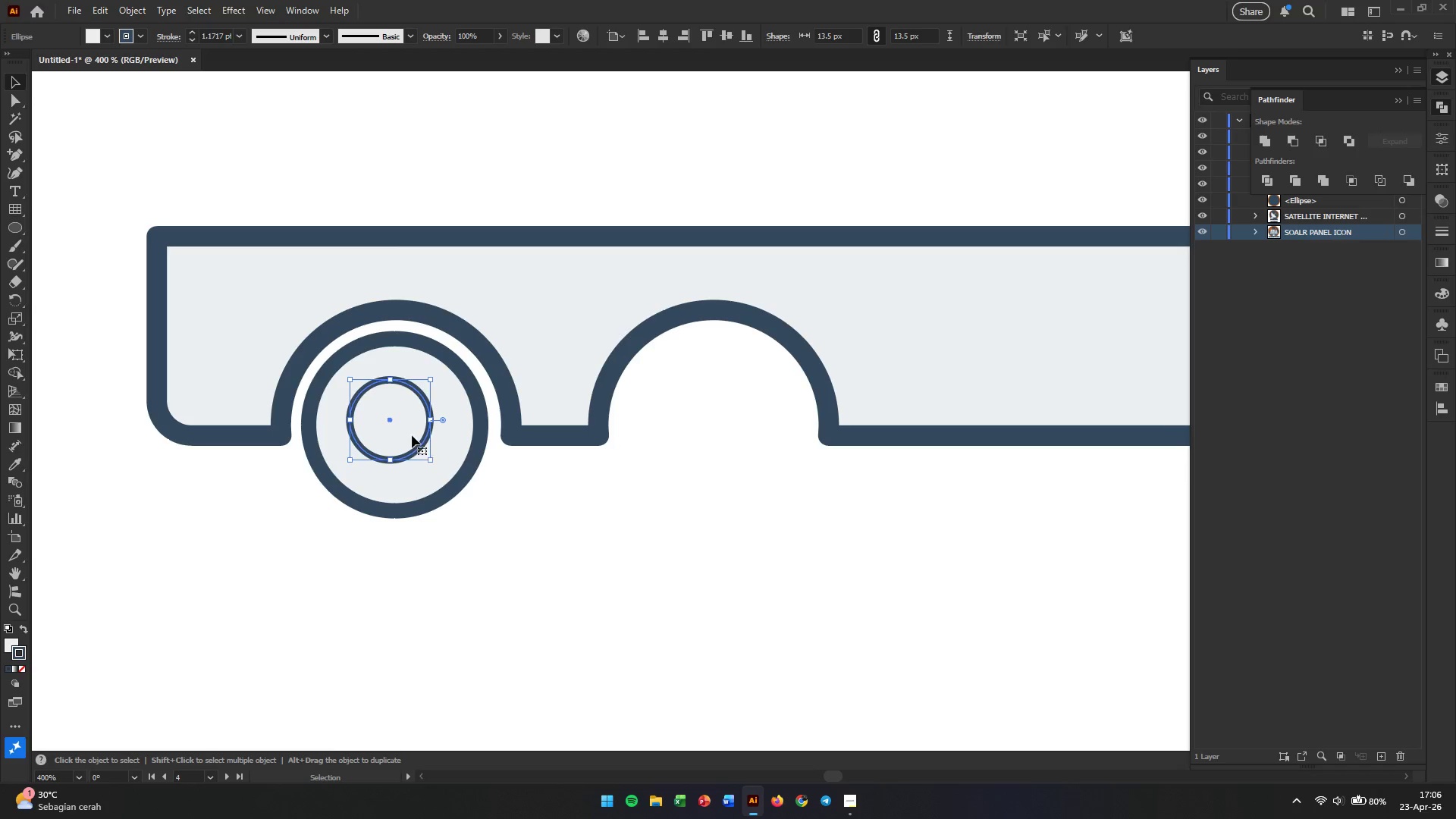 
hold_key(key=ShiftLeft, duration=1.55)
 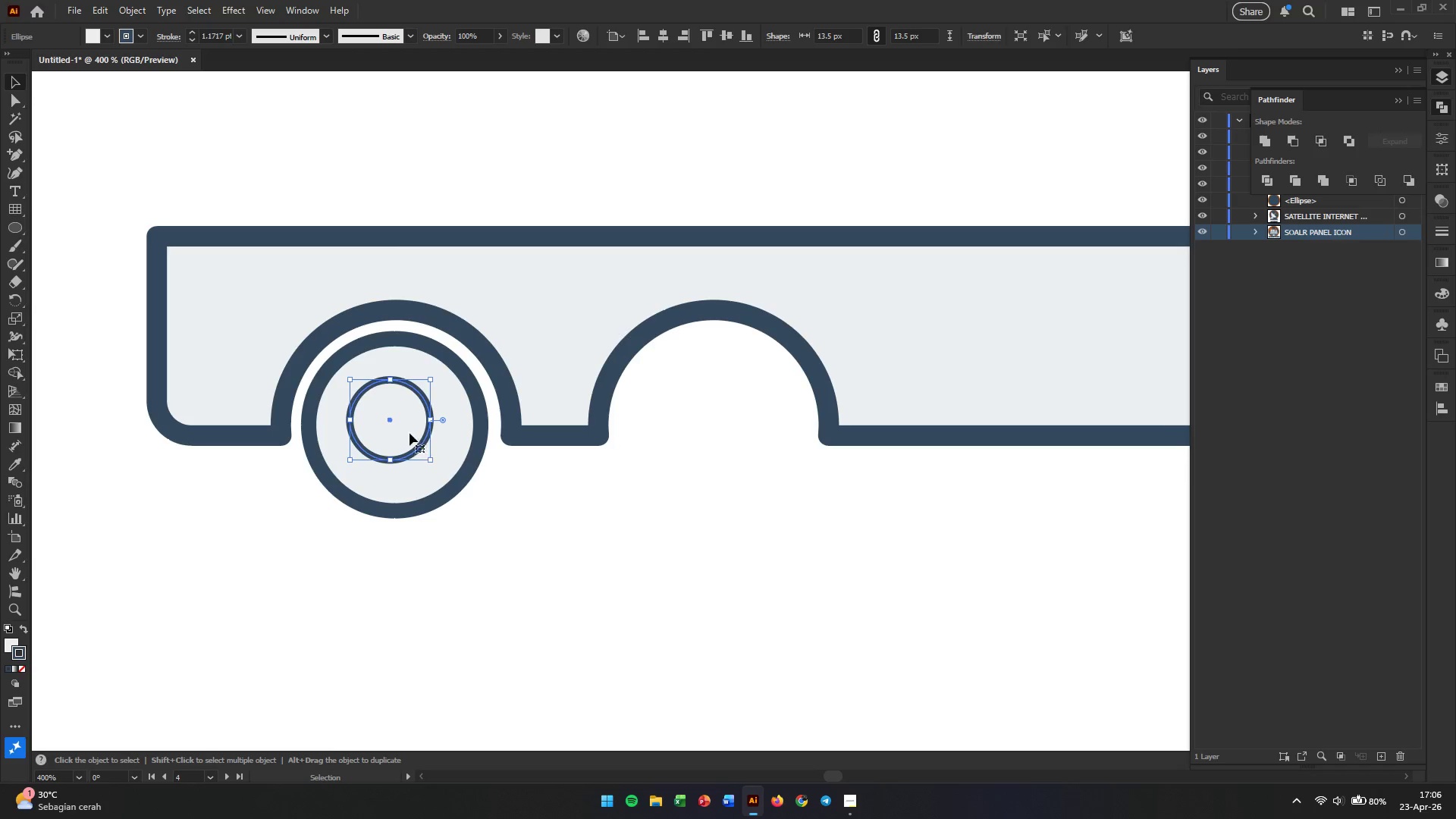 
left_click_drag(start_coordinate=[406, 433], to_coordinate=[413, 438])
 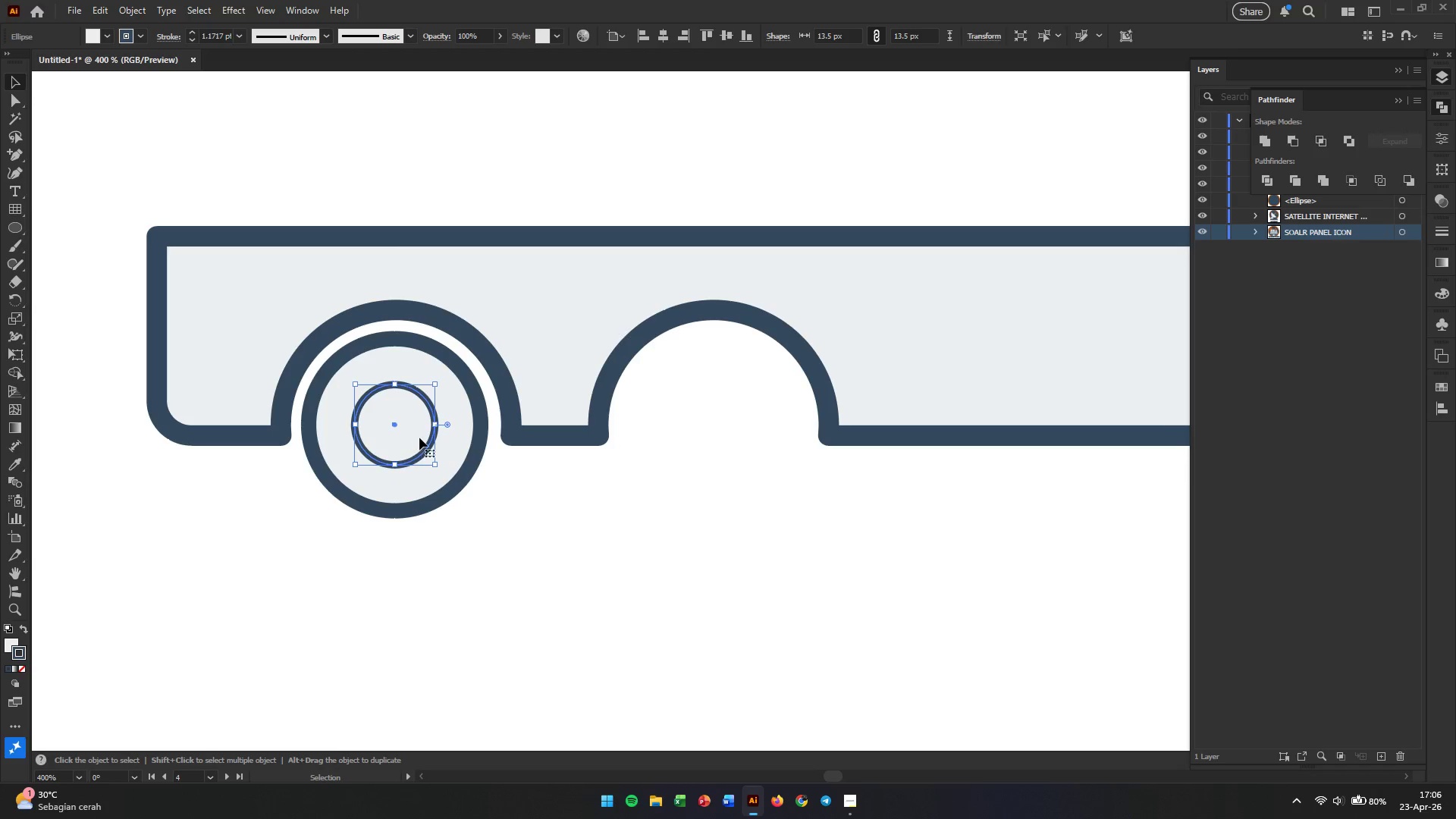 
hold_key(key=ShiftLeft, duration=0.86)
left_click([450, 451])
 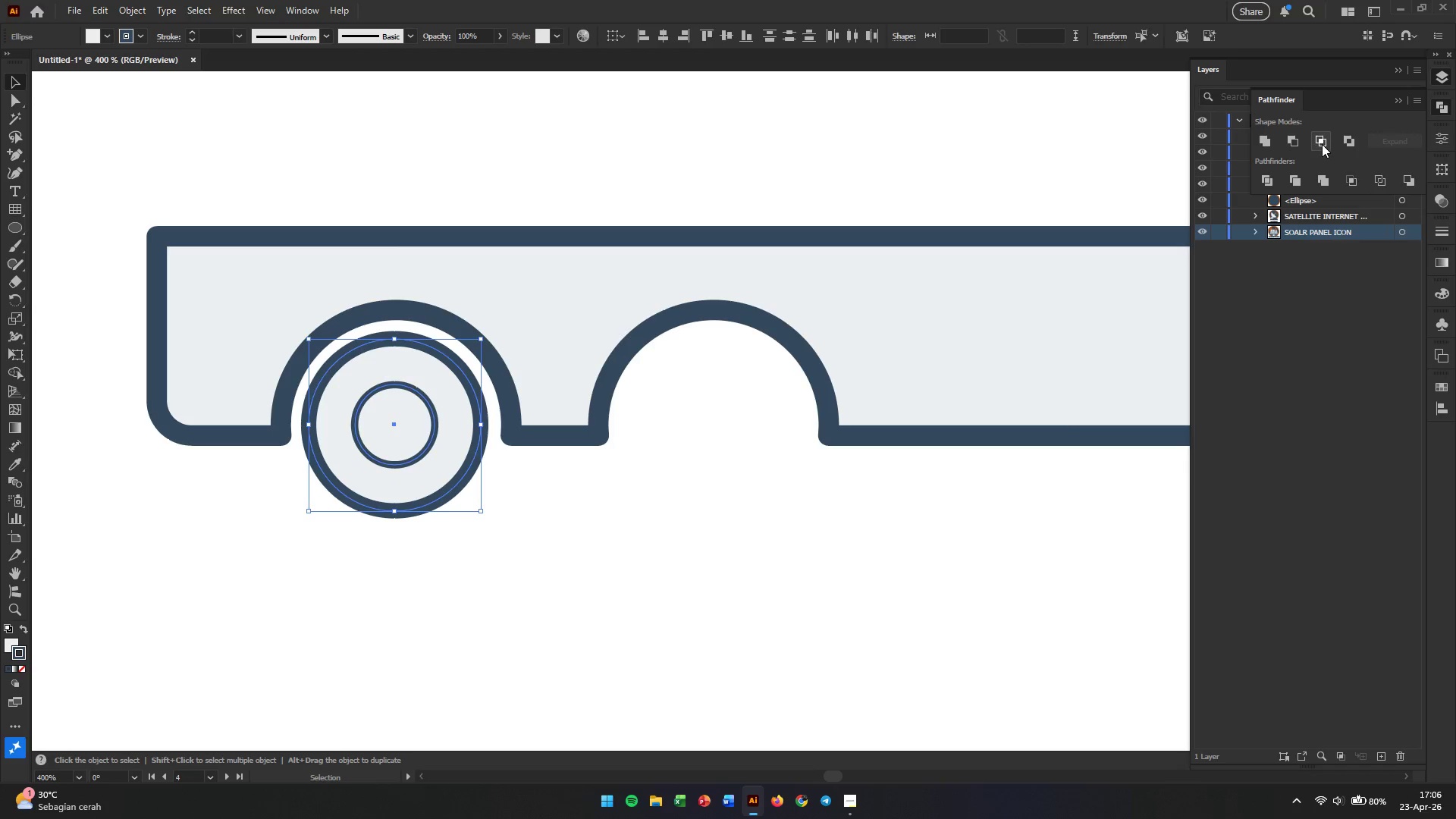 
wait(6.25)
 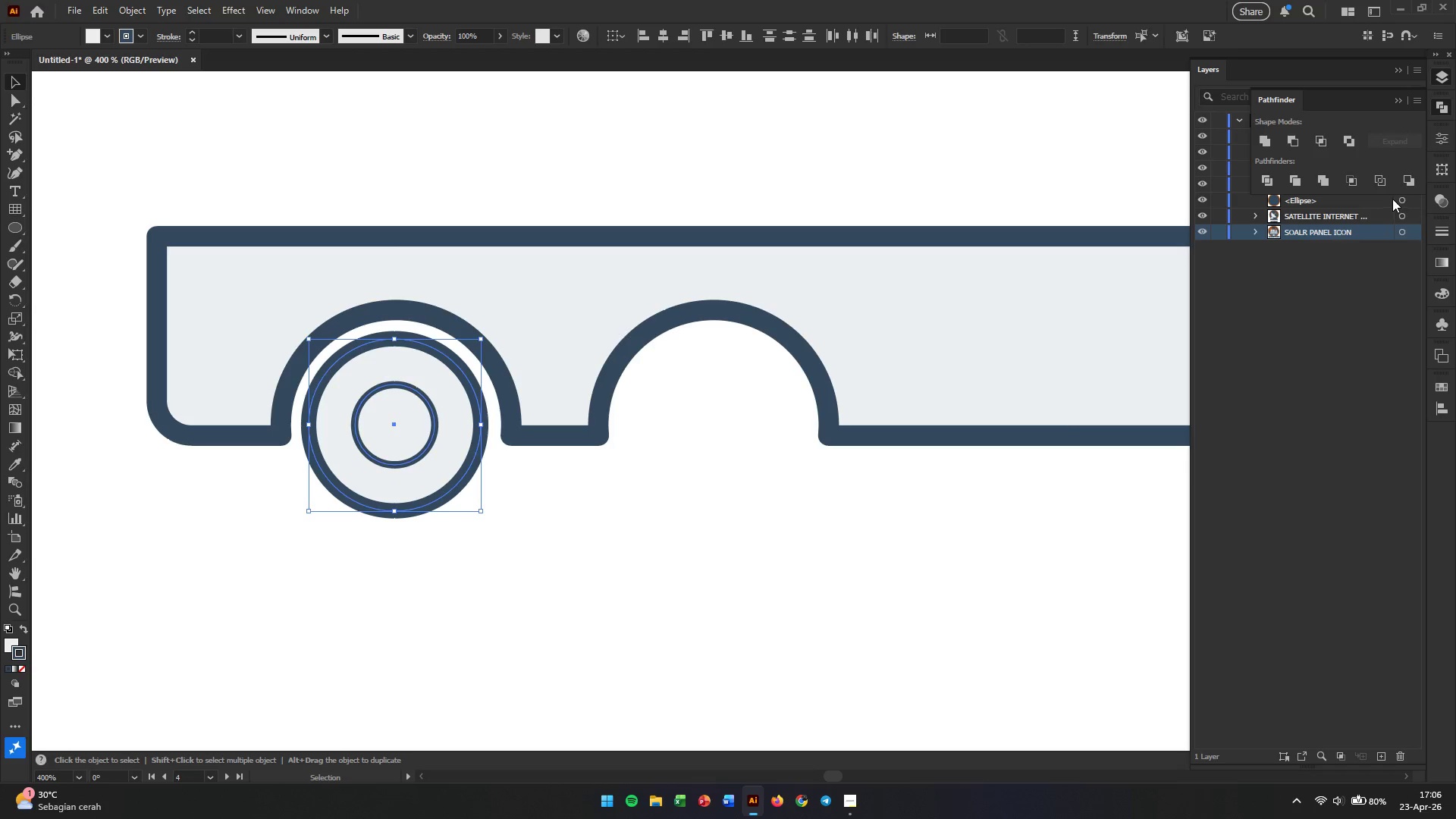 
left_click([1353, 143])
 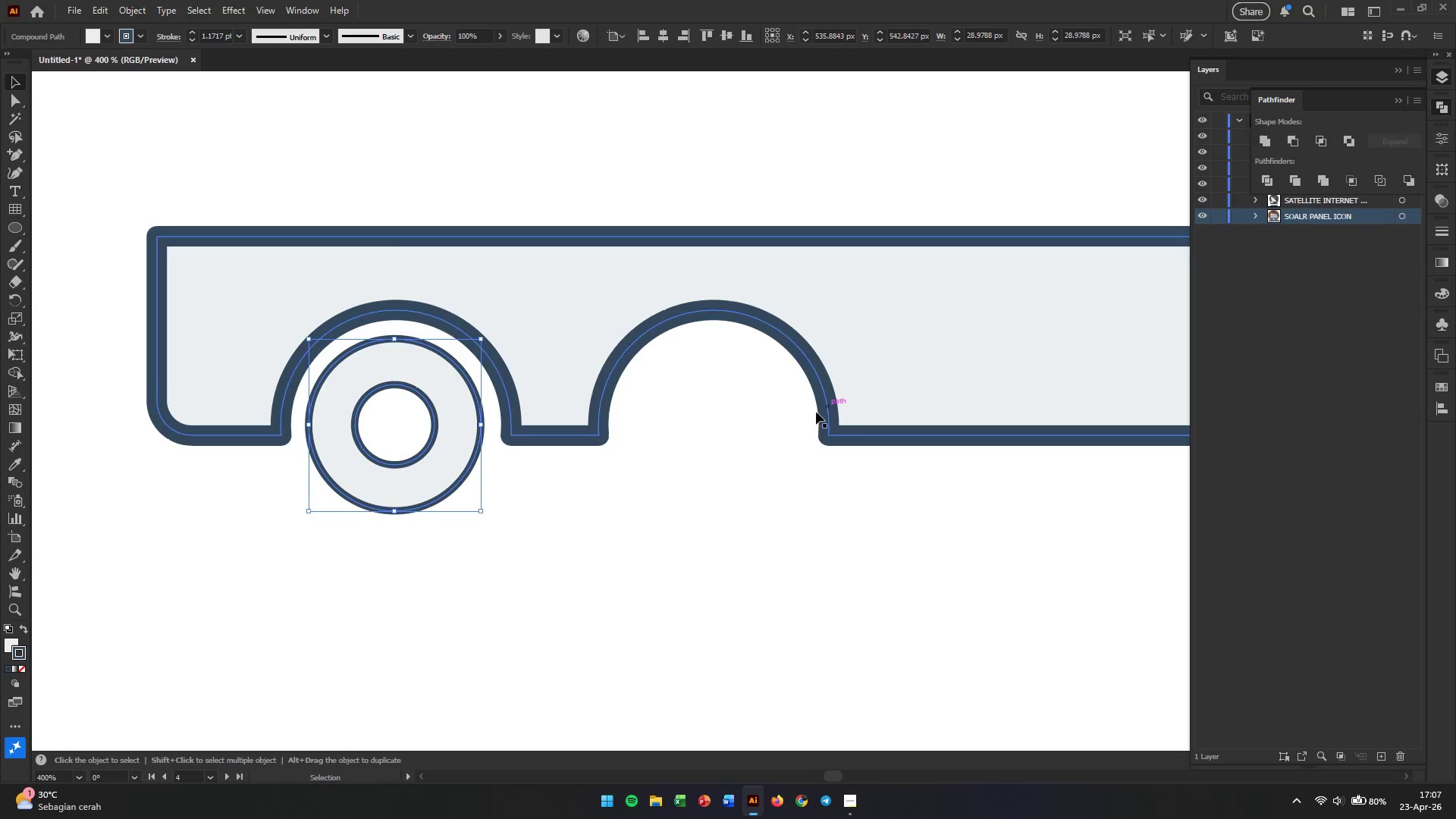 
left_click([650, 537])
 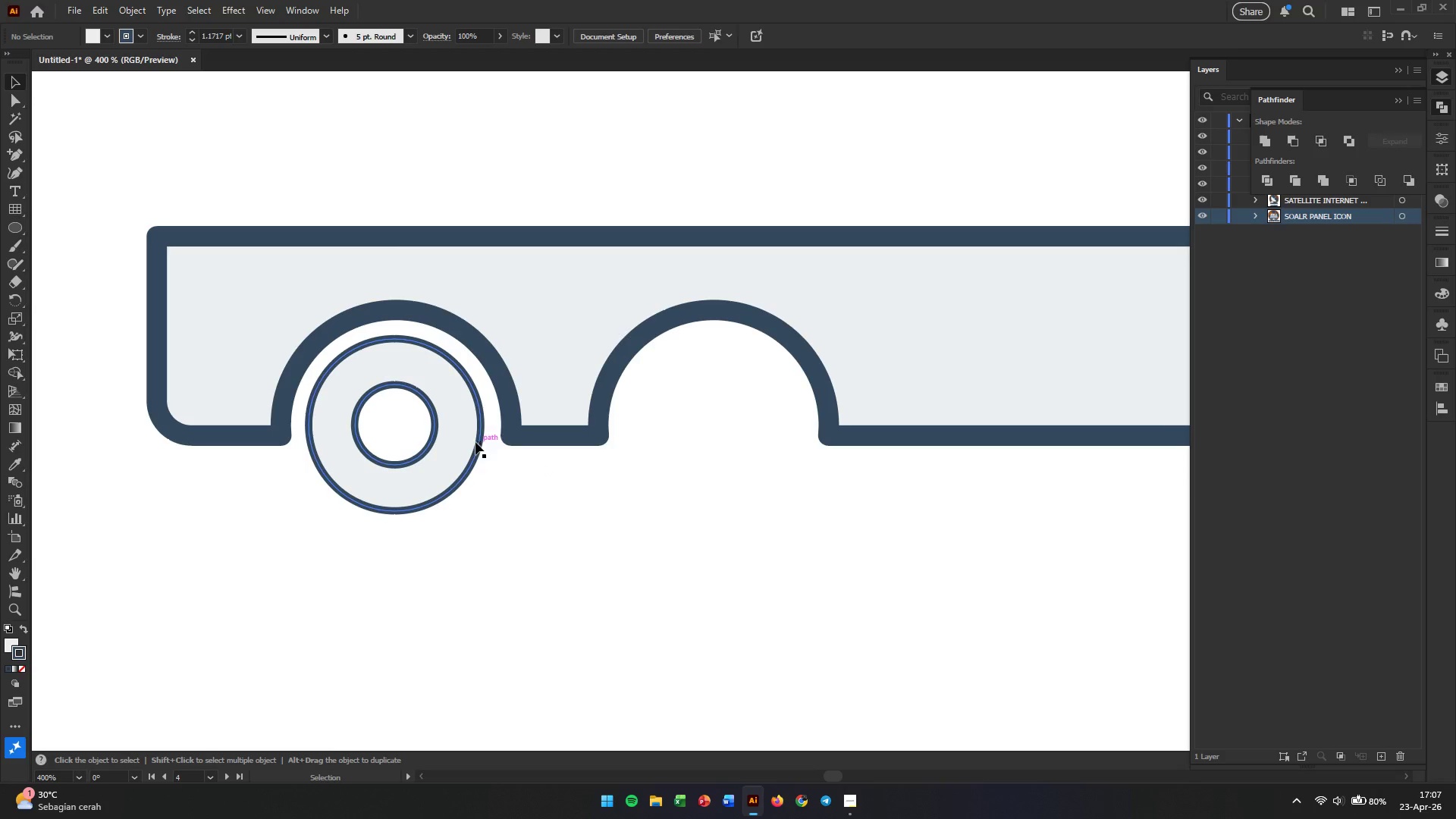 
left_click([473, 441])
 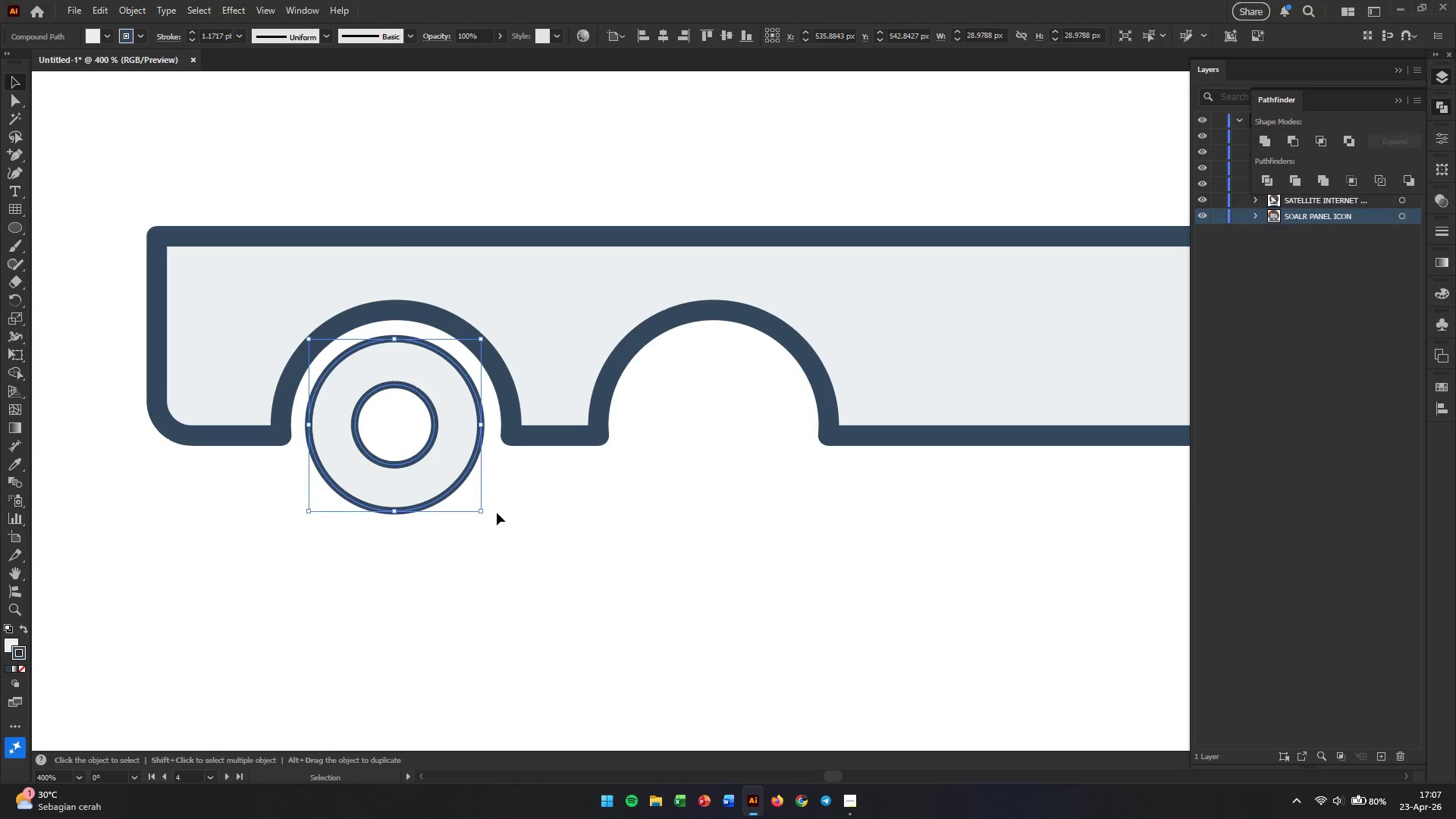 
left_click_drag(start_coordinate=[484, 511], to_coordinate=[496, 514])
 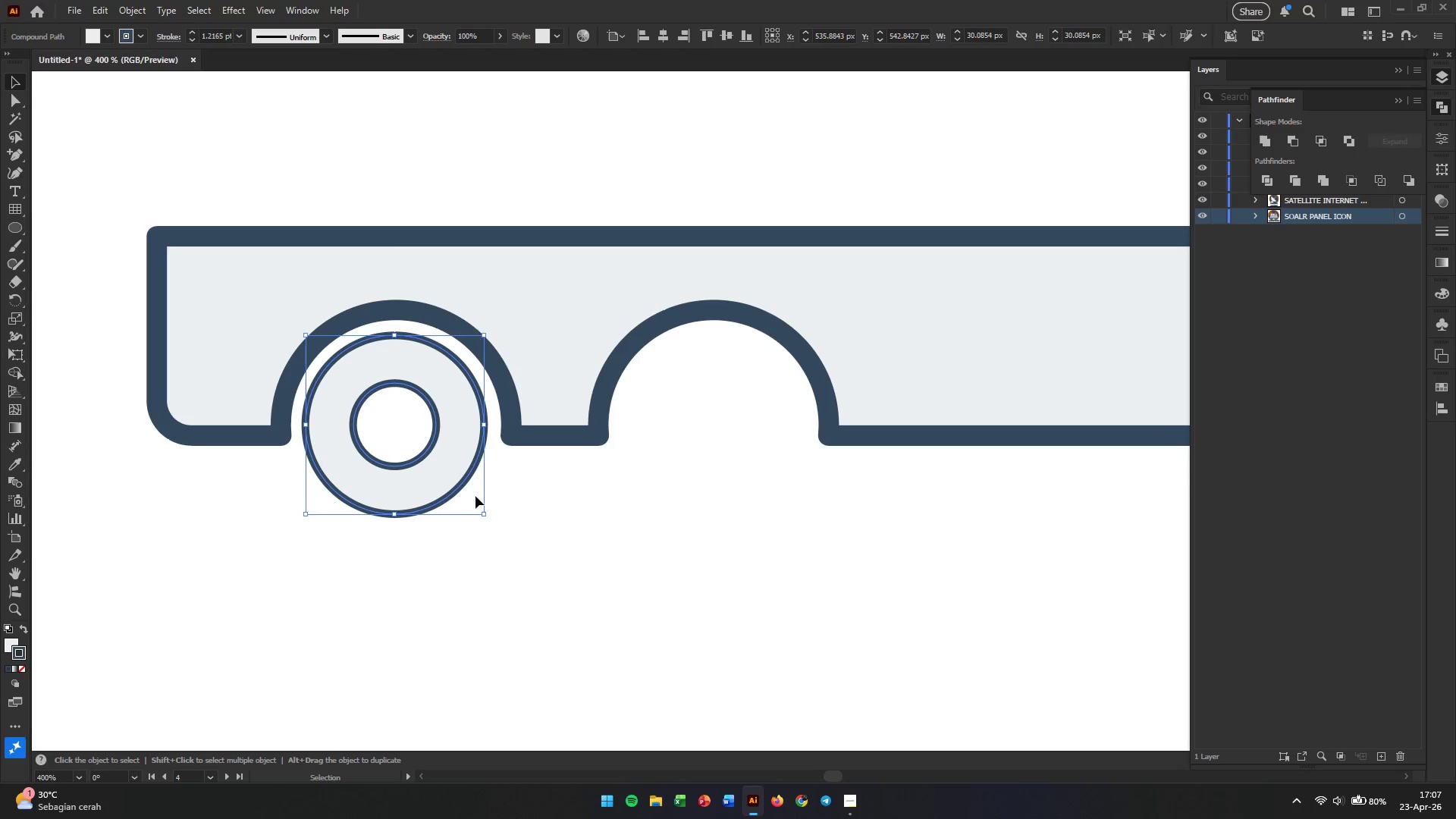 
hold_key(key=ShiftLeft, duration=5.45)
 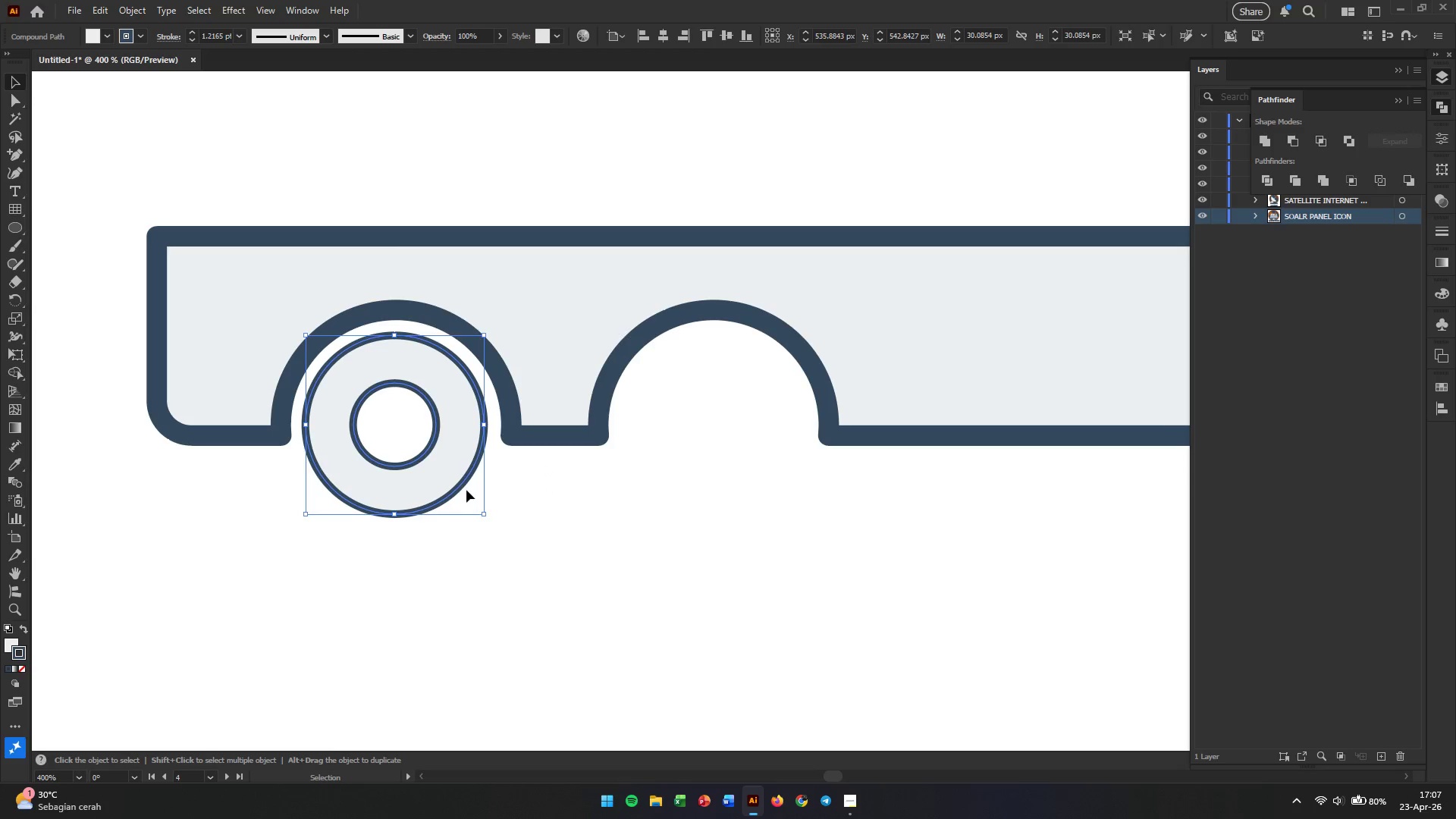 
hold_key(key=AltLeft, duration=4.24)
 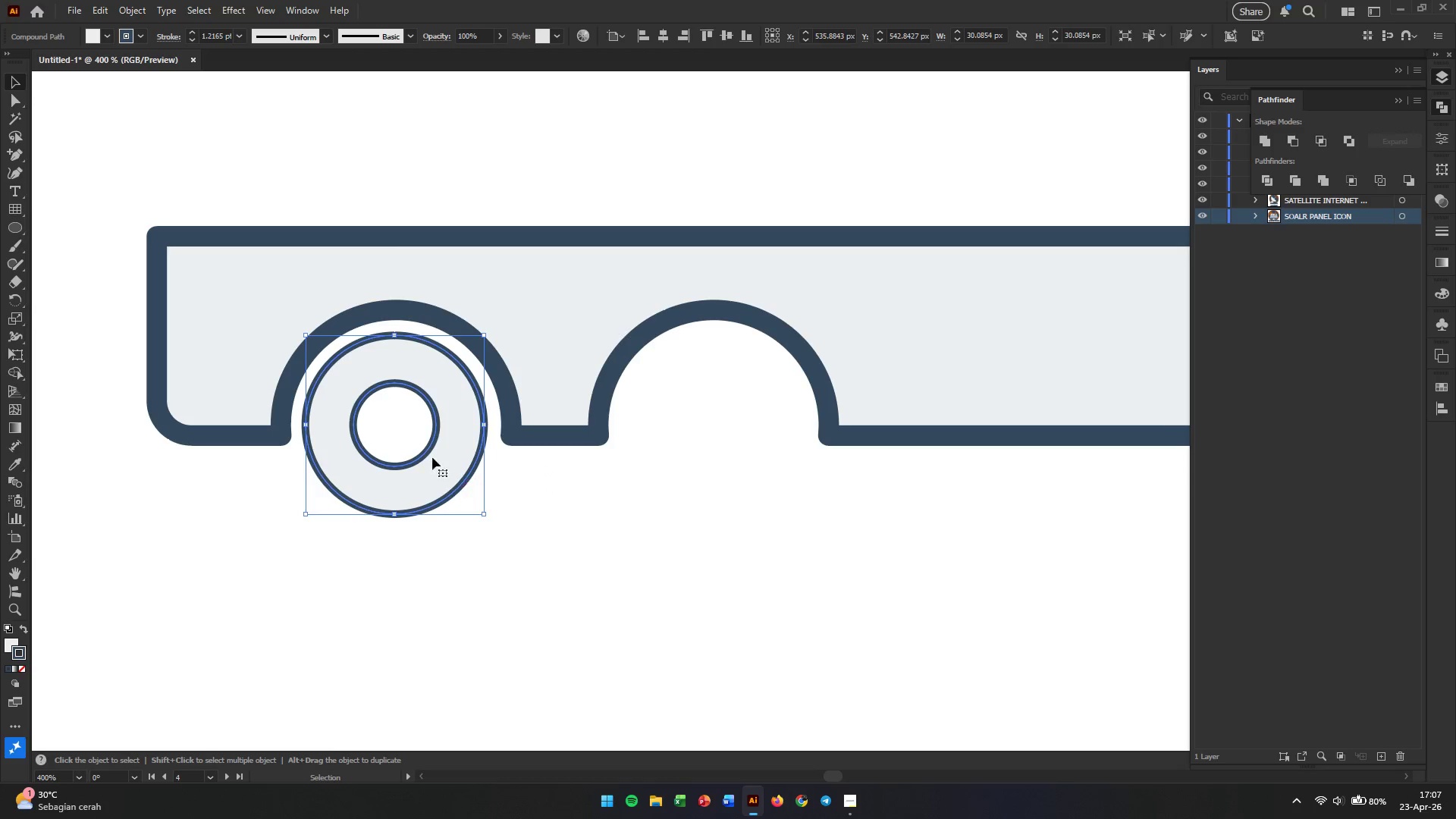 
left_click_drag(start_coordinate=[426, 452], to_coordinate=[745, 475])
 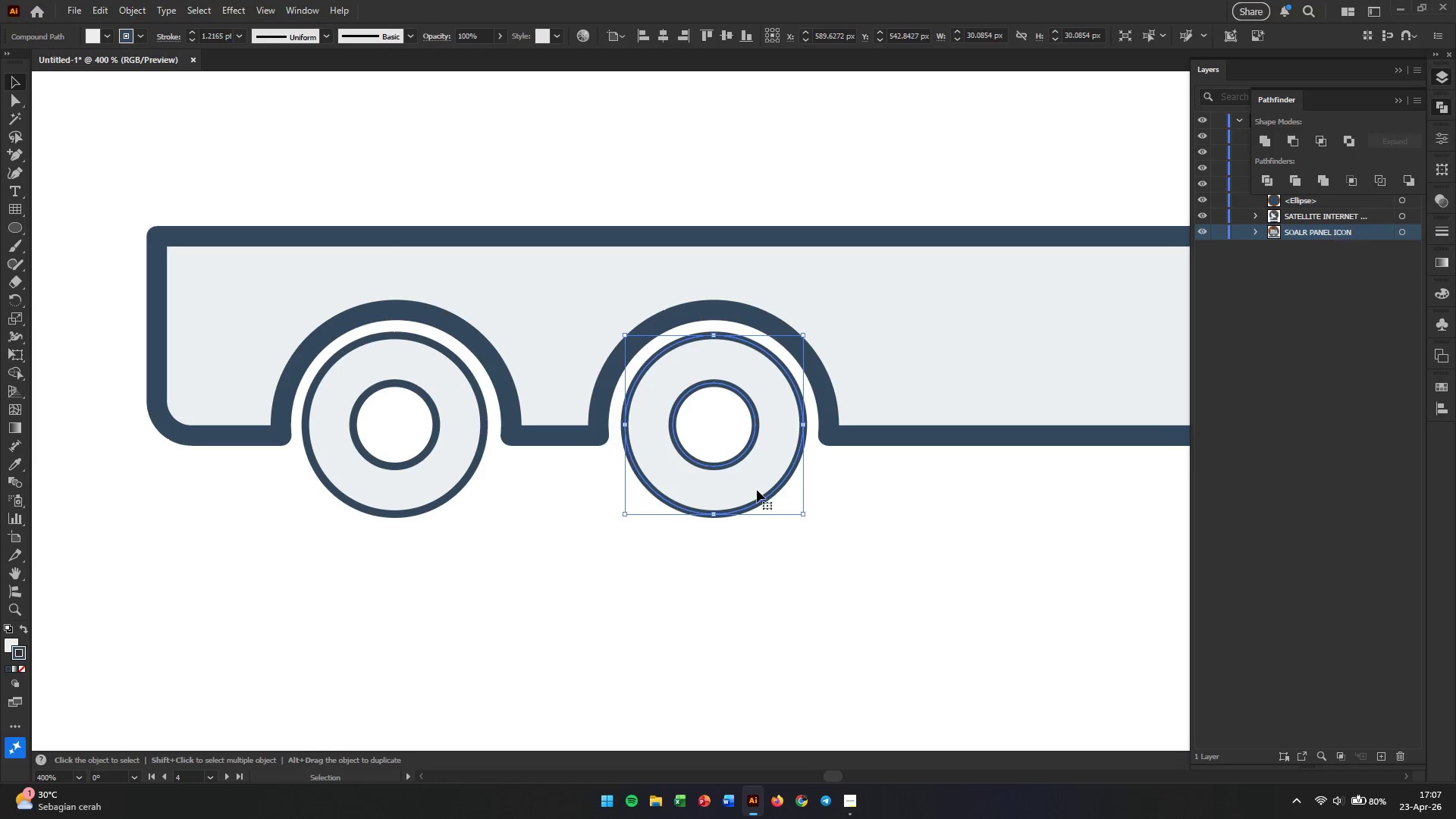 
hold_key(key=AltLeft, duration=5.03)
 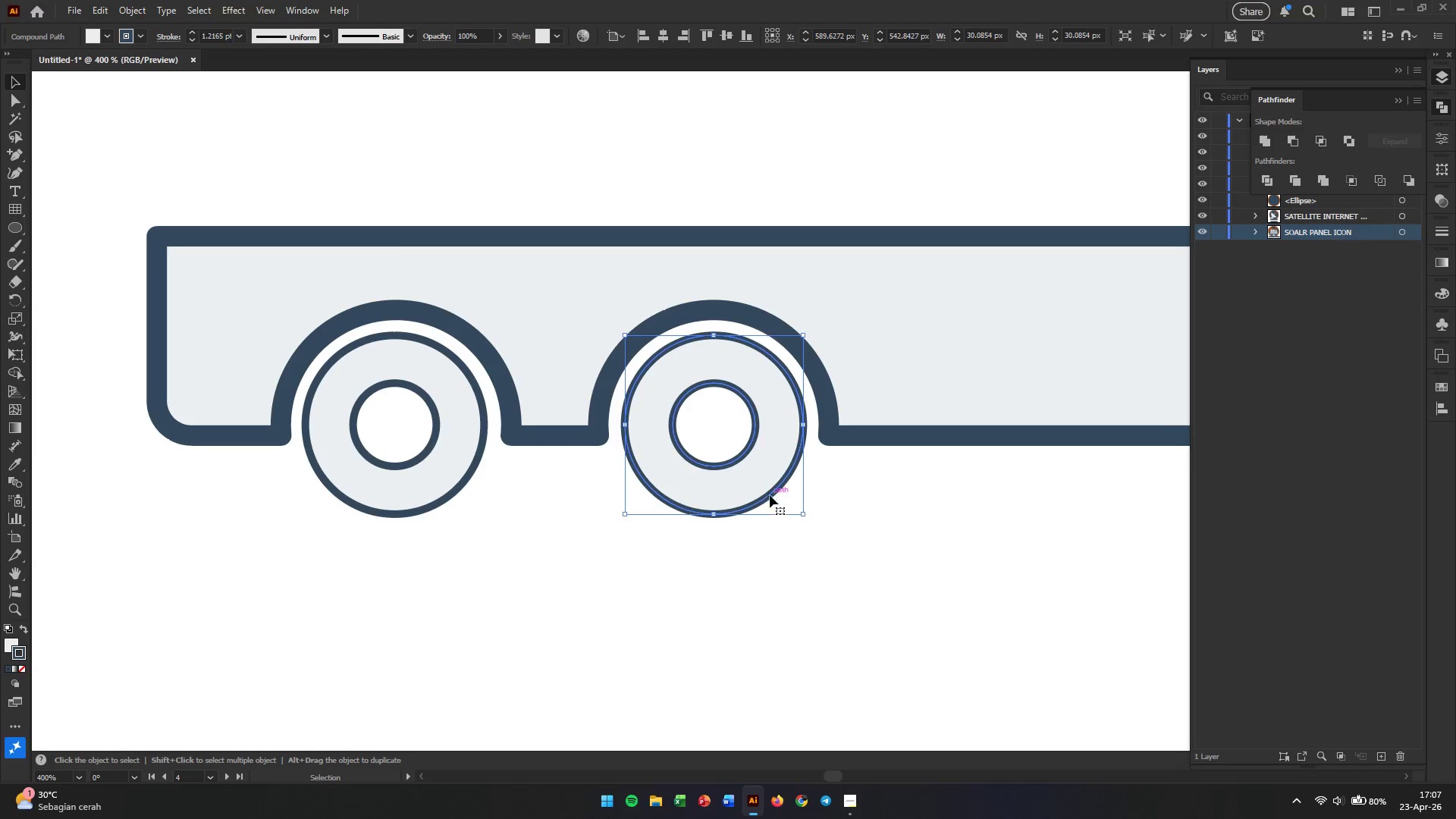 
hold_key(key=ShiftLeft, duration=0.52)
 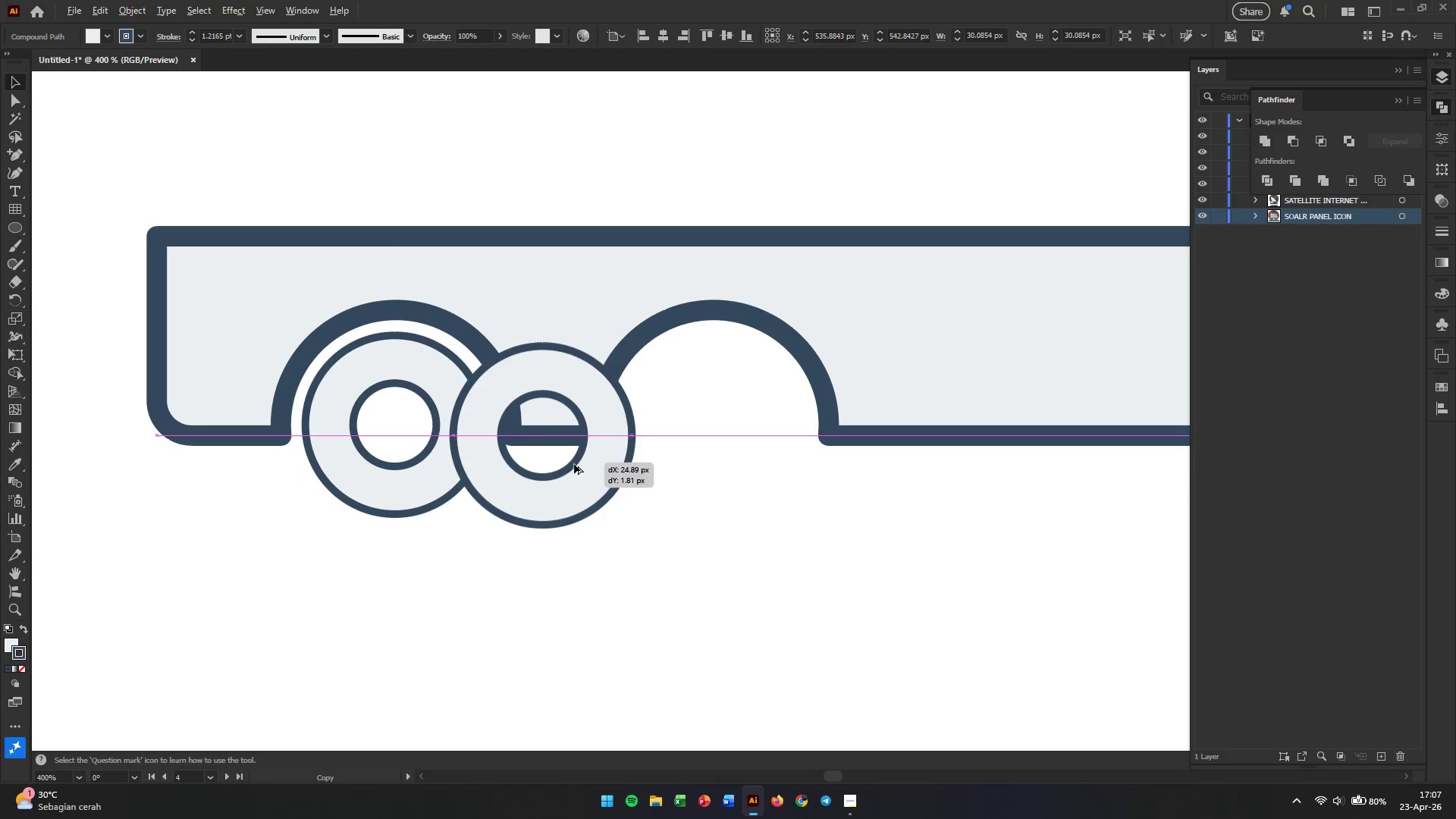 
hold_key(key=ShiftLeft, duration=3.81)
 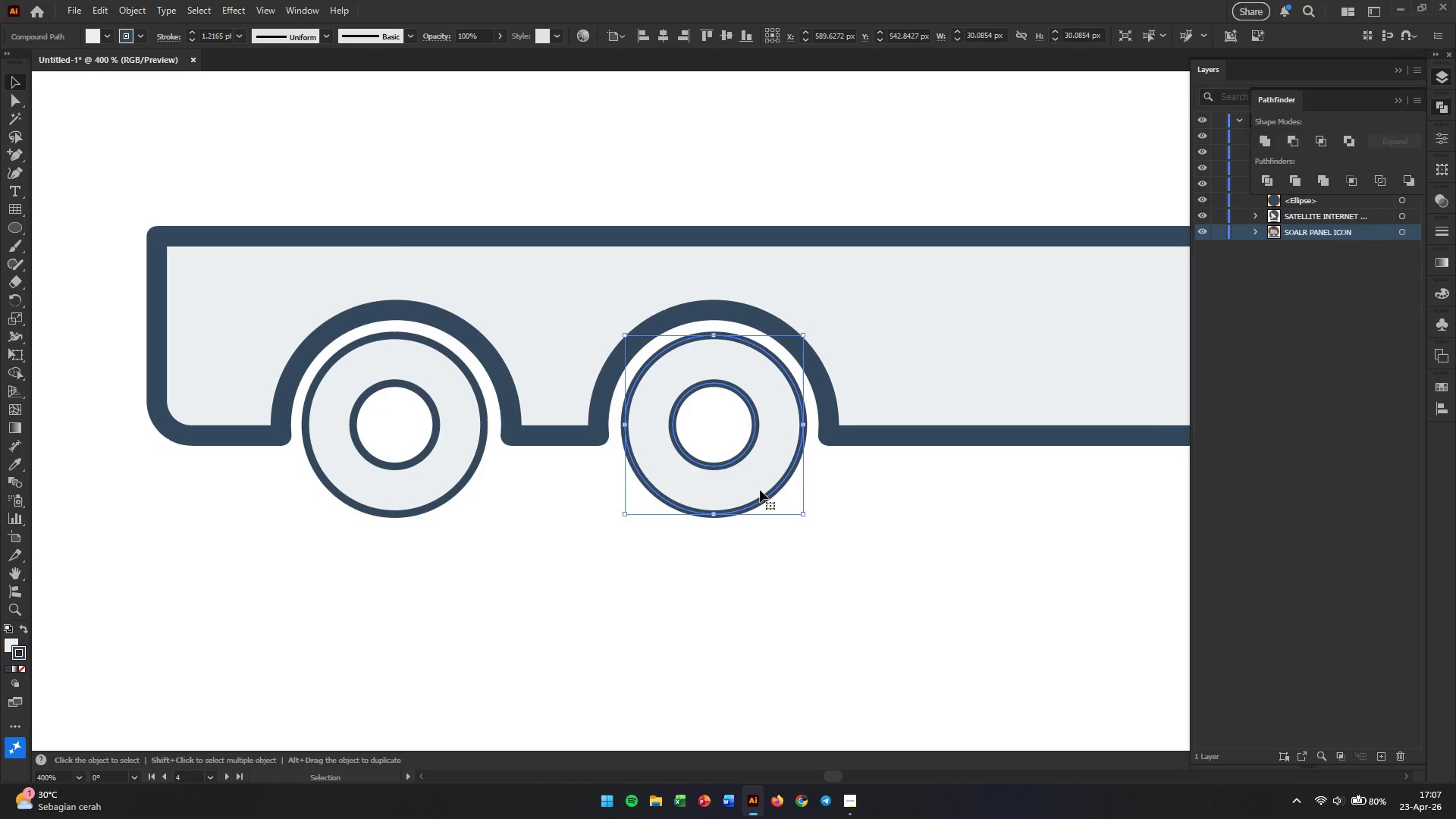 
hold_key(key=AltLeft, duration=0.48)
 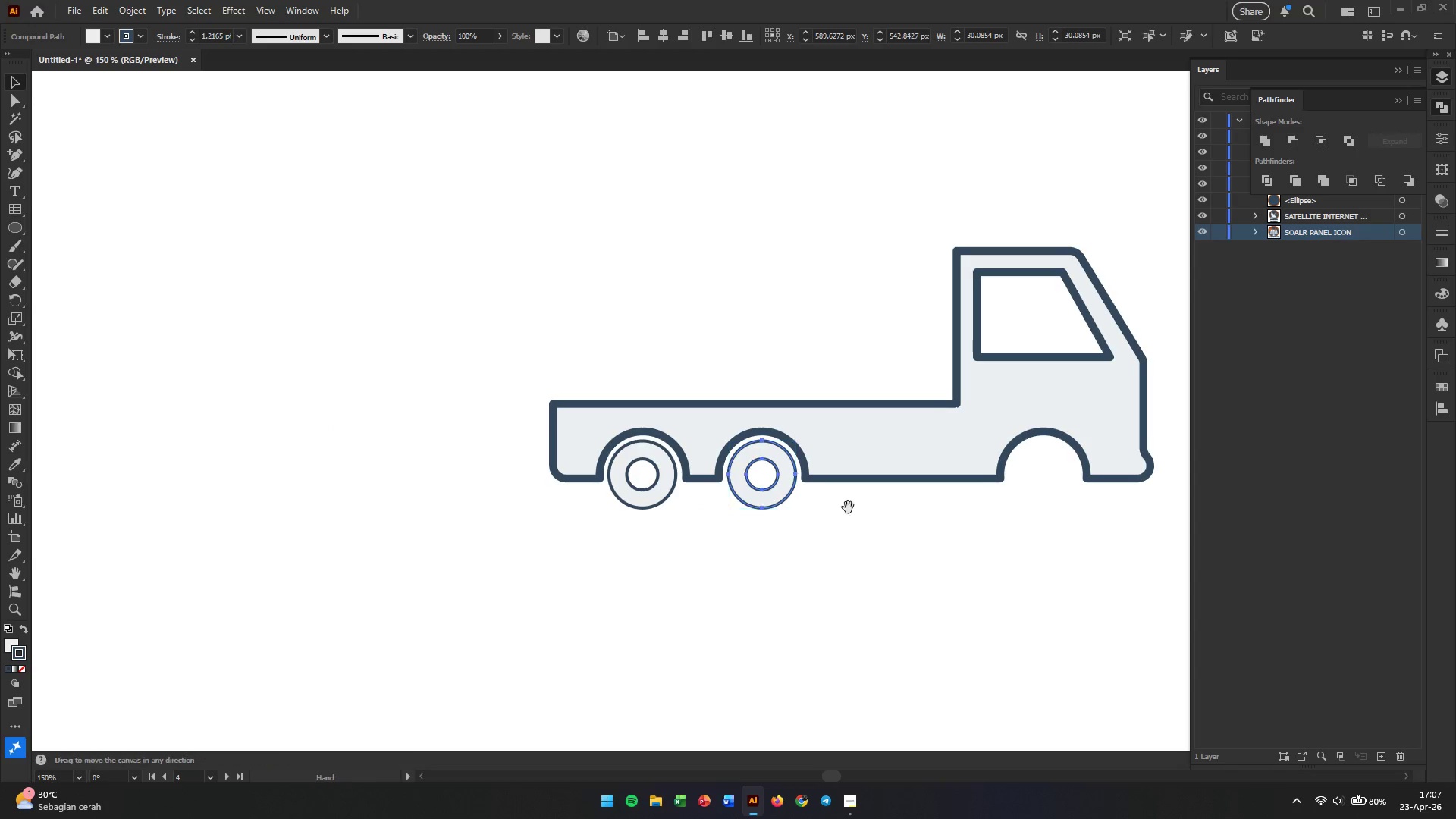 
hold_key(key=Space, duration=0.56)
 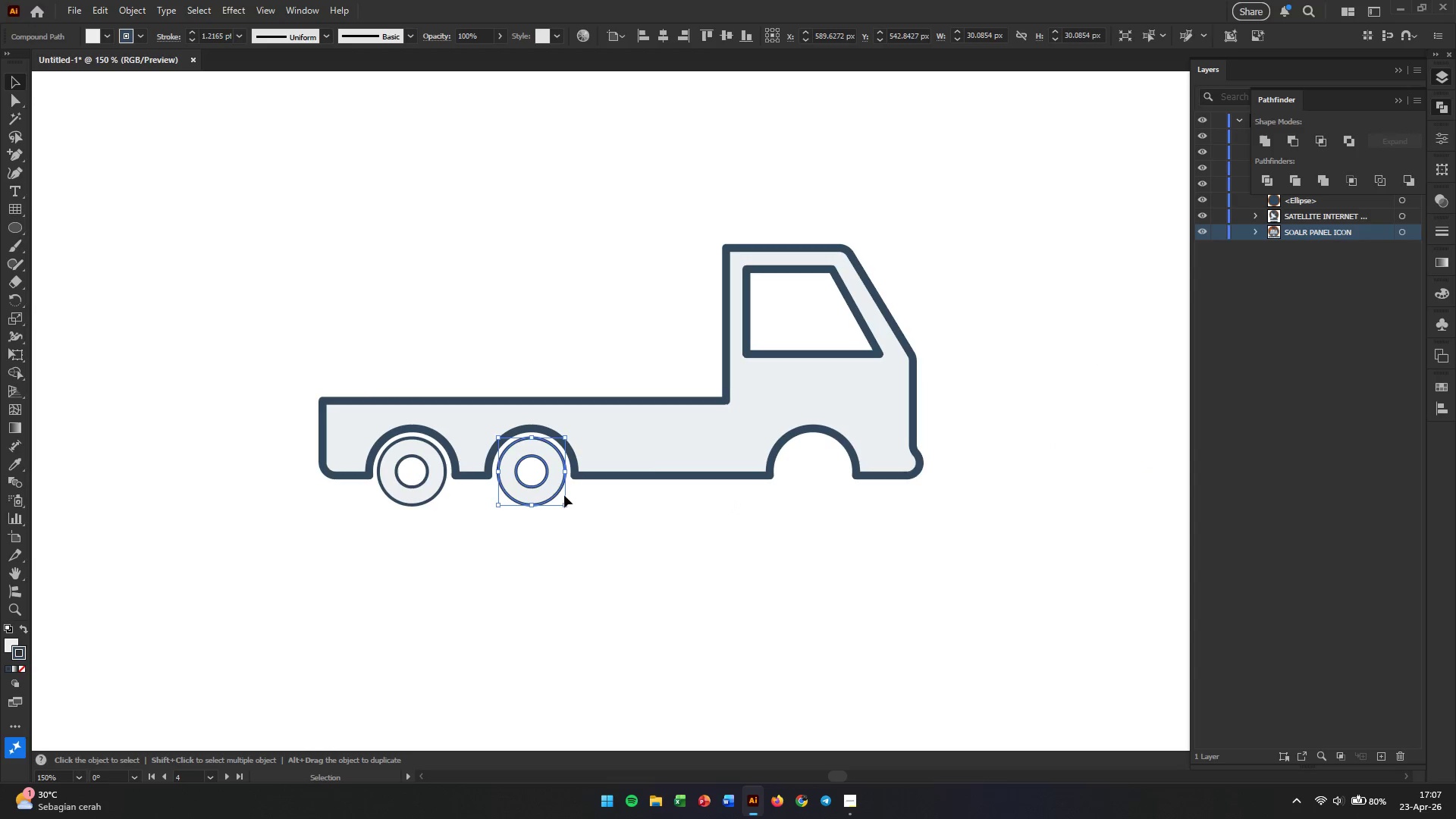 
scroll: coordinate [791, 504], scroll_direction: down, amount: 3.0
 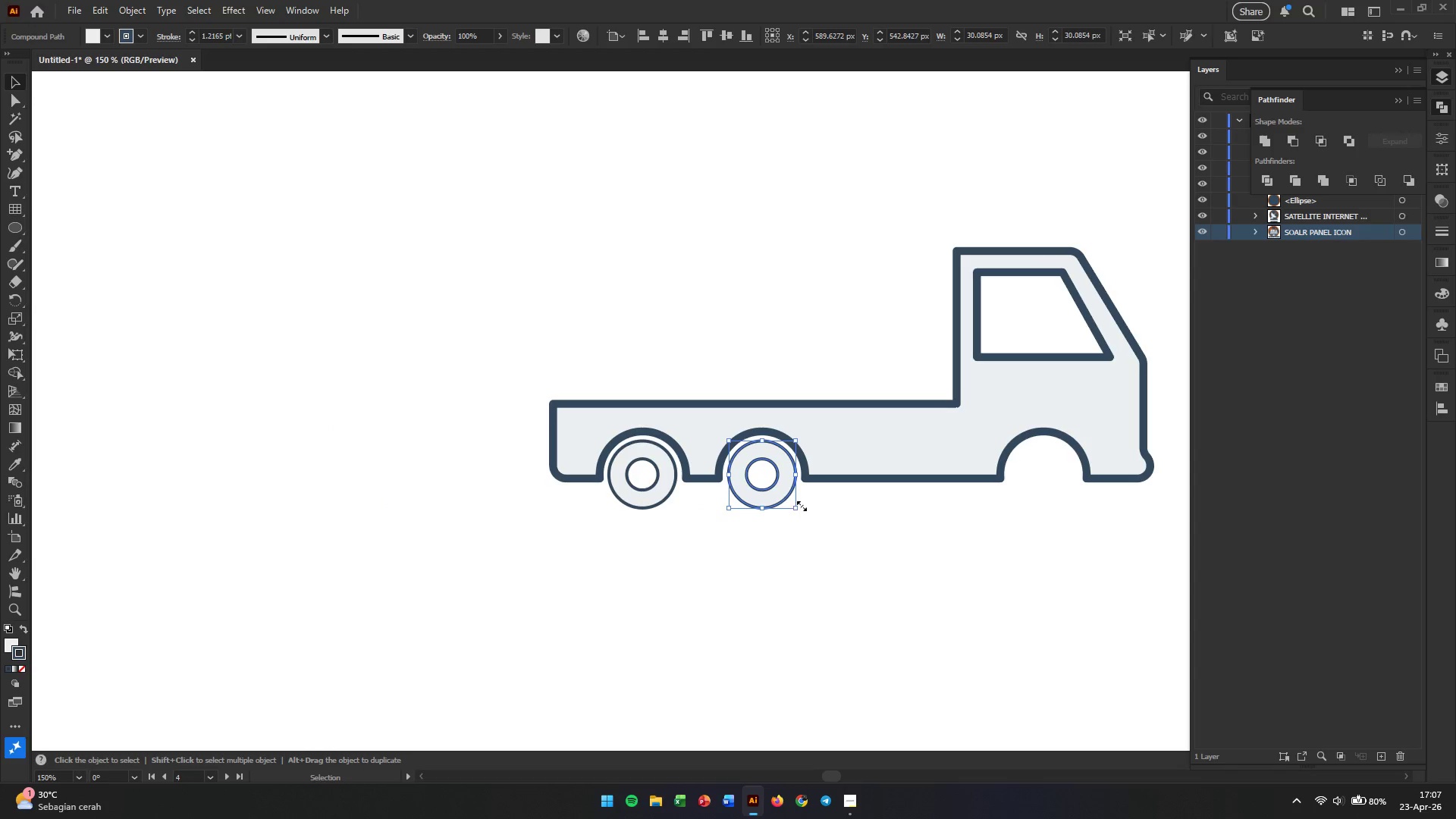 
left_click_drag(start_coordinate=[848, 507], to_coordinate=[617, 504])
 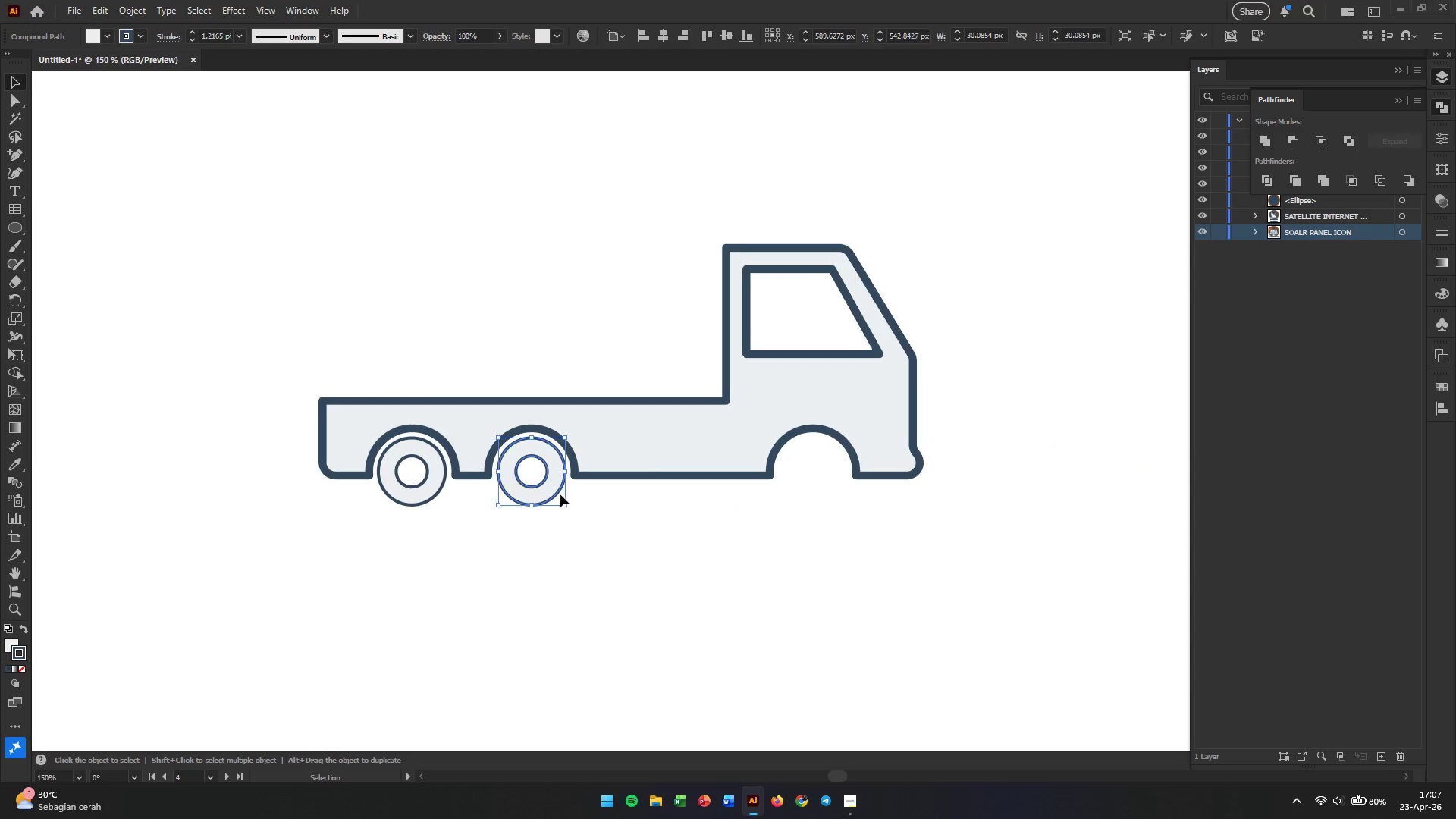 
hold_key(key=AltLeft, duration=3.5)
left_click_drag(start_coordinate=[544, 490], to_coordinate=[824, 491])
 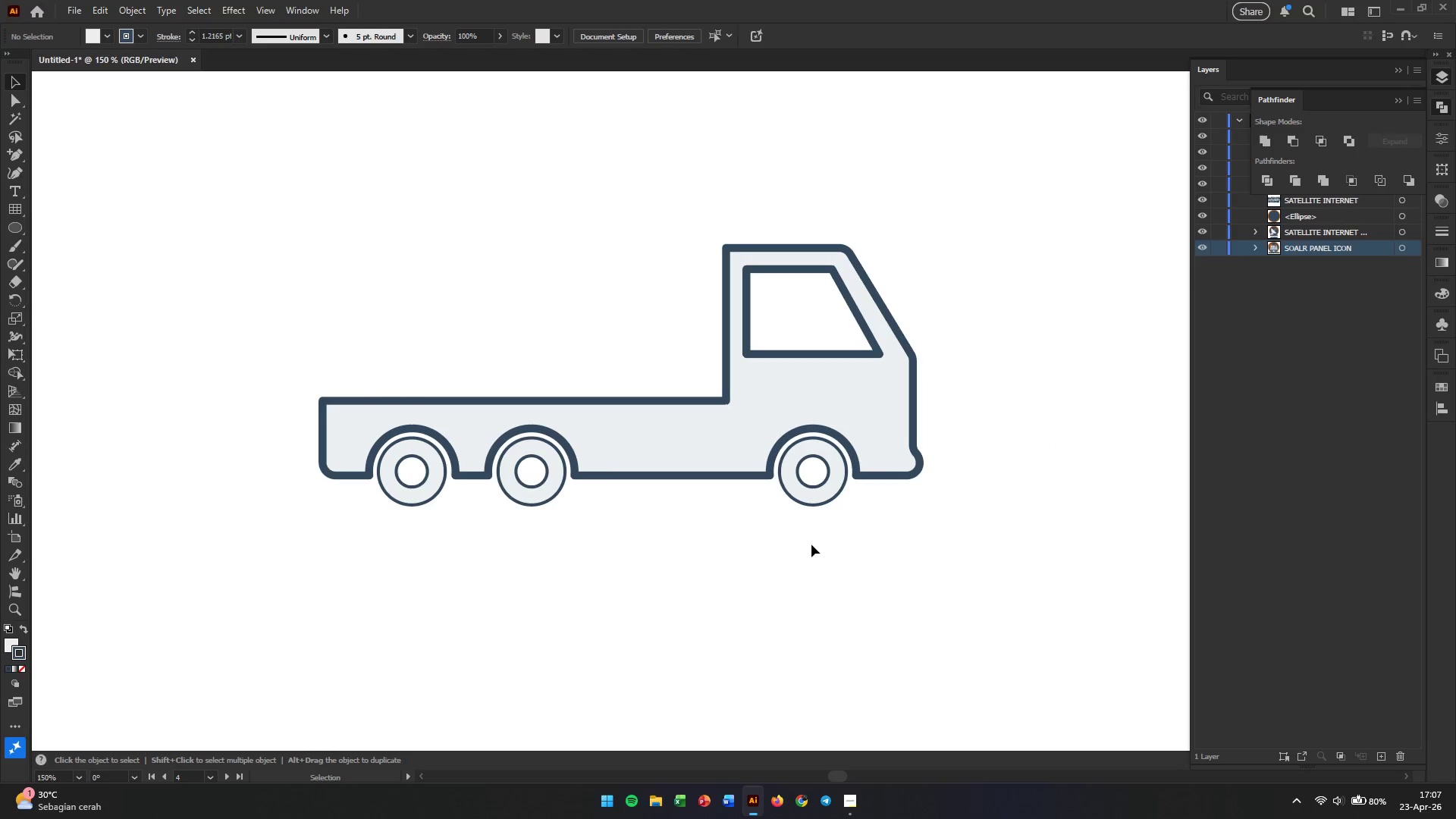 
hold_key(key=ShiftLeft, duration=3.28)
 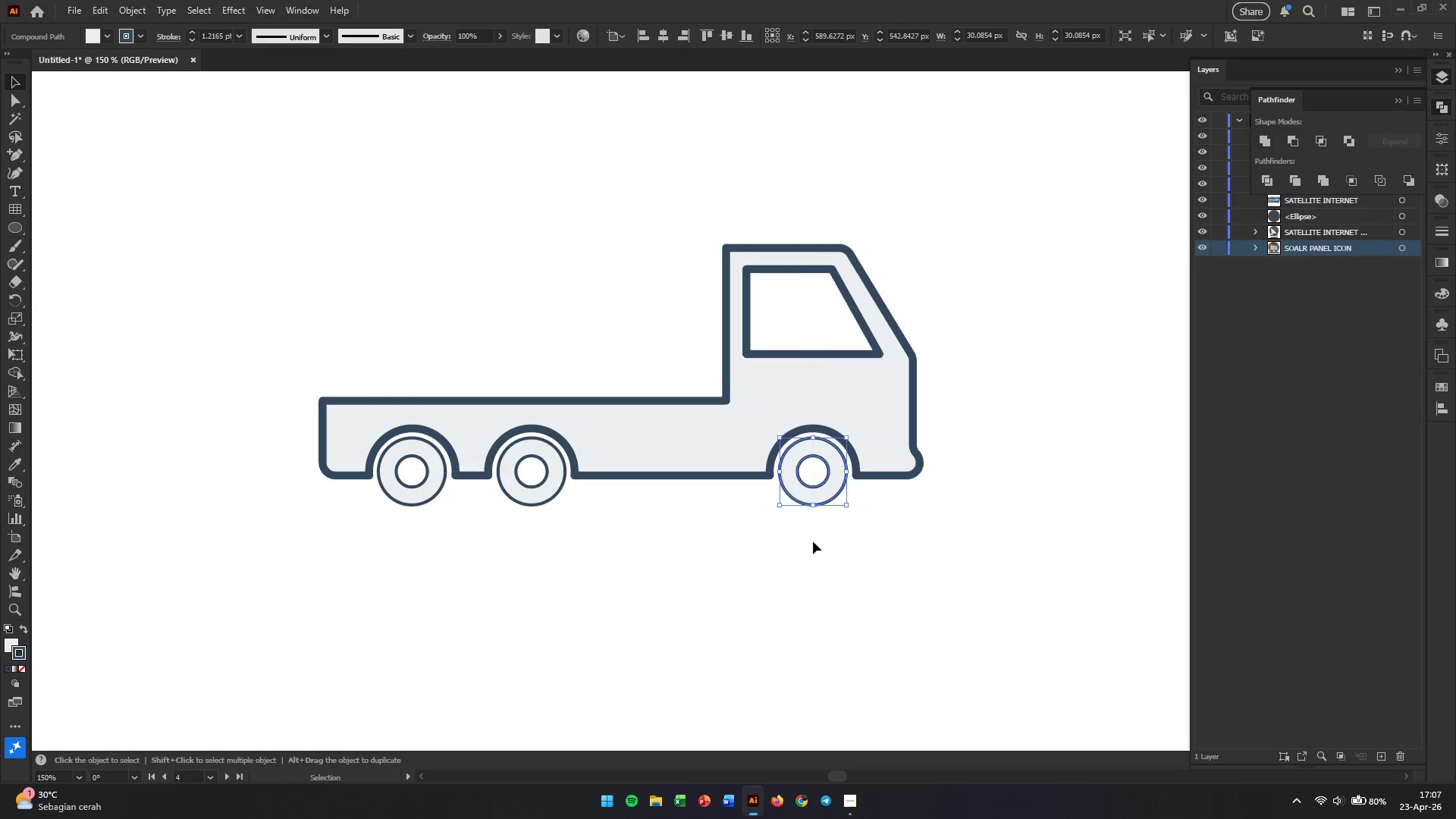 
left_click([812, 542])
 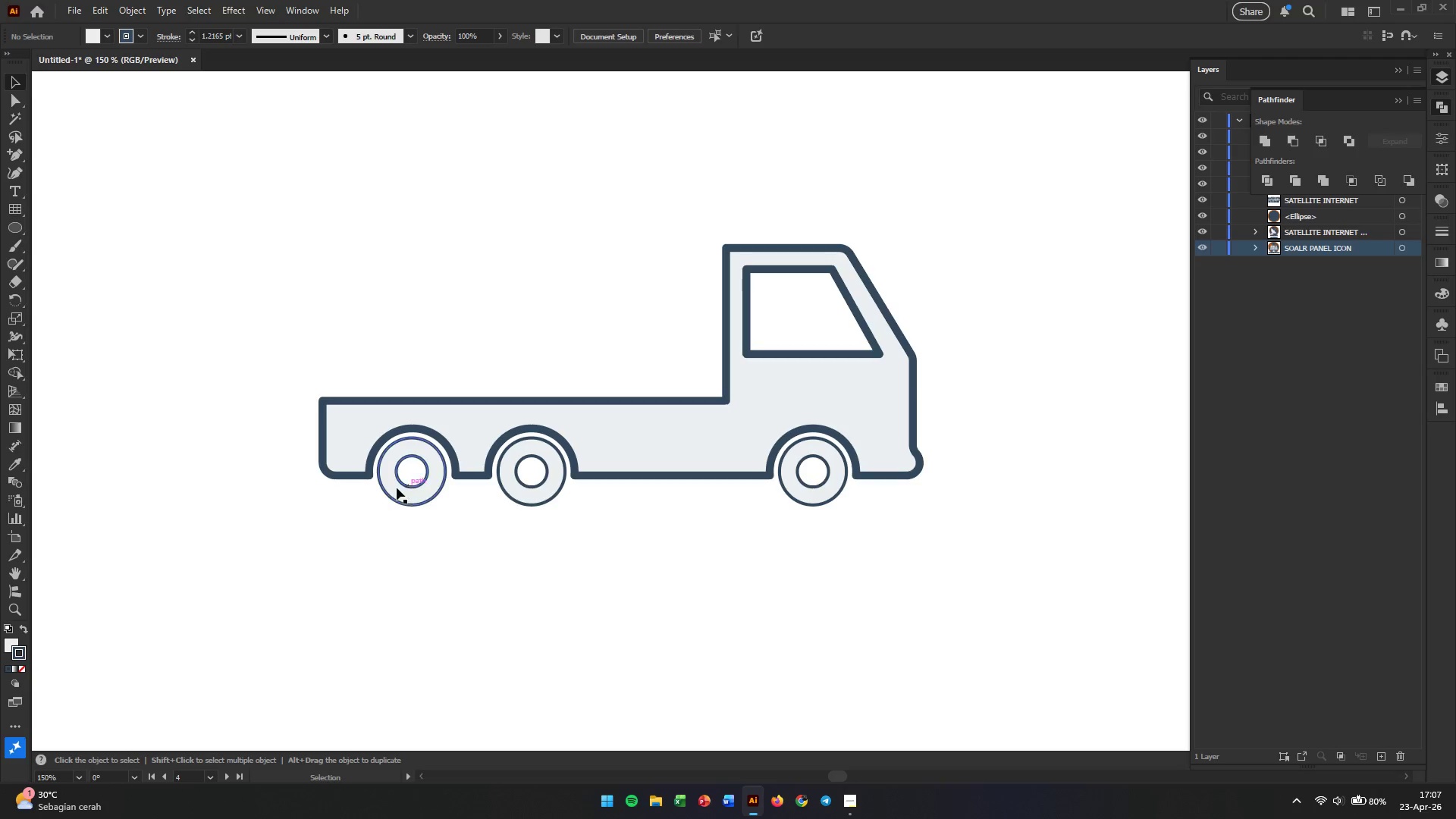 
left_click_drag(start_coordinate=[265, 520], to_coordinate=[1021, 177])
 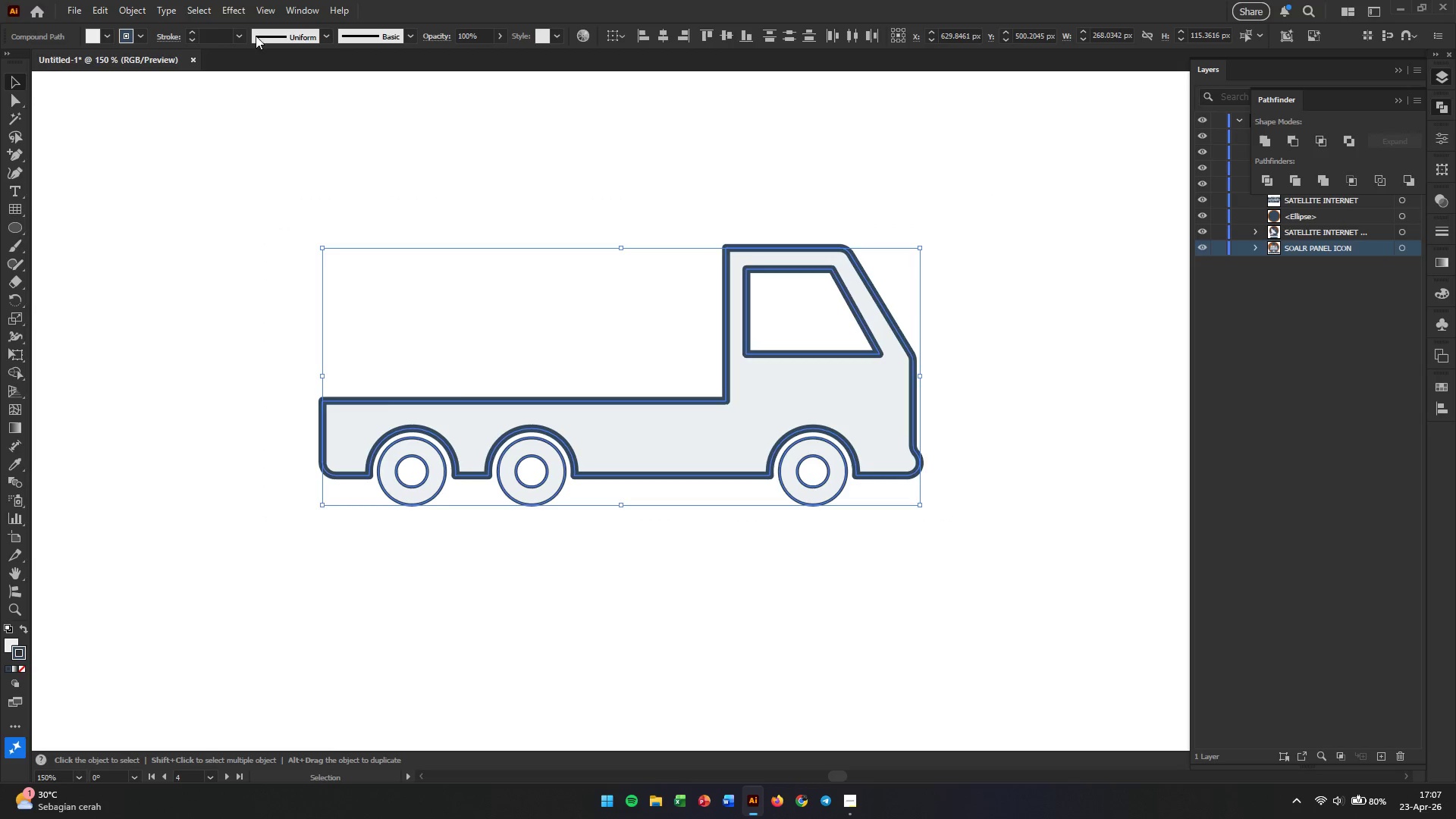 
left_click([207, 34])
 